 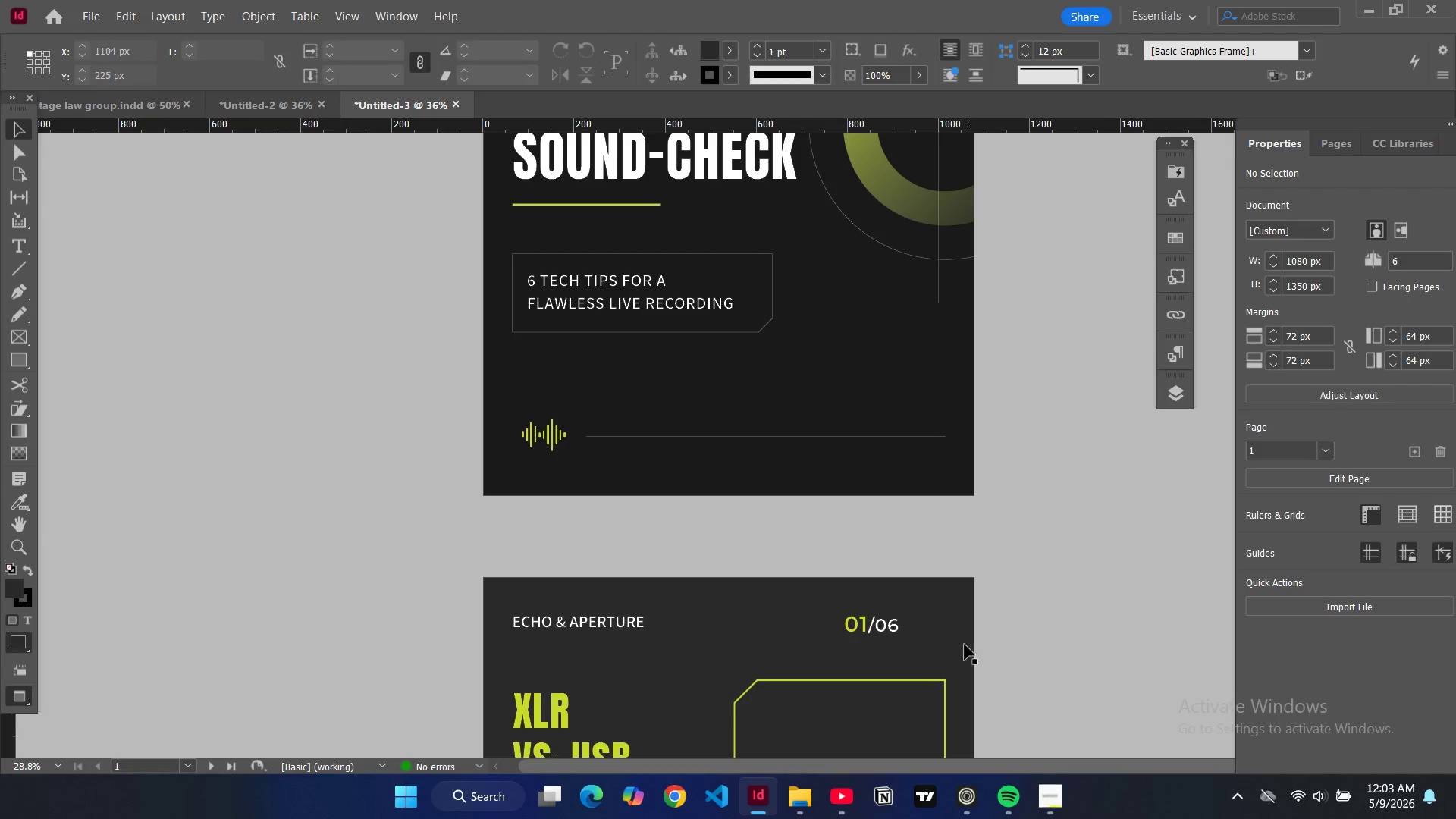 
scroll: coordinate [1001, 383], scroll_direction: down, amount: 2.0
 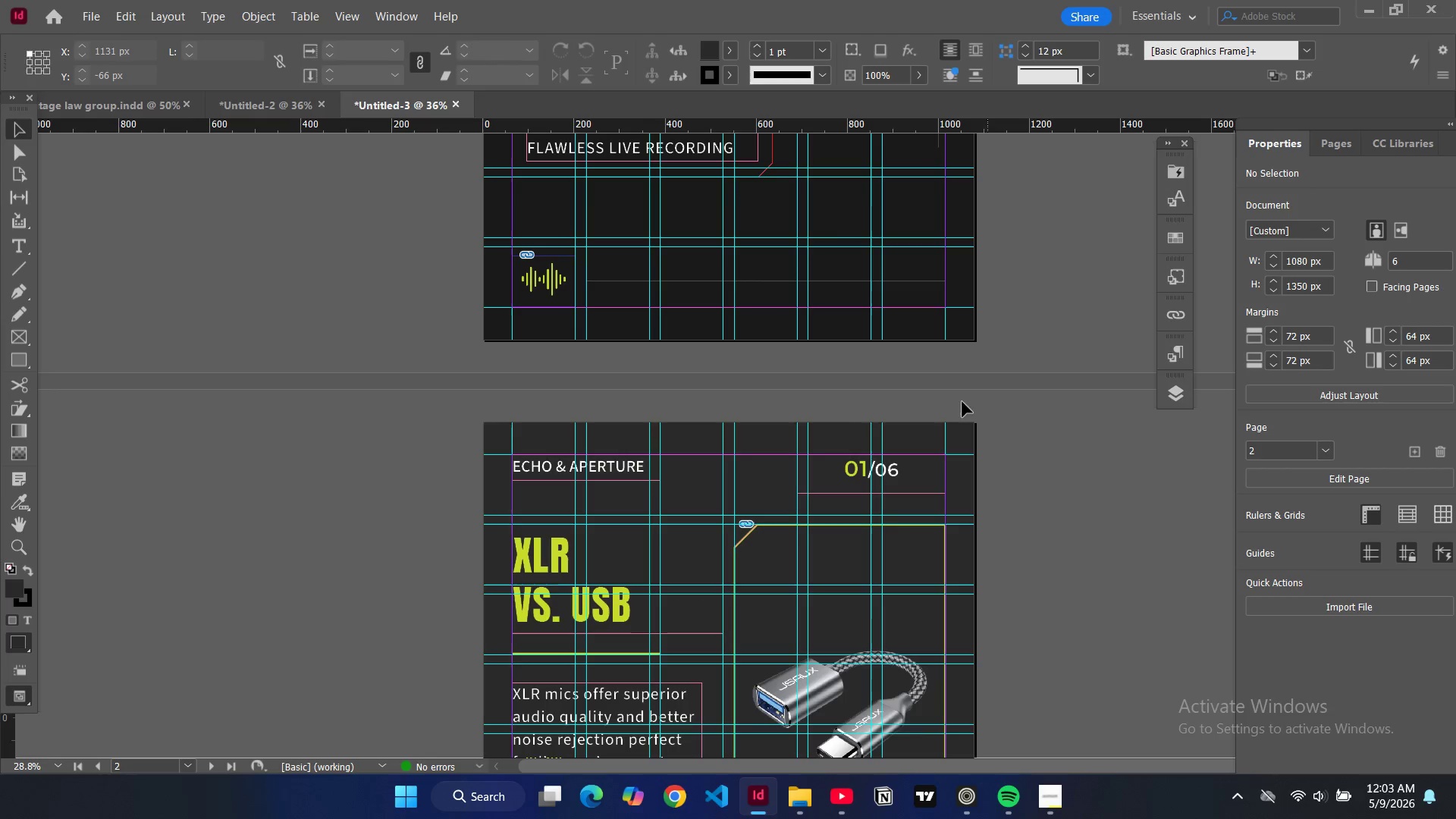 
left_click([1178, 386])
 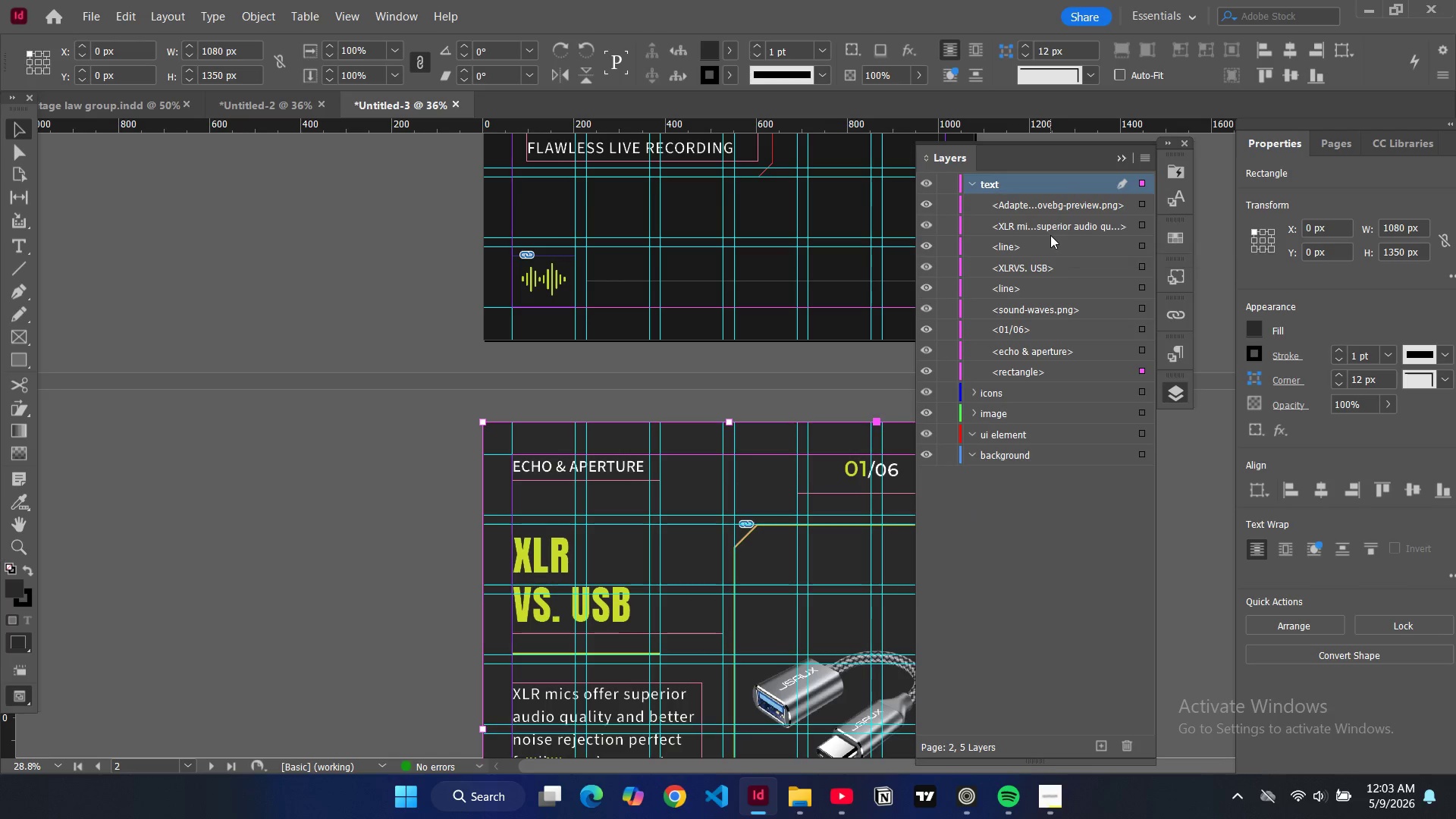 
left_click_drag(start_coordinate=[1053, 247], to_coordinate=[1039, 435])
 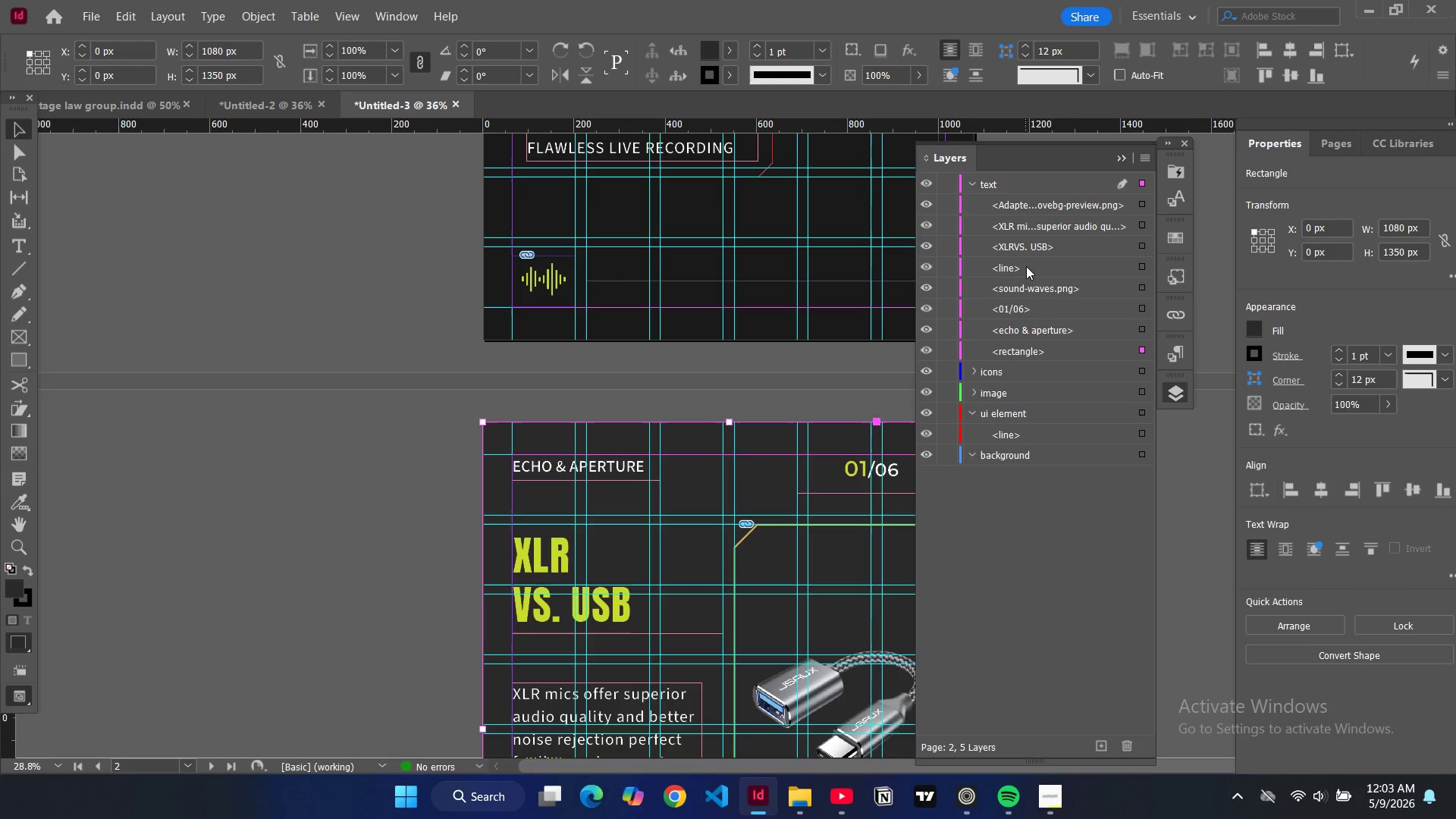 
left_click_drag(start_coordinate=[1026, 266], to_coordinate=[1031, 424])
 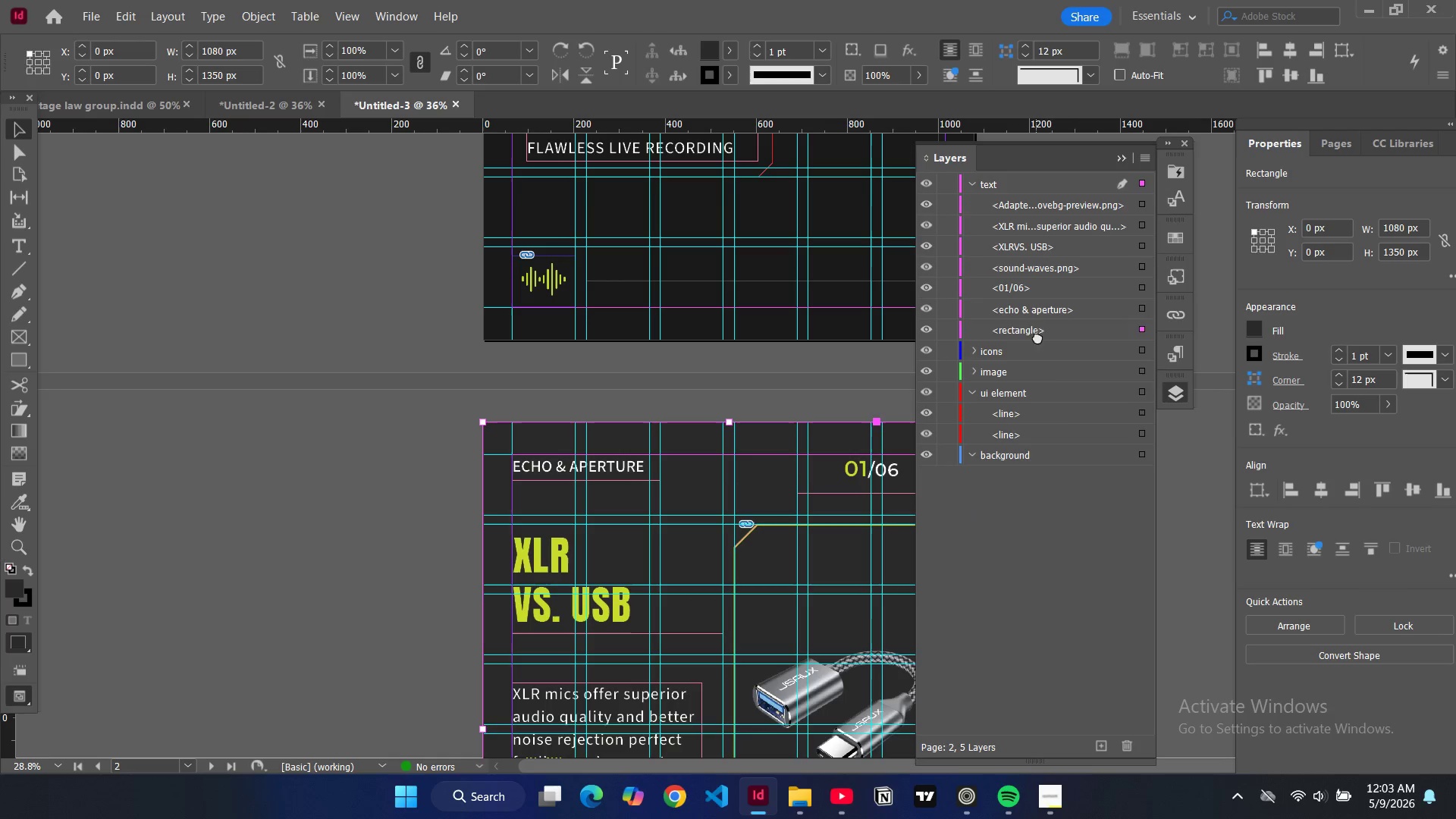 
left_click_drag(start_coordinate=[1037, 334], to_coordinate=[1035, 463])
 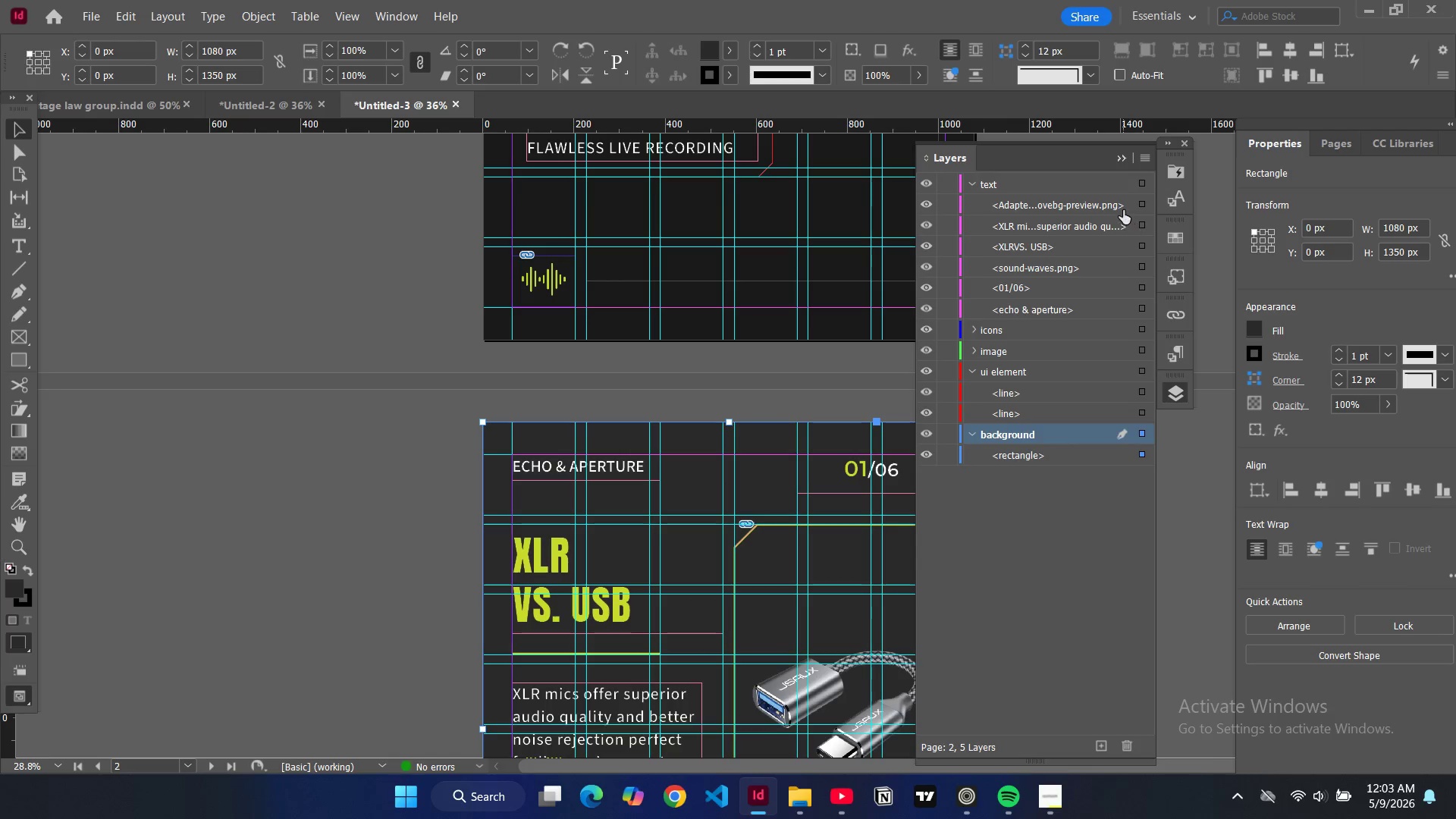 
wait(7.89)
 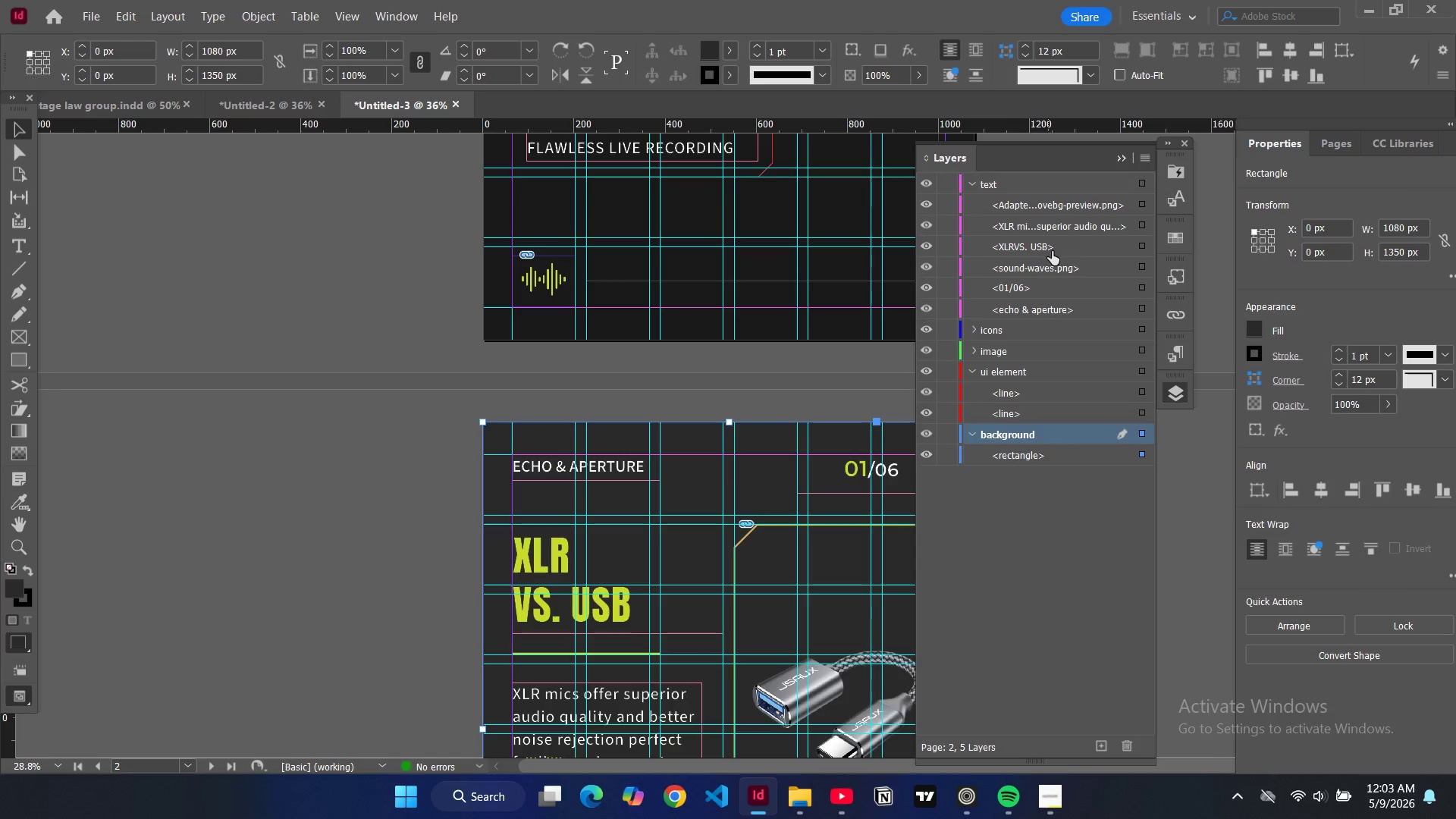 
left_click([1143, 207])
 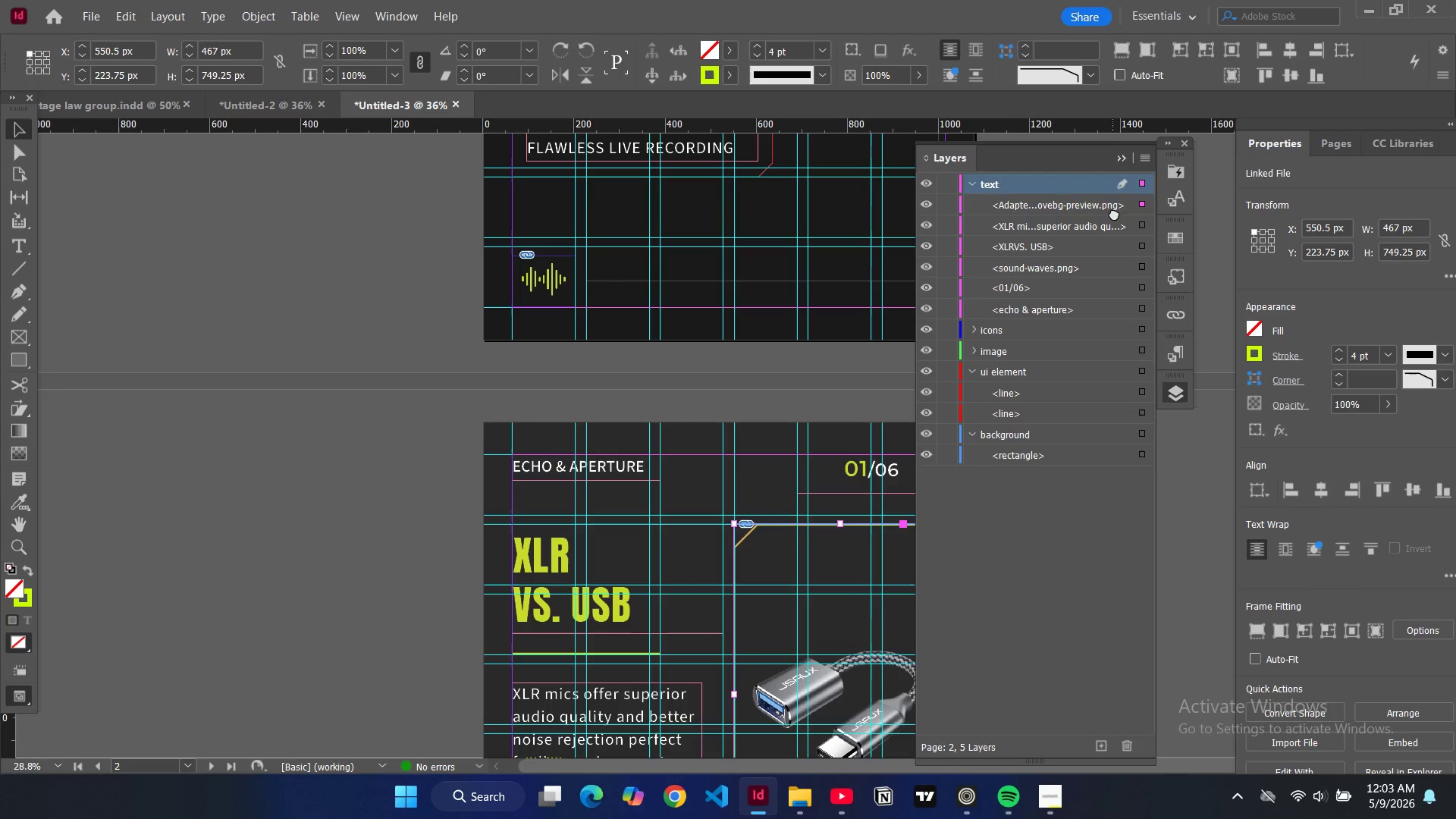 
left_click_drag(start_coordinate=[1113, 207], to_coordinate=[1082, 359])
 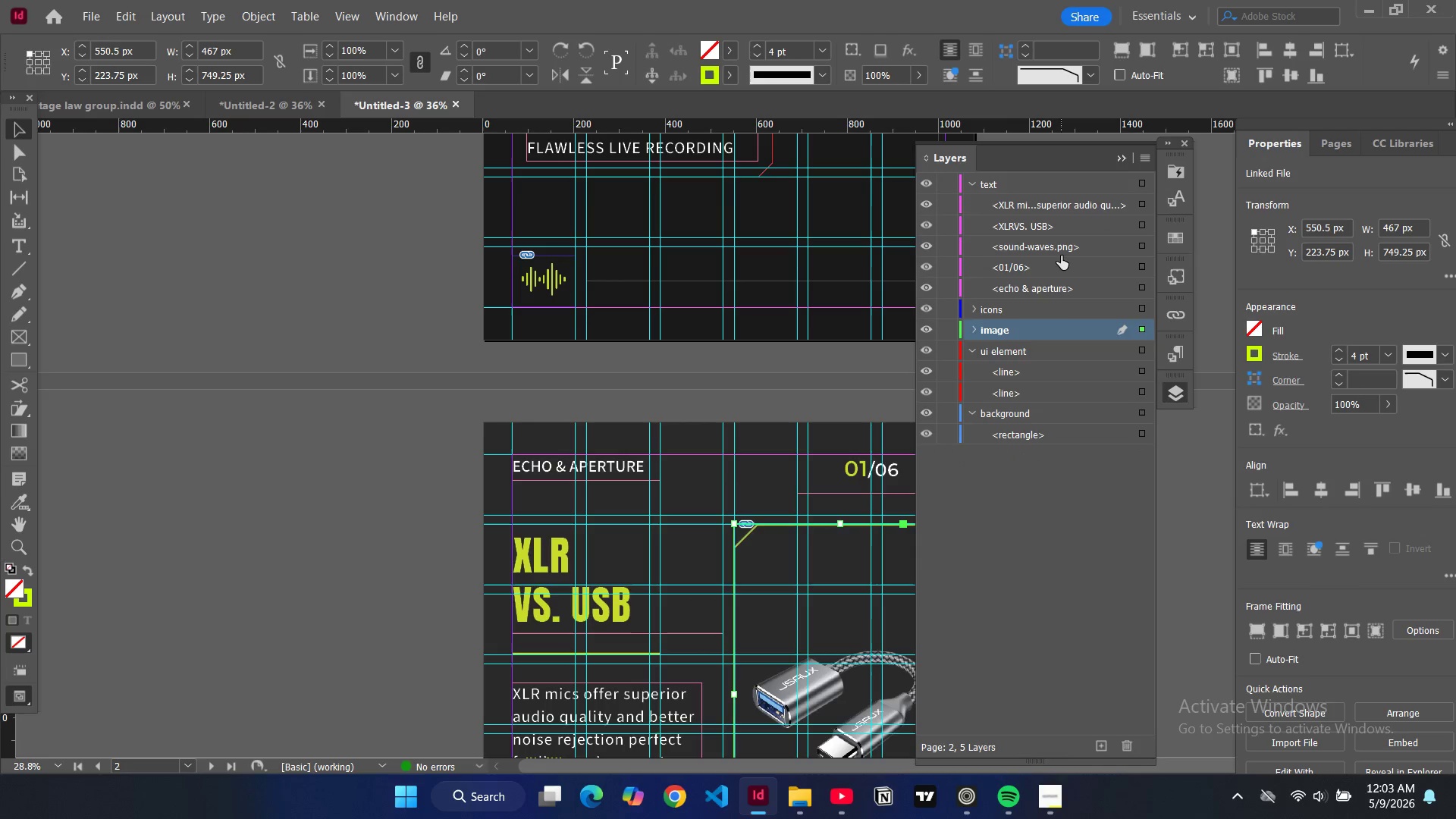 
left_click_drag(start_coordinate=[1061, 252], to_coordinate=[1042, 345])
 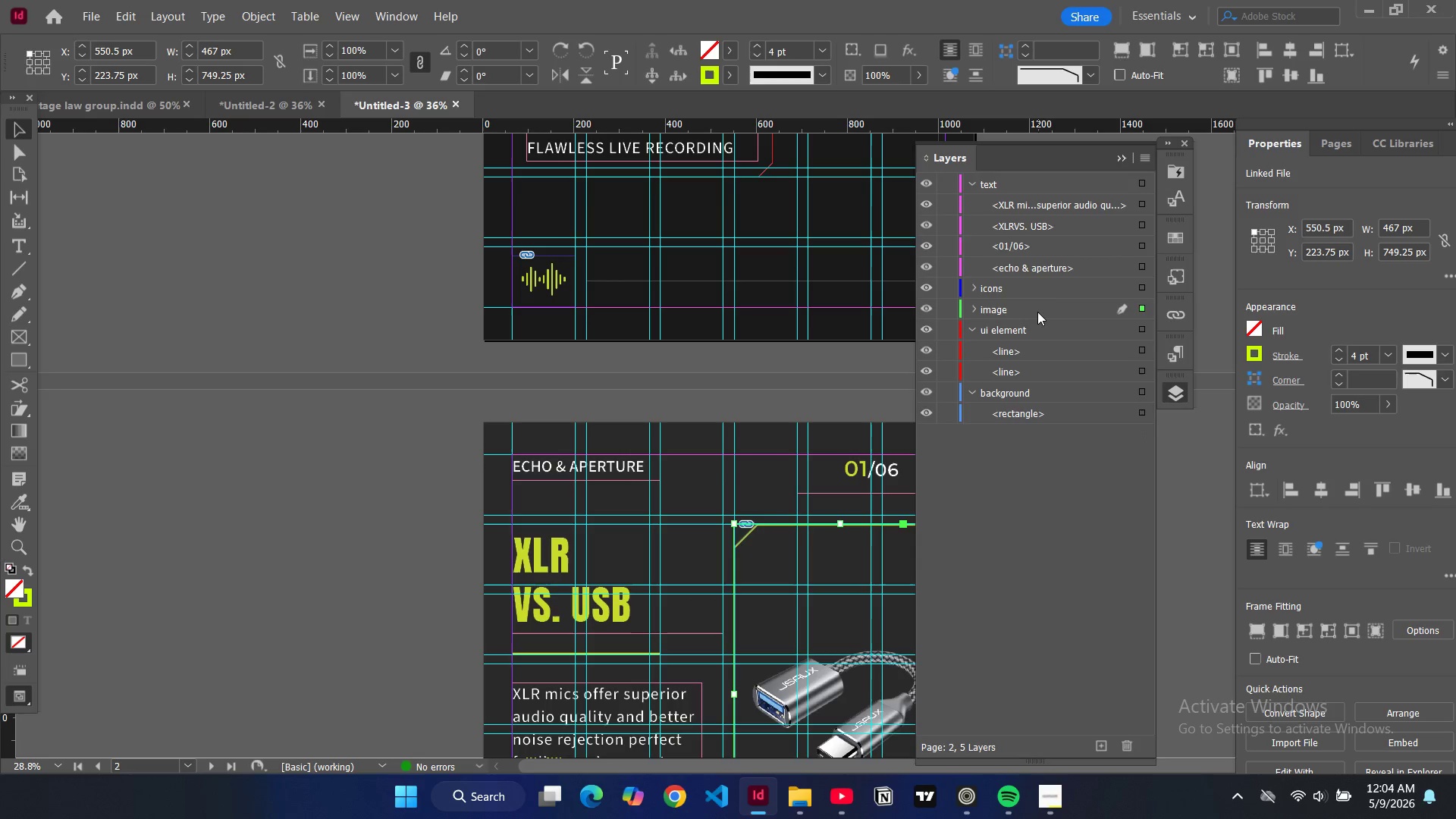 
left_click([1037, 312])
 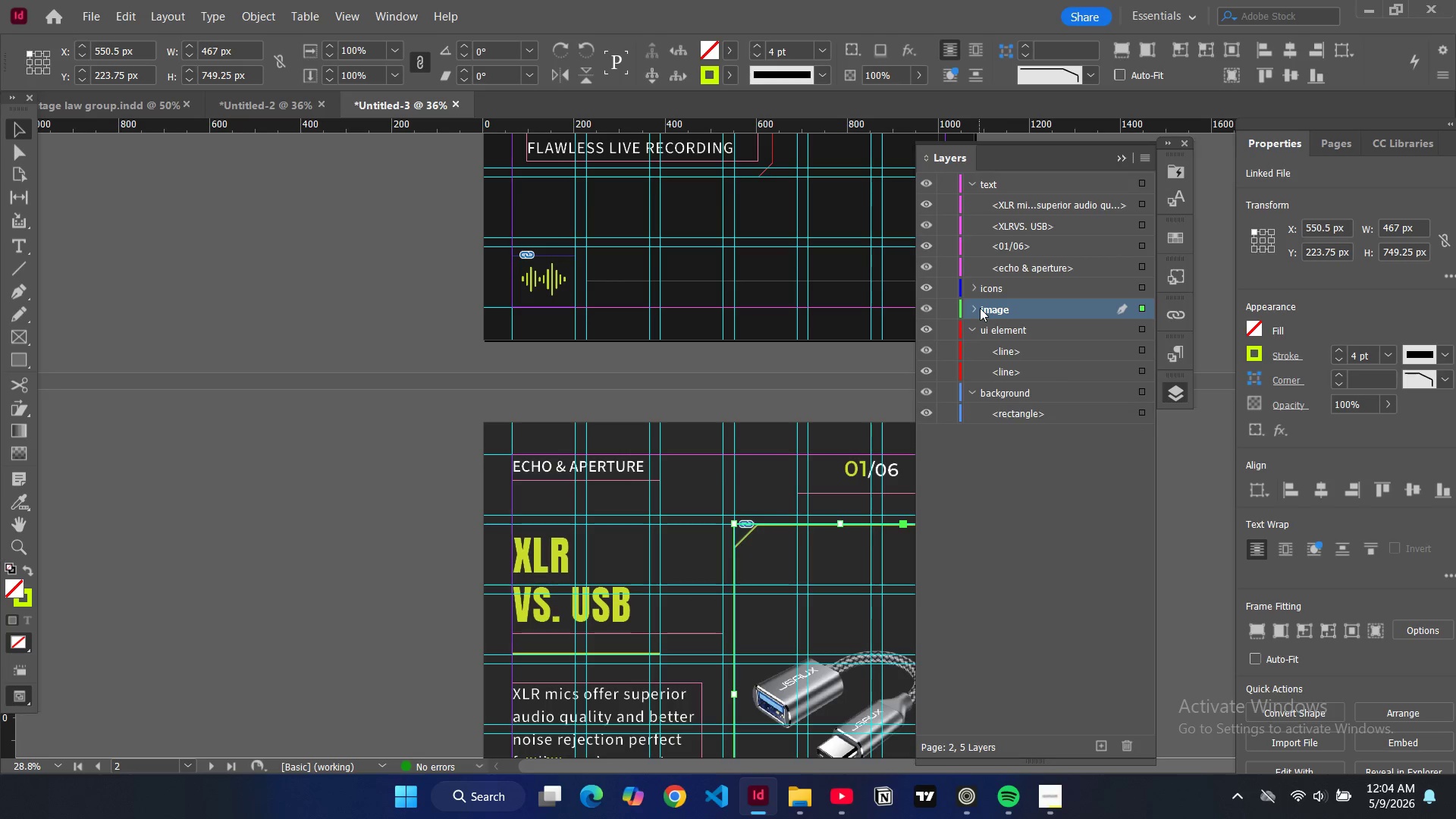 
left_click([980, 308])
 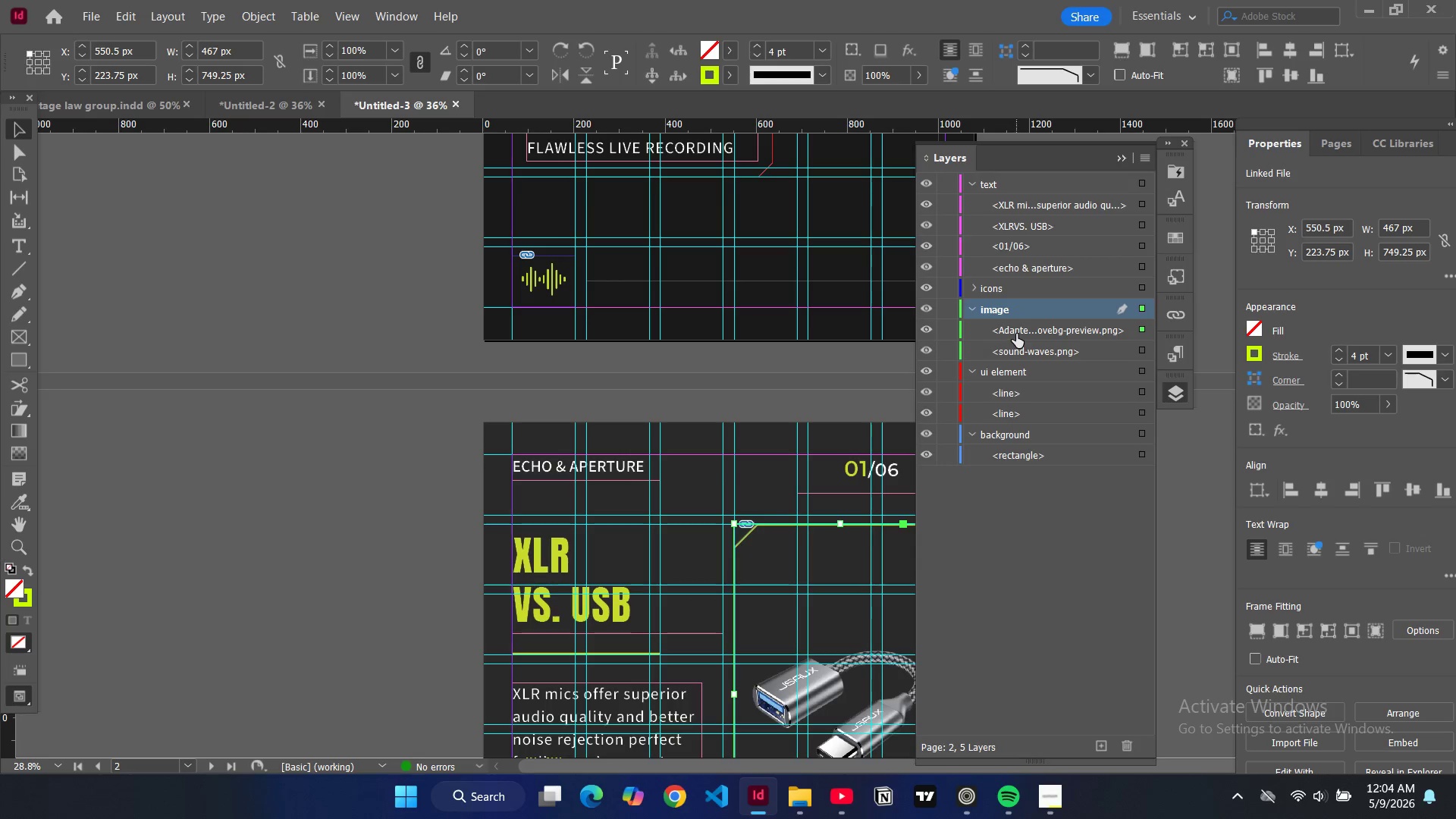 
left_click_drag(start_coordinate=[1016, 334], to_coordinate=[1021, 301])
 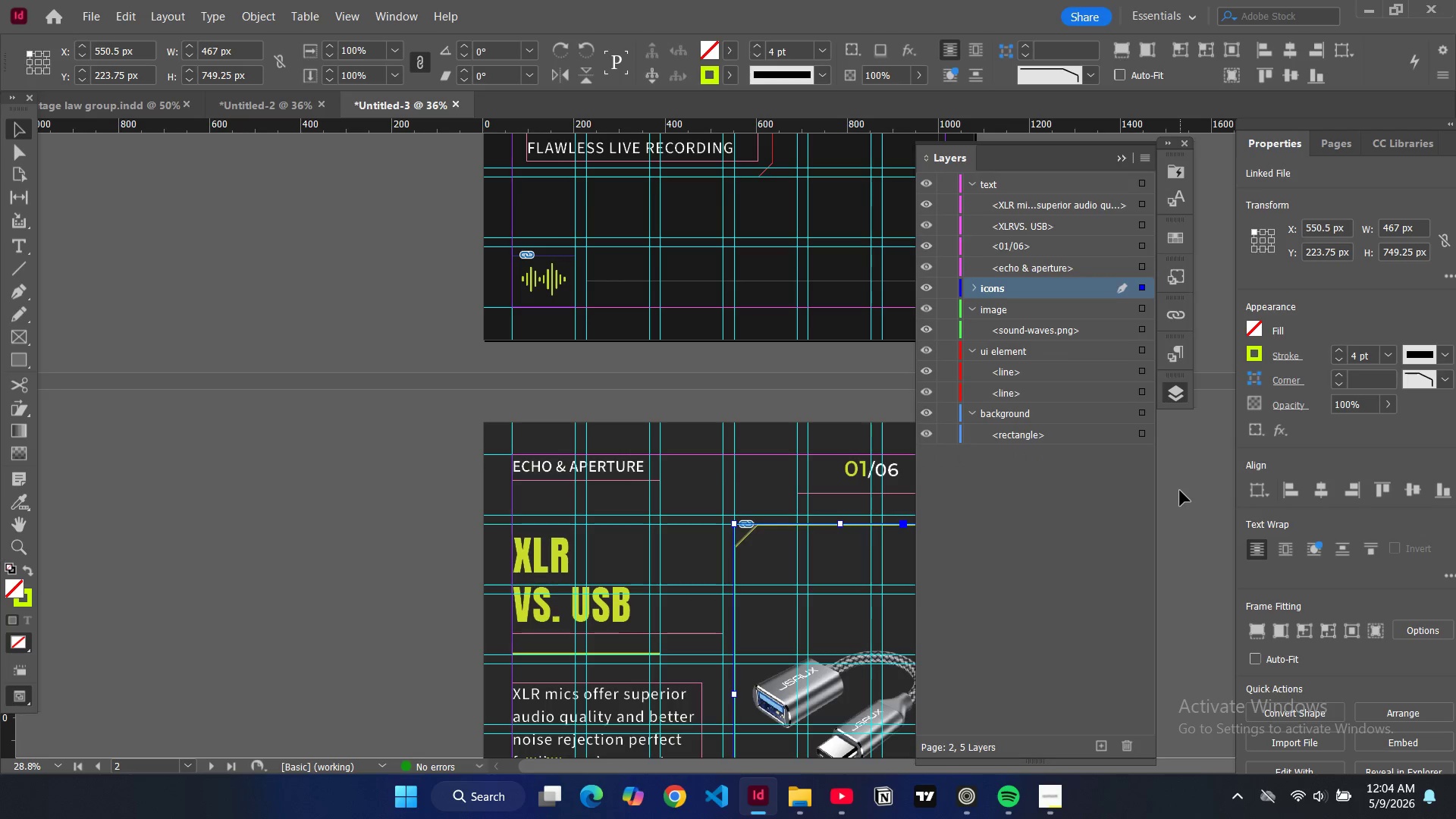 
left_click([1180, 491])
 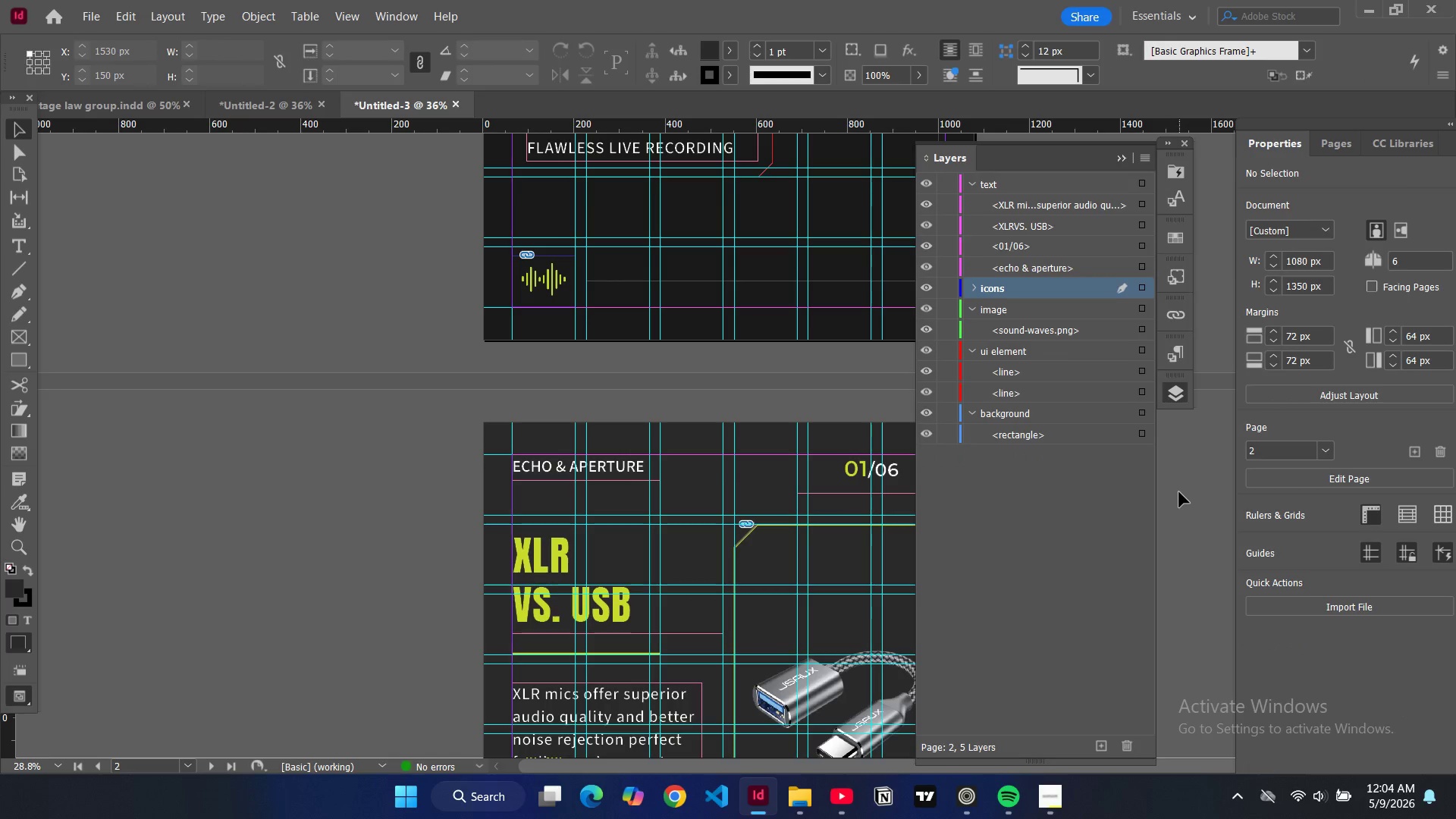 
left_click([1179, 492])
 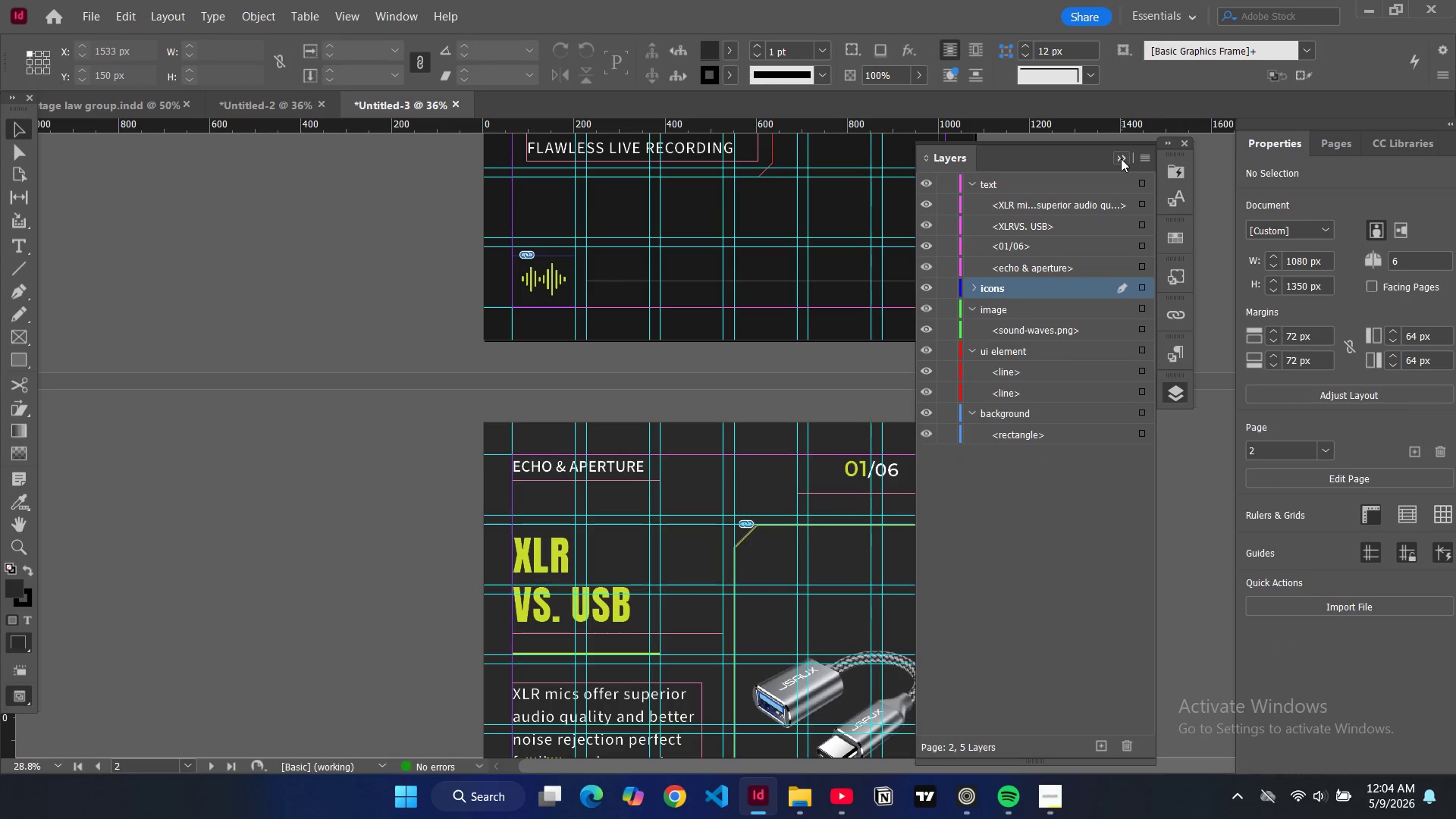 
left_click([1121, 158])
 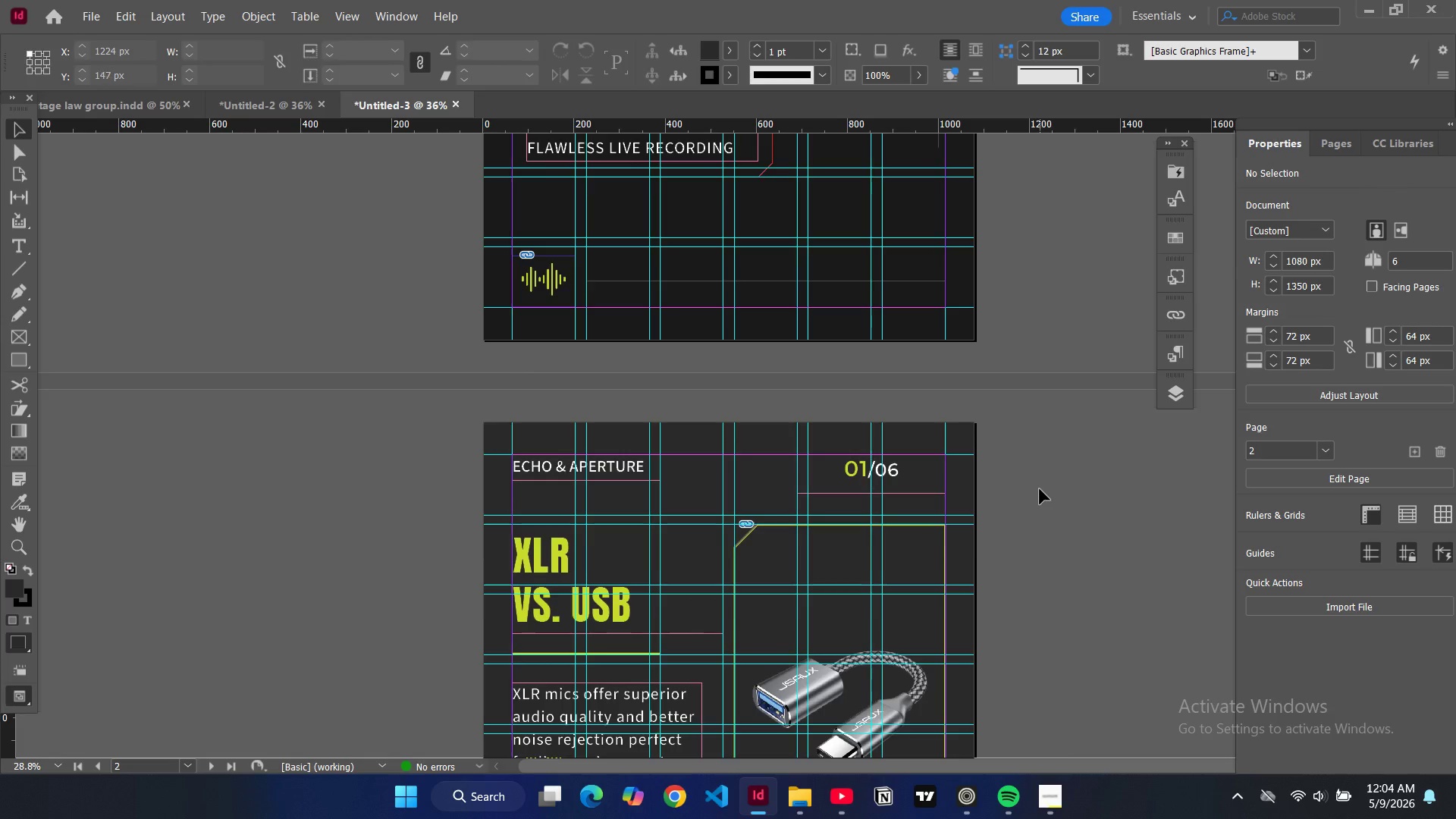 
scroll: coordinate [1040, 489], scroll_direction: down, amount: 9.0
 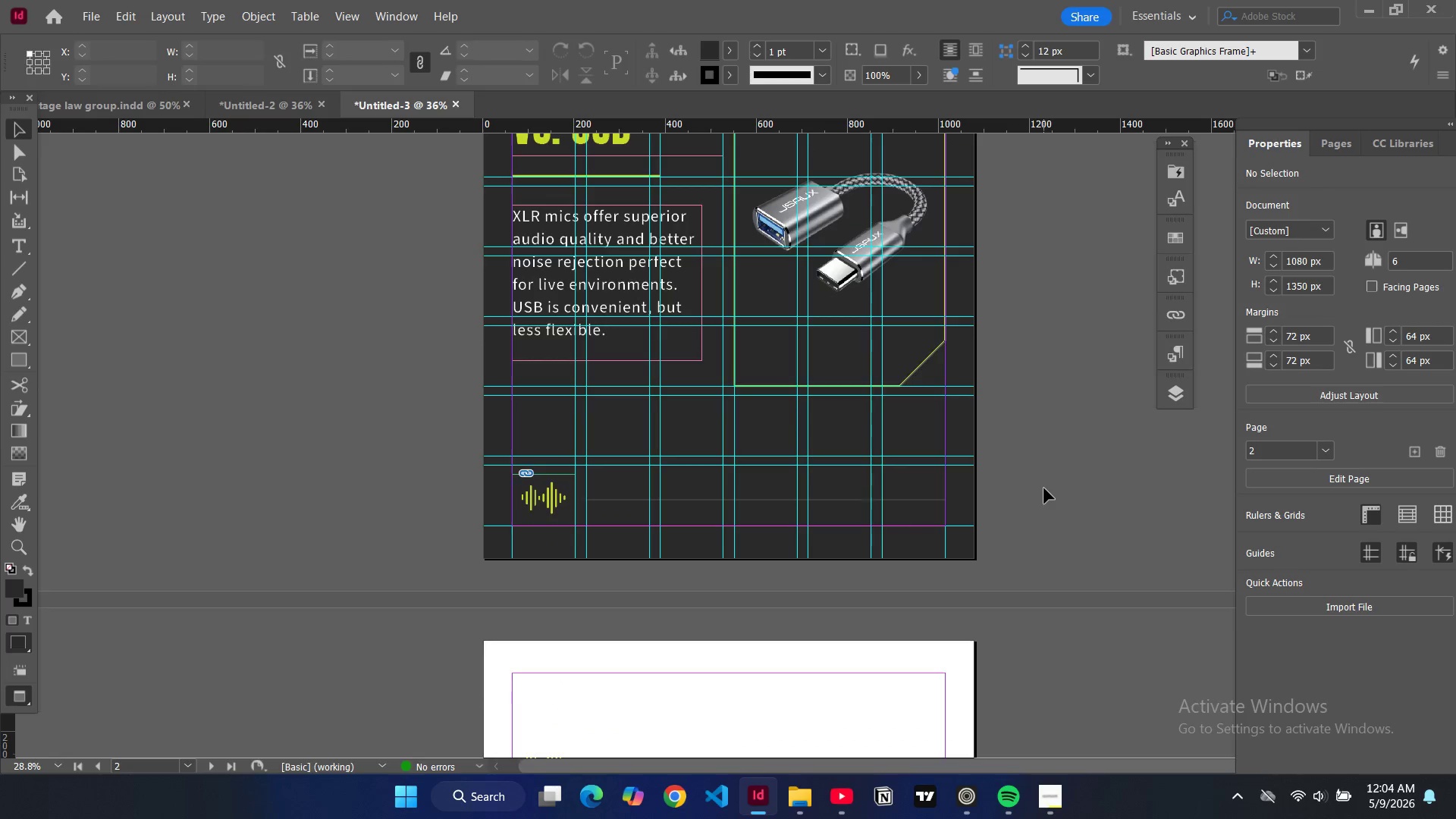 
key(W)
 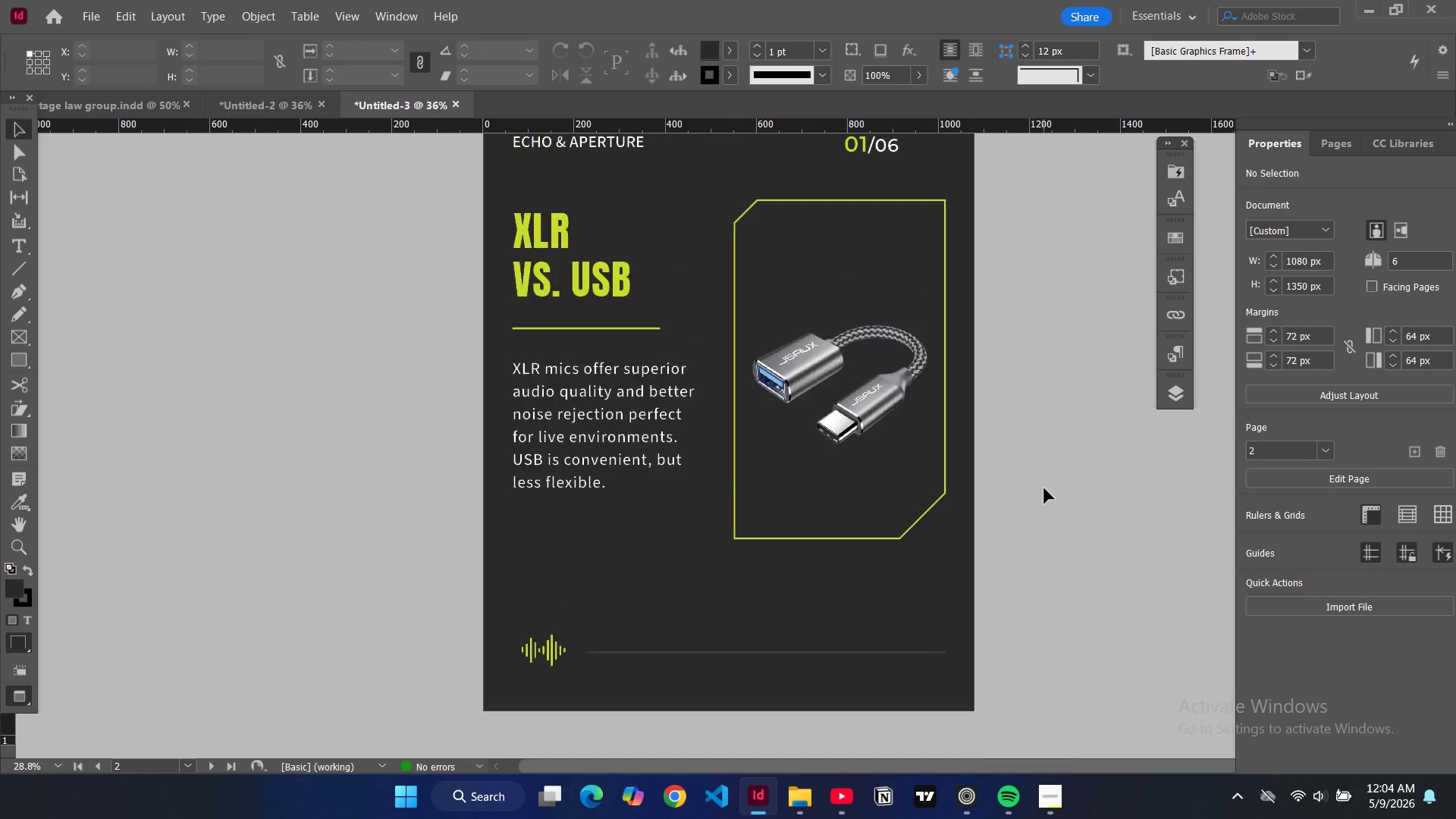 
scroll: coordinate [1044, 488], scroll_direction: up, amount: 2.0
 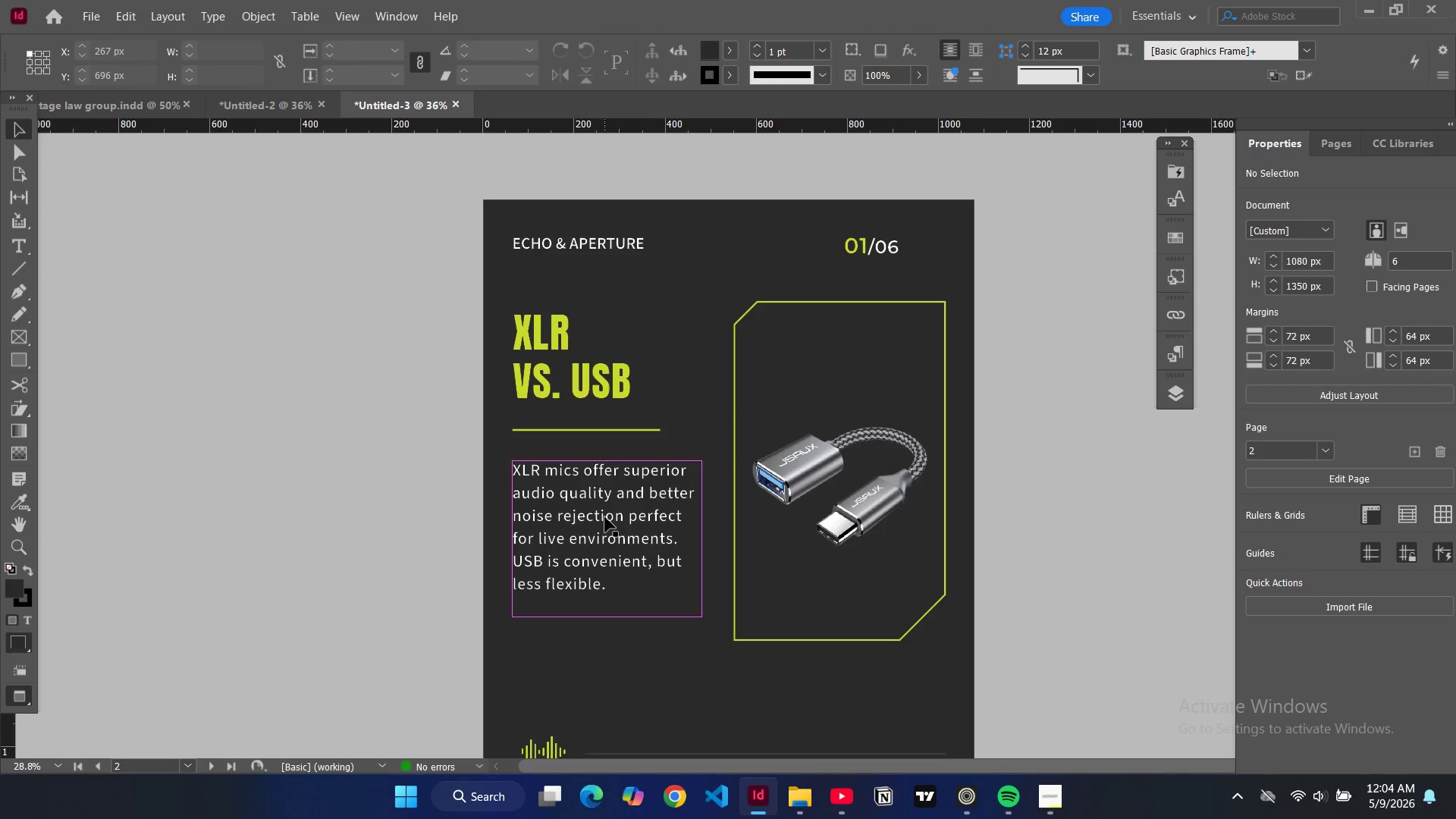 
key(W)
 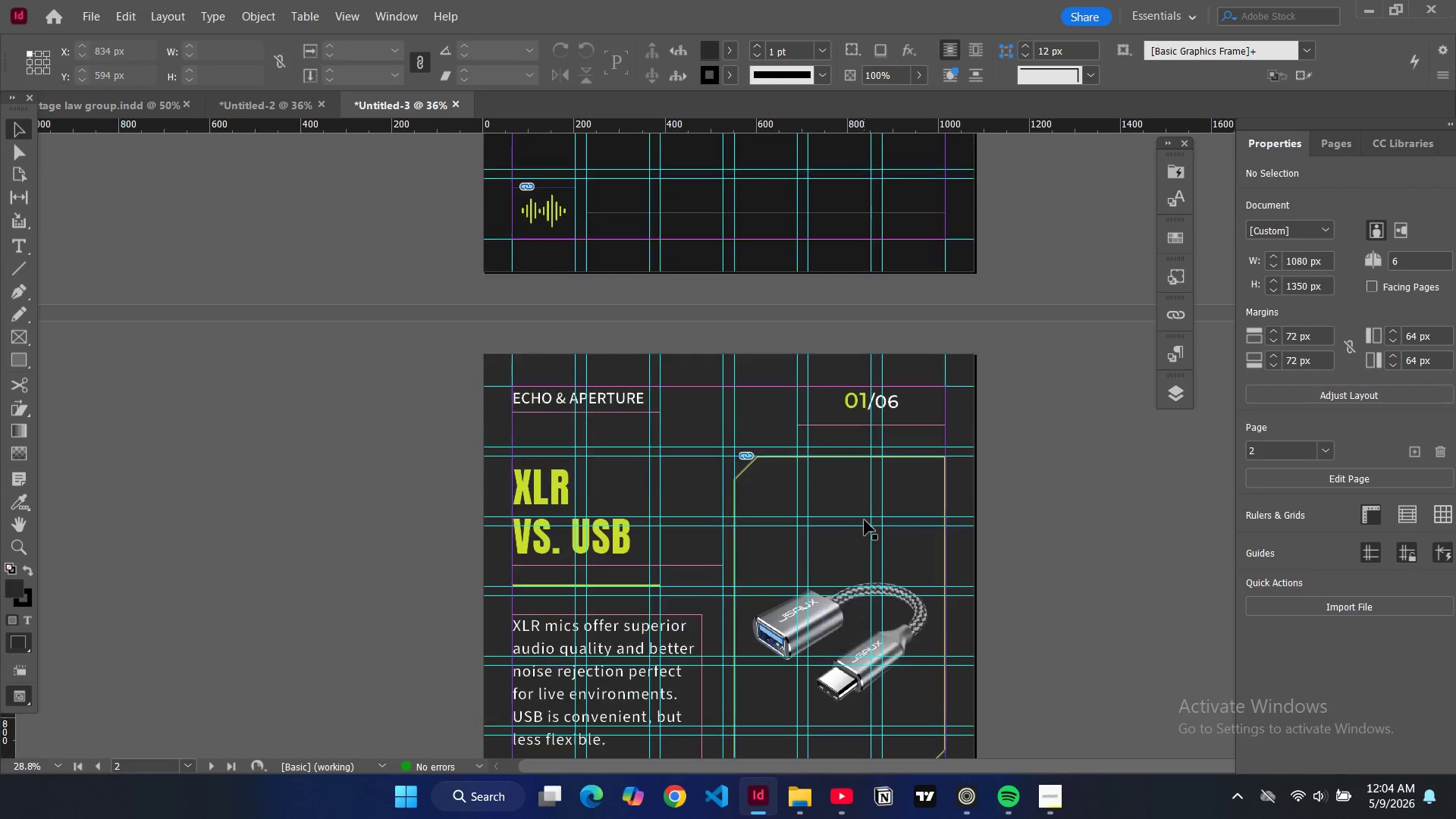 
scroll: coordinate [864, 519], scroll_direction: up, amount: 10.0
 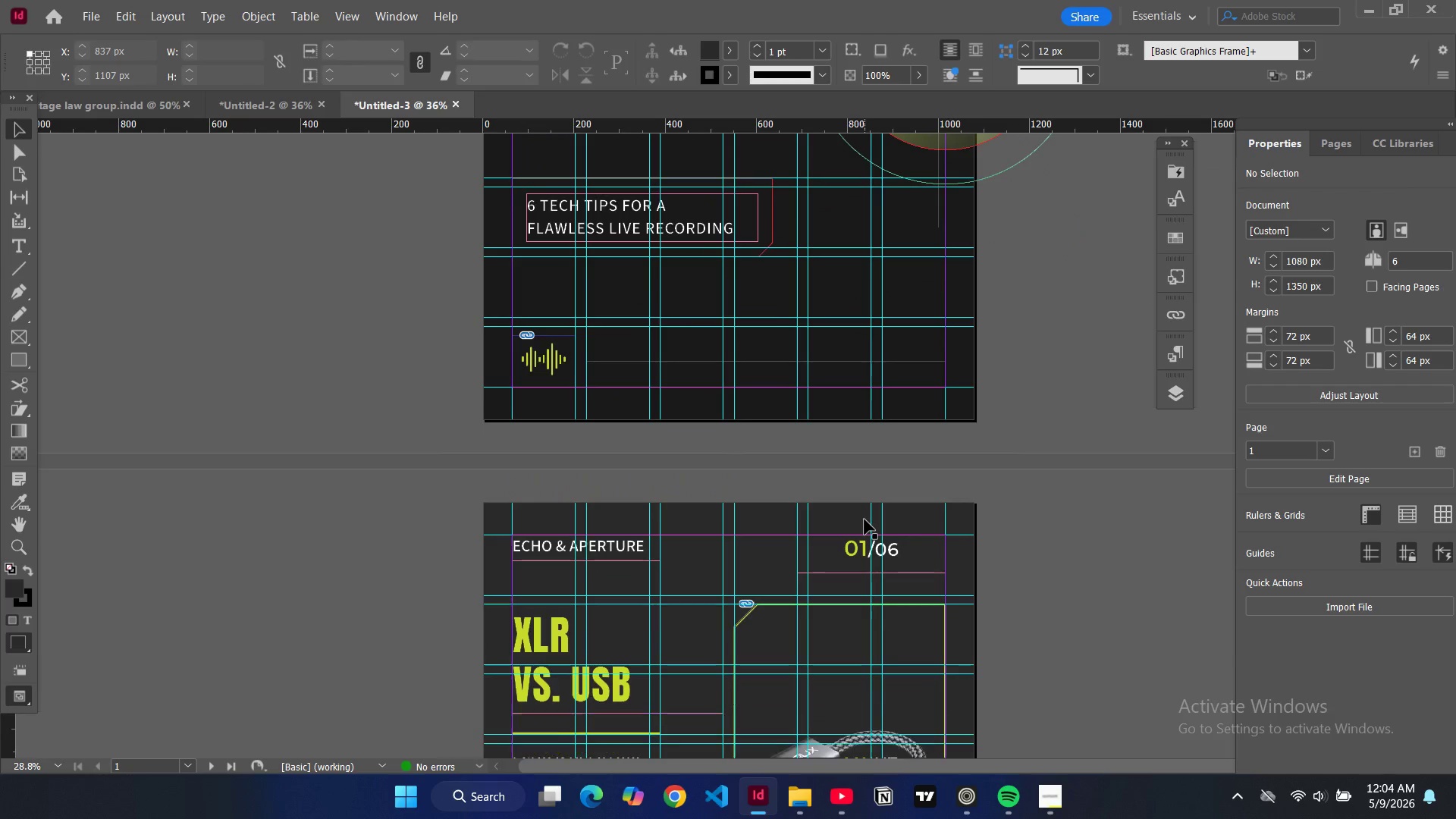 
scroll: coordinate [864, 519], scroll_direction: down, amount: 4.0
 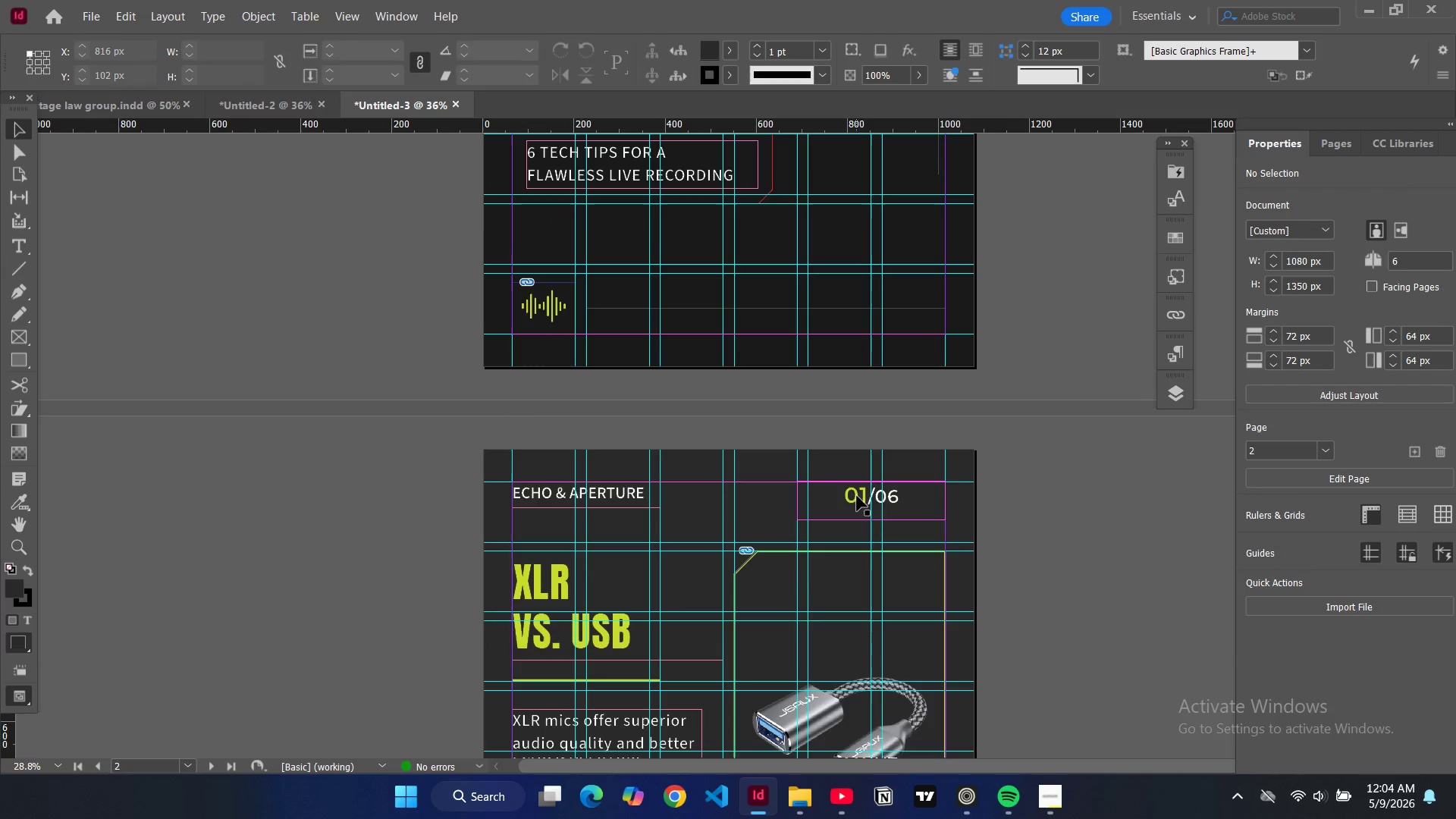 
left_click([866, 494])
 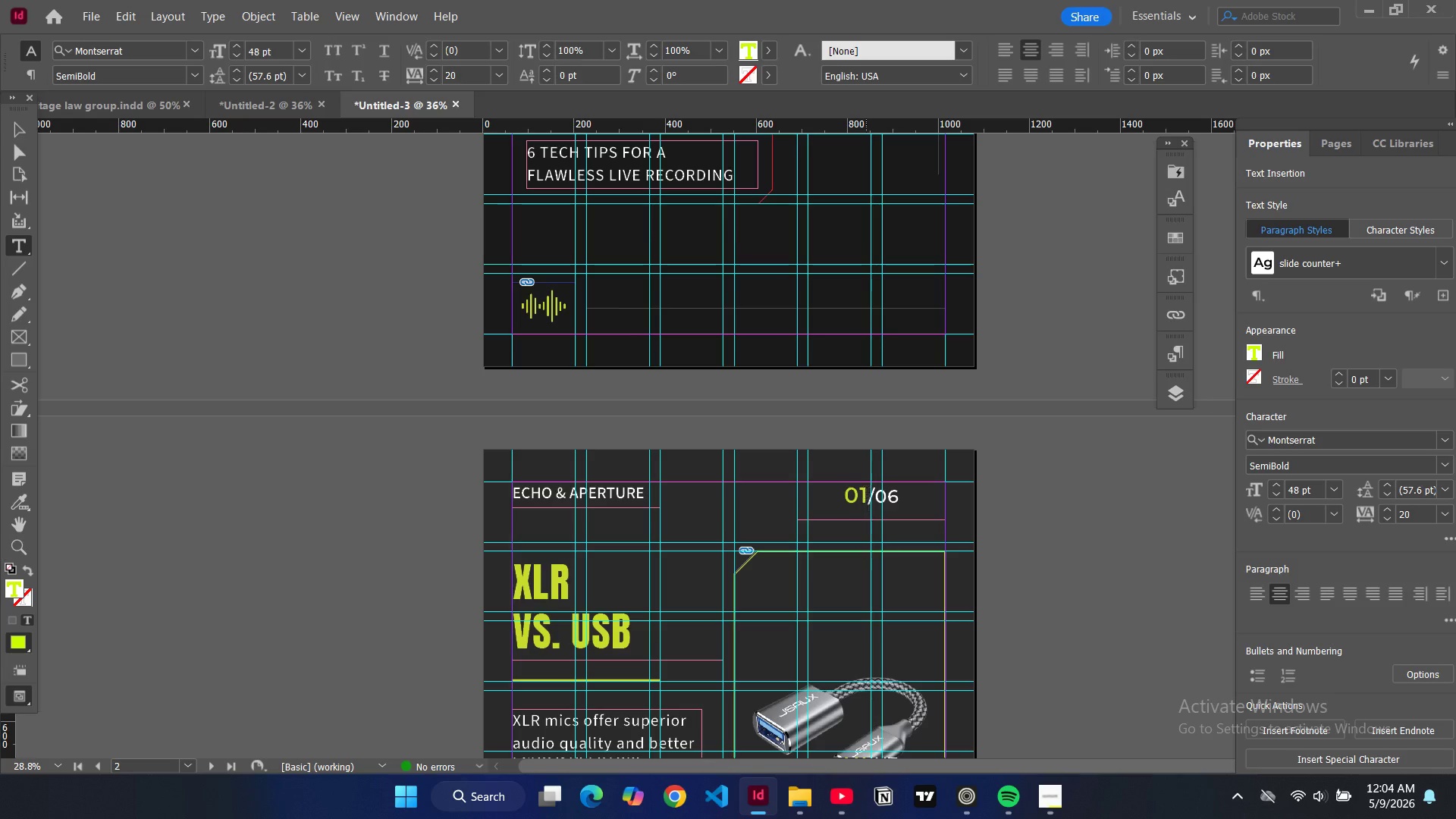 
key(Backspace)
 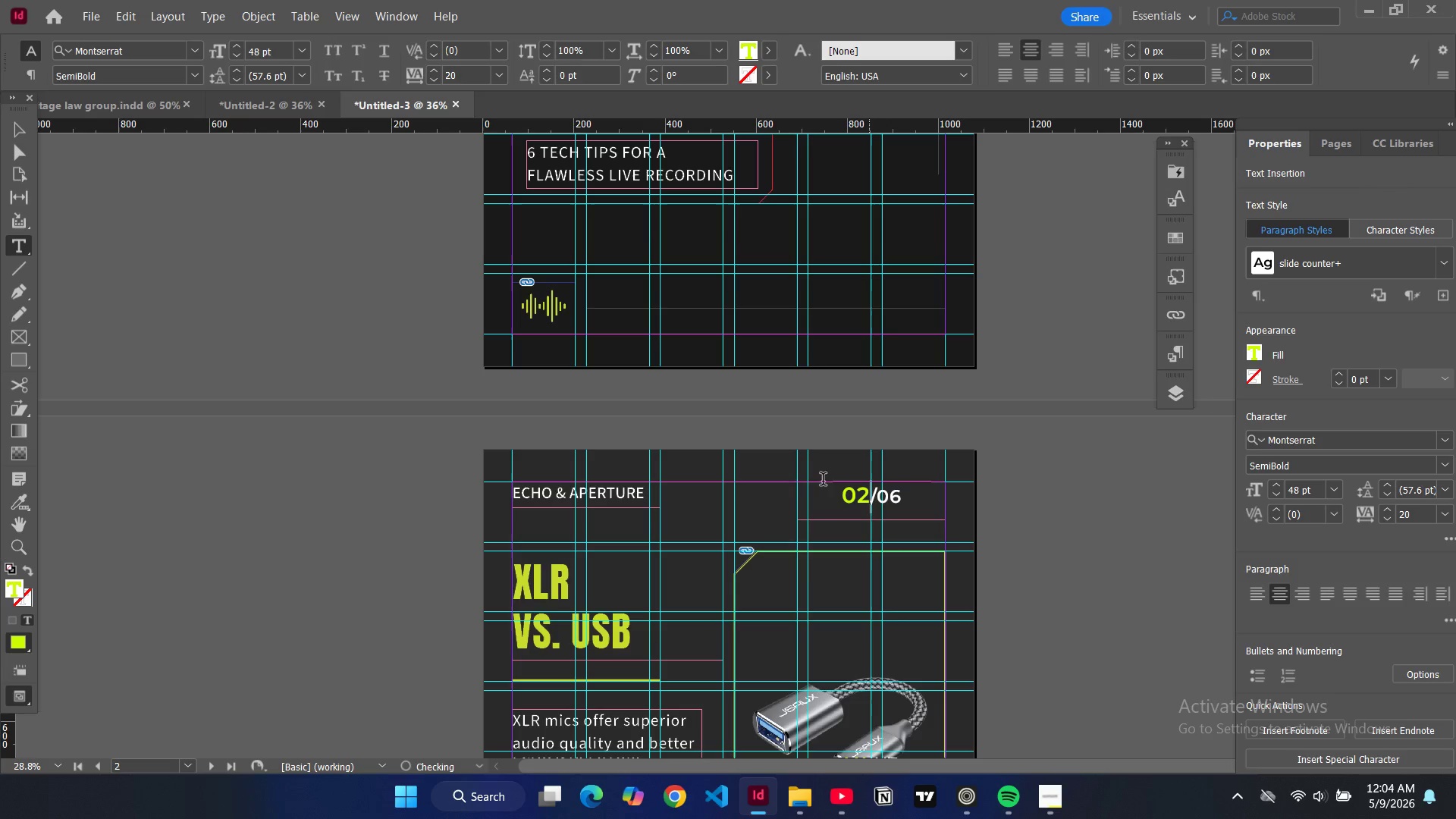 
key(2)
 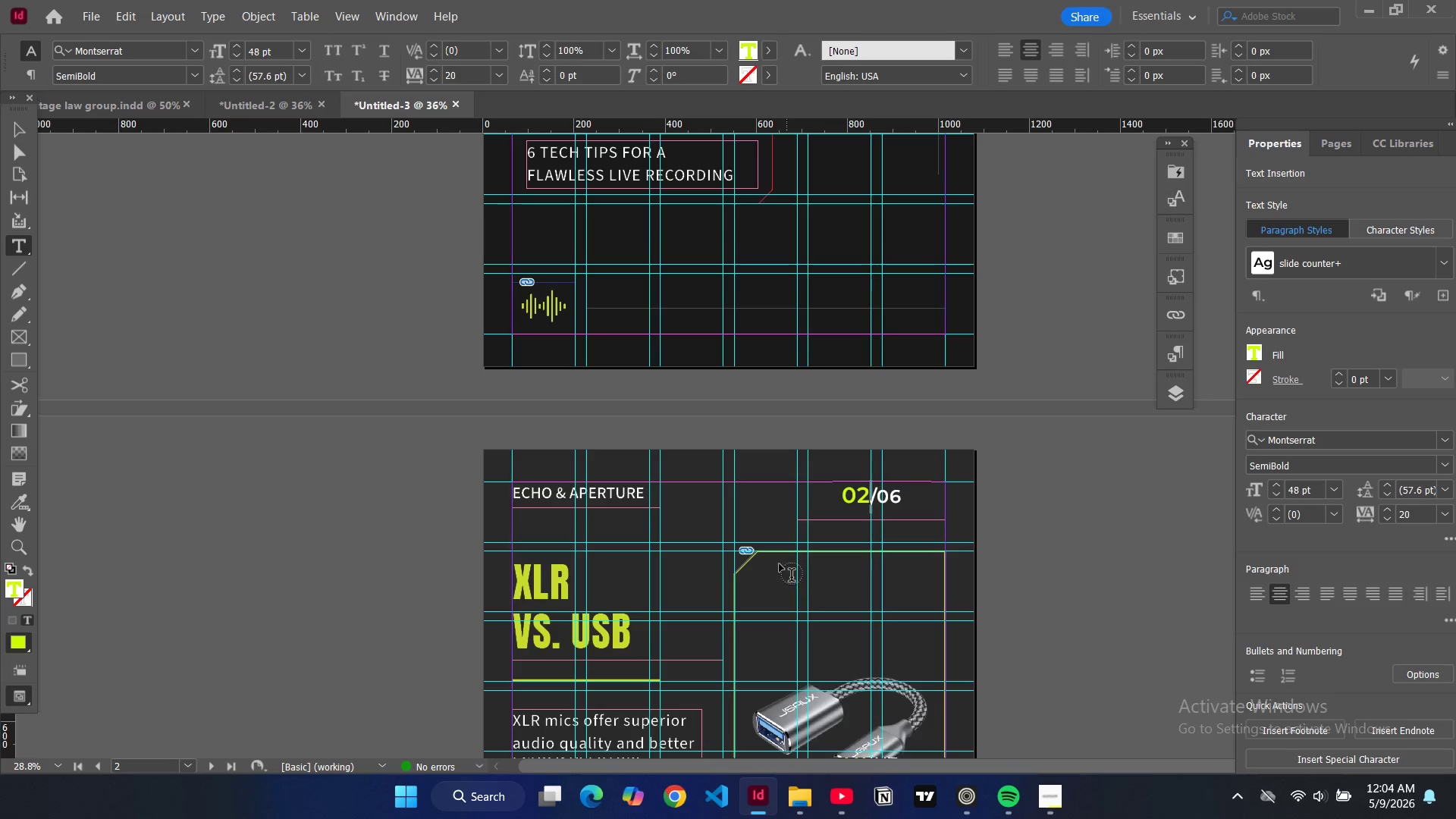 
wait(7.17)
 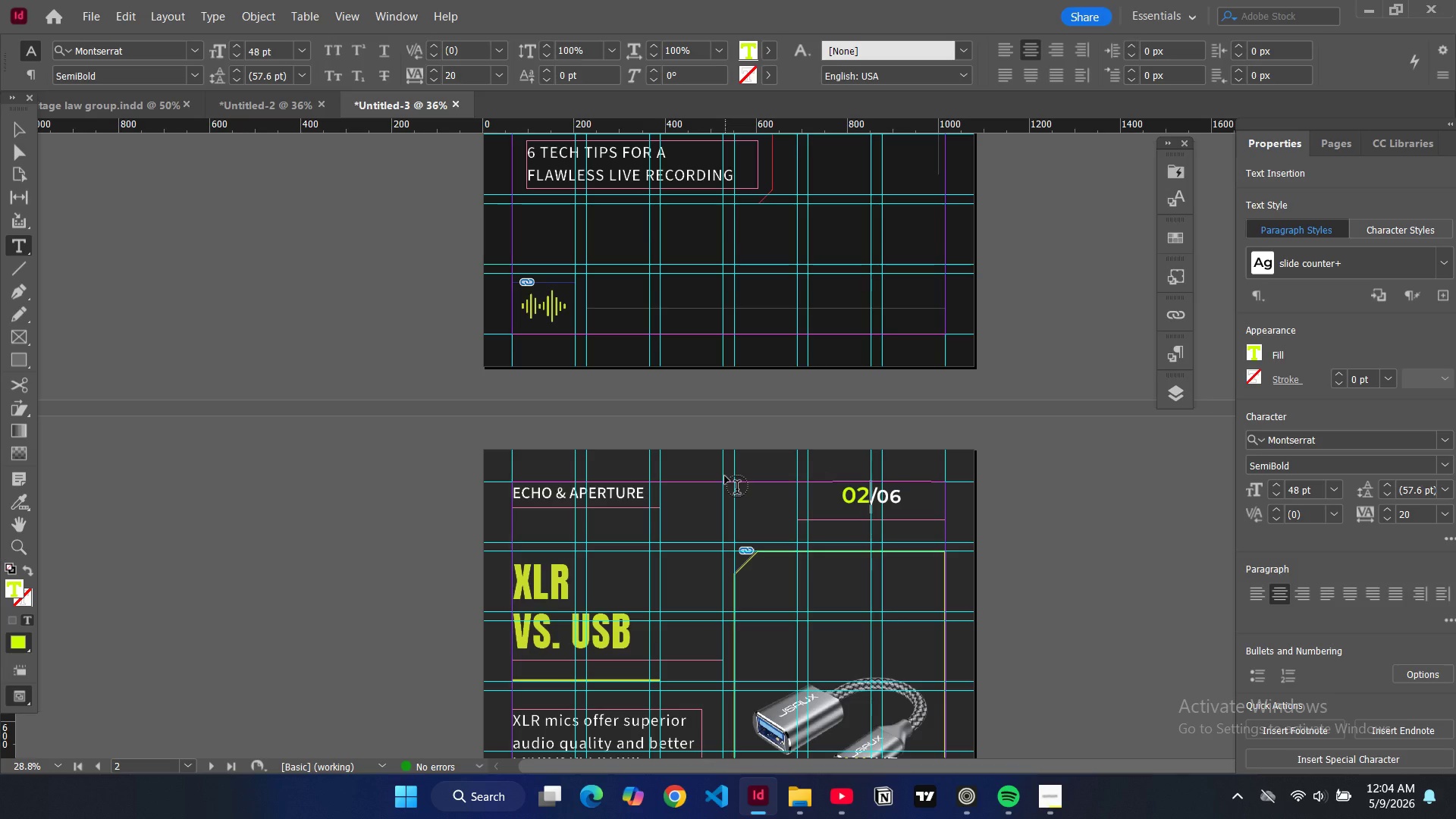 
left_click([20, 133])
 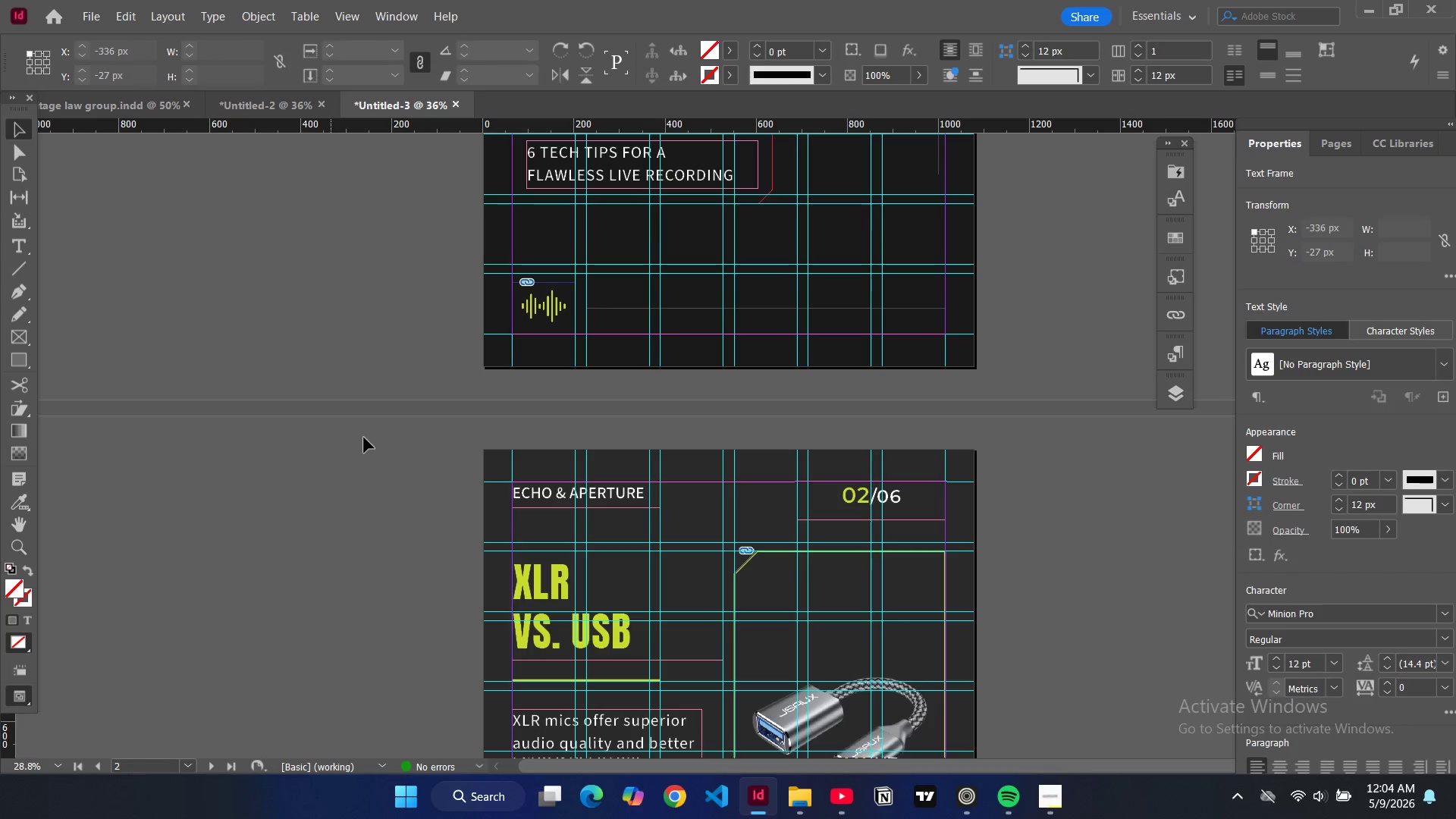 
scroll: coordinate [365, 438], scroll_direction: down, amount: 18.0
 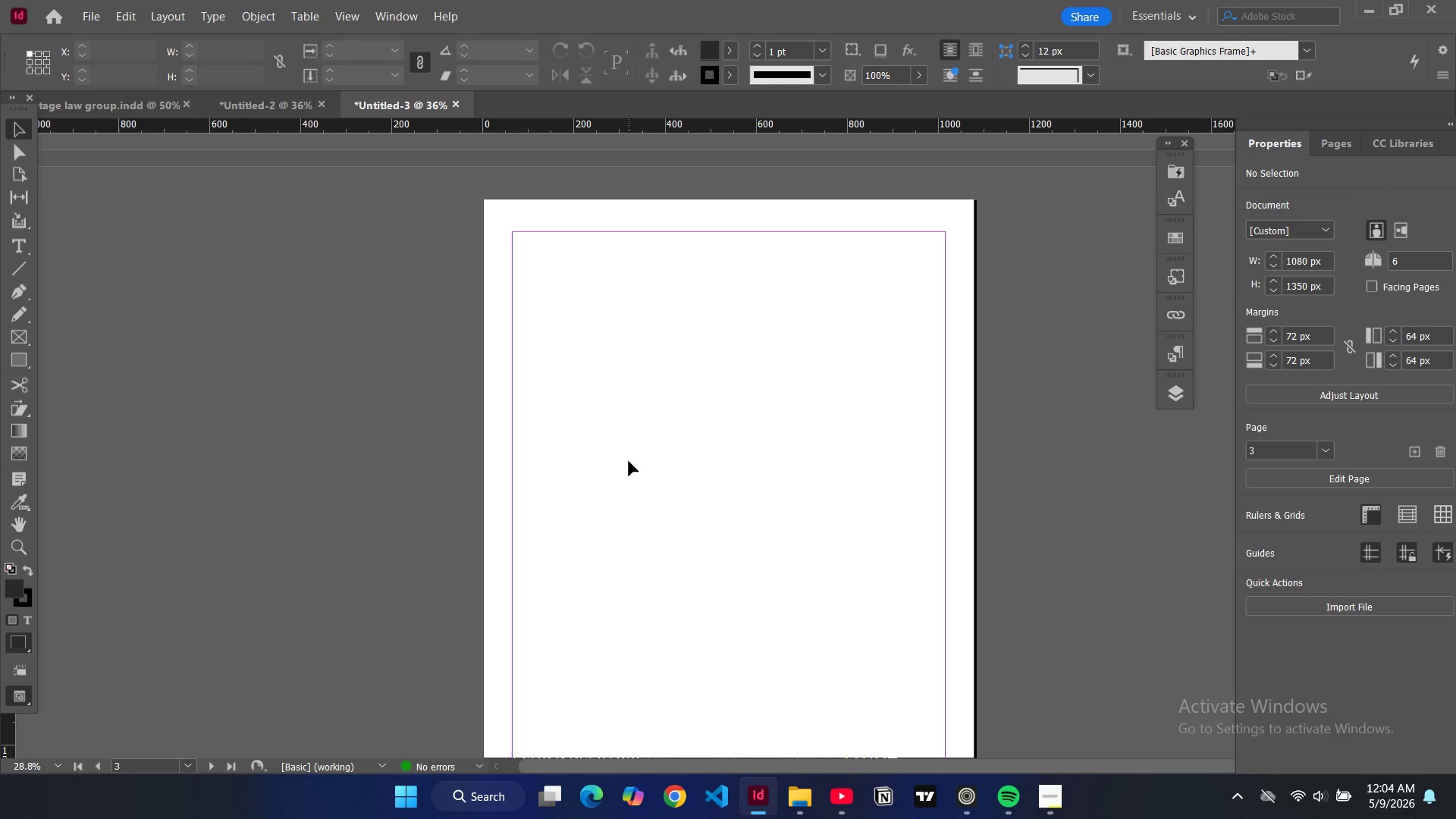 
left_click([629, 461])
 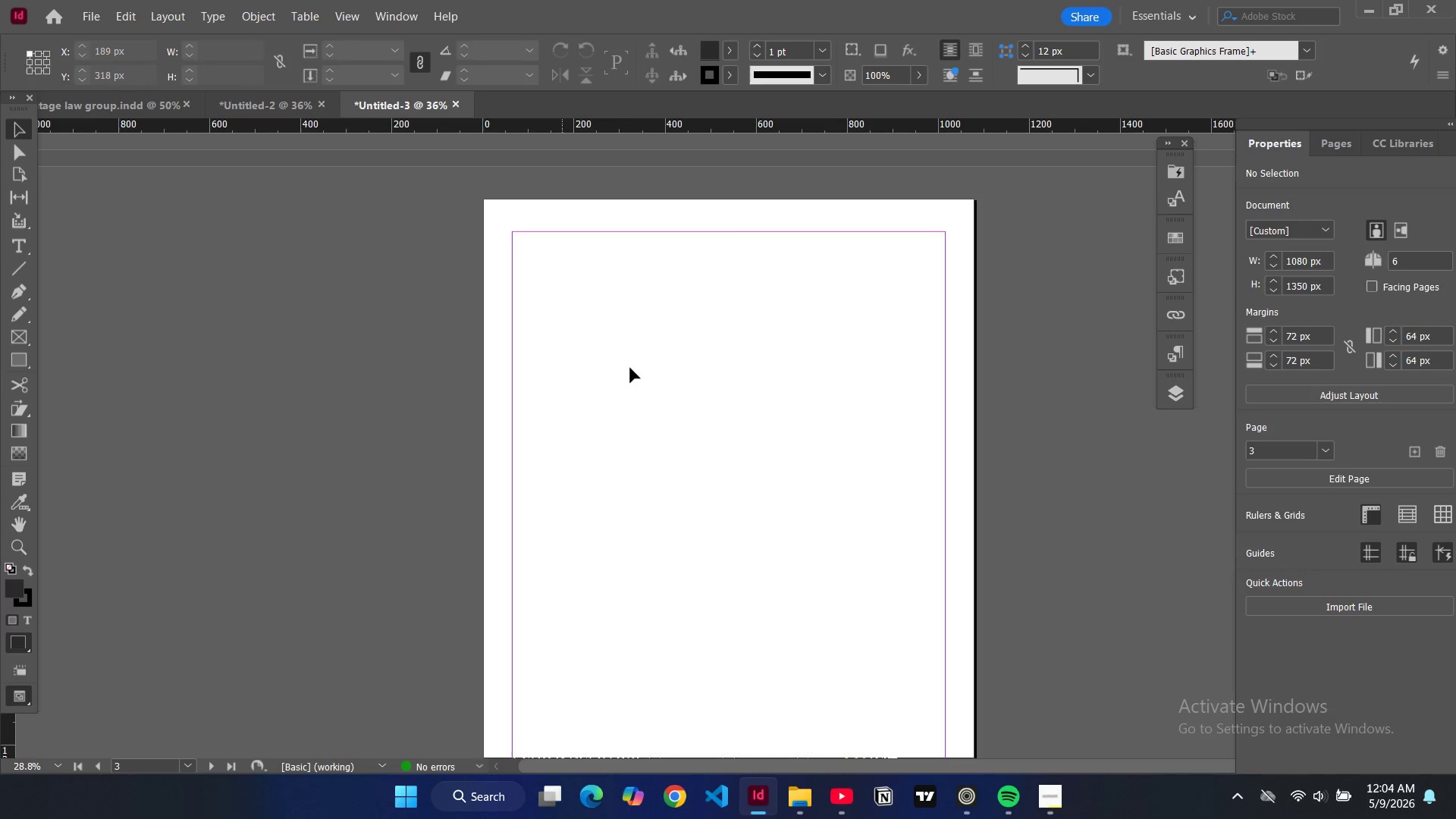 
key(W)
 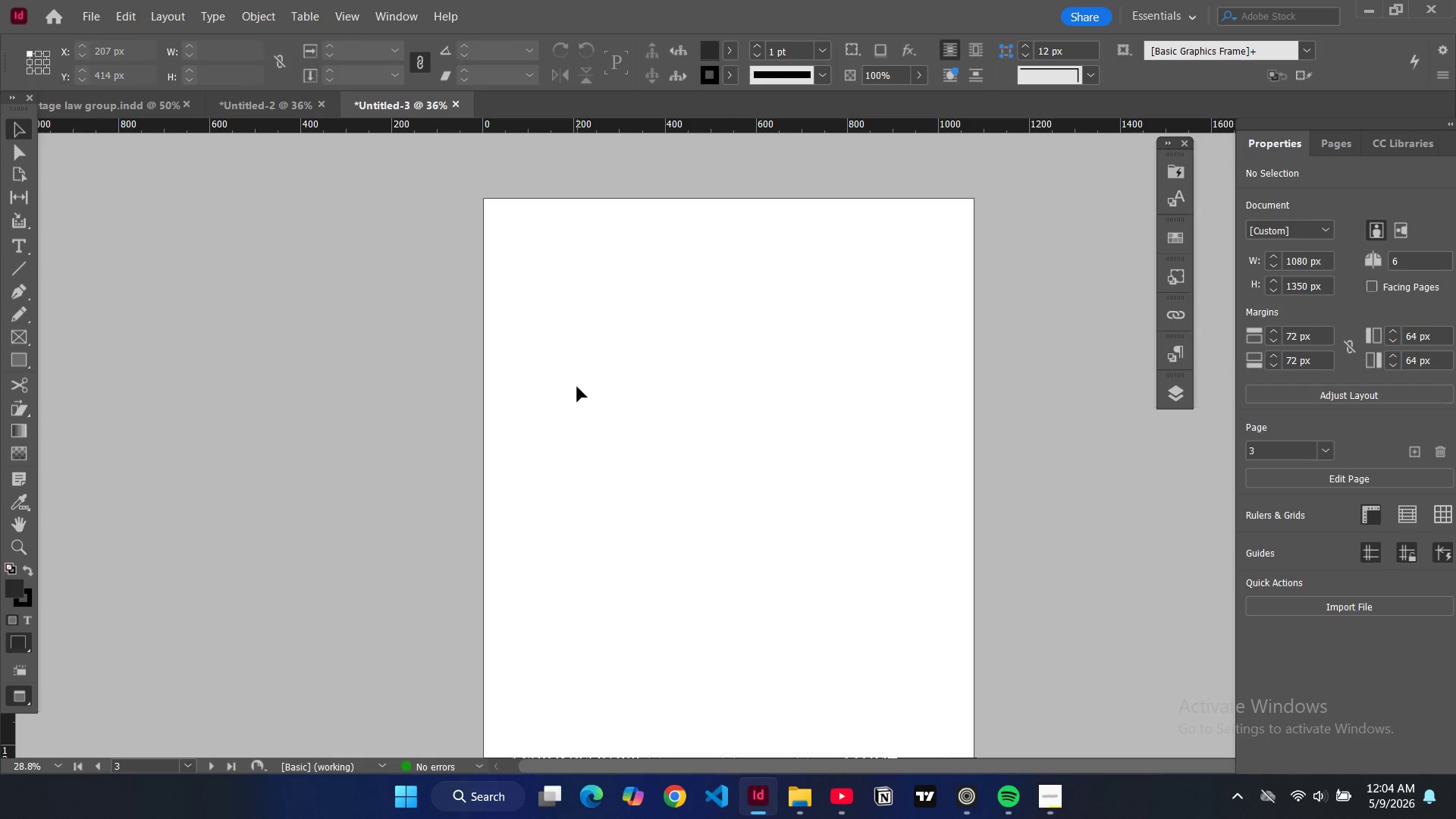 
wait(7.42)
 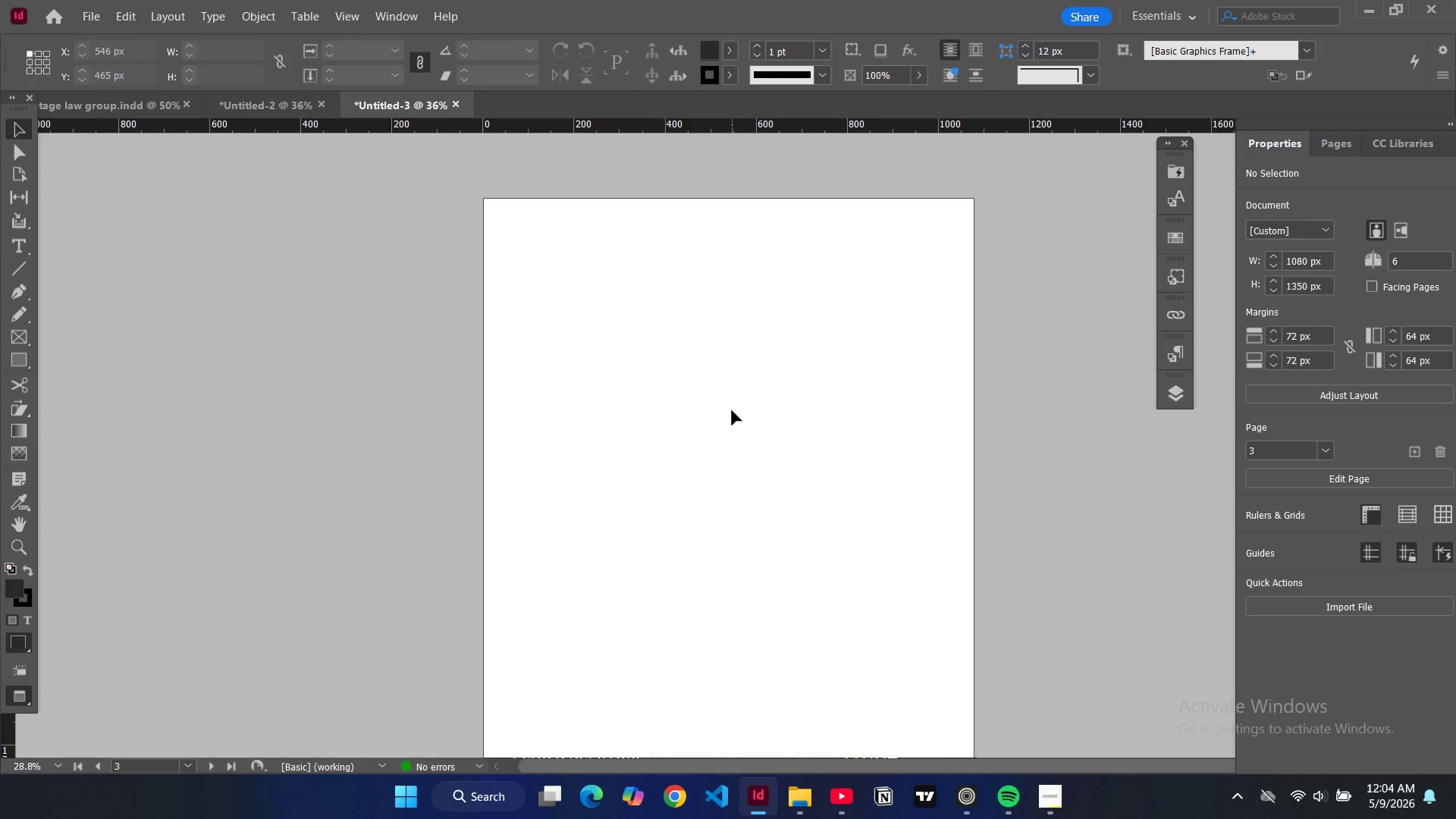 
key(W)
 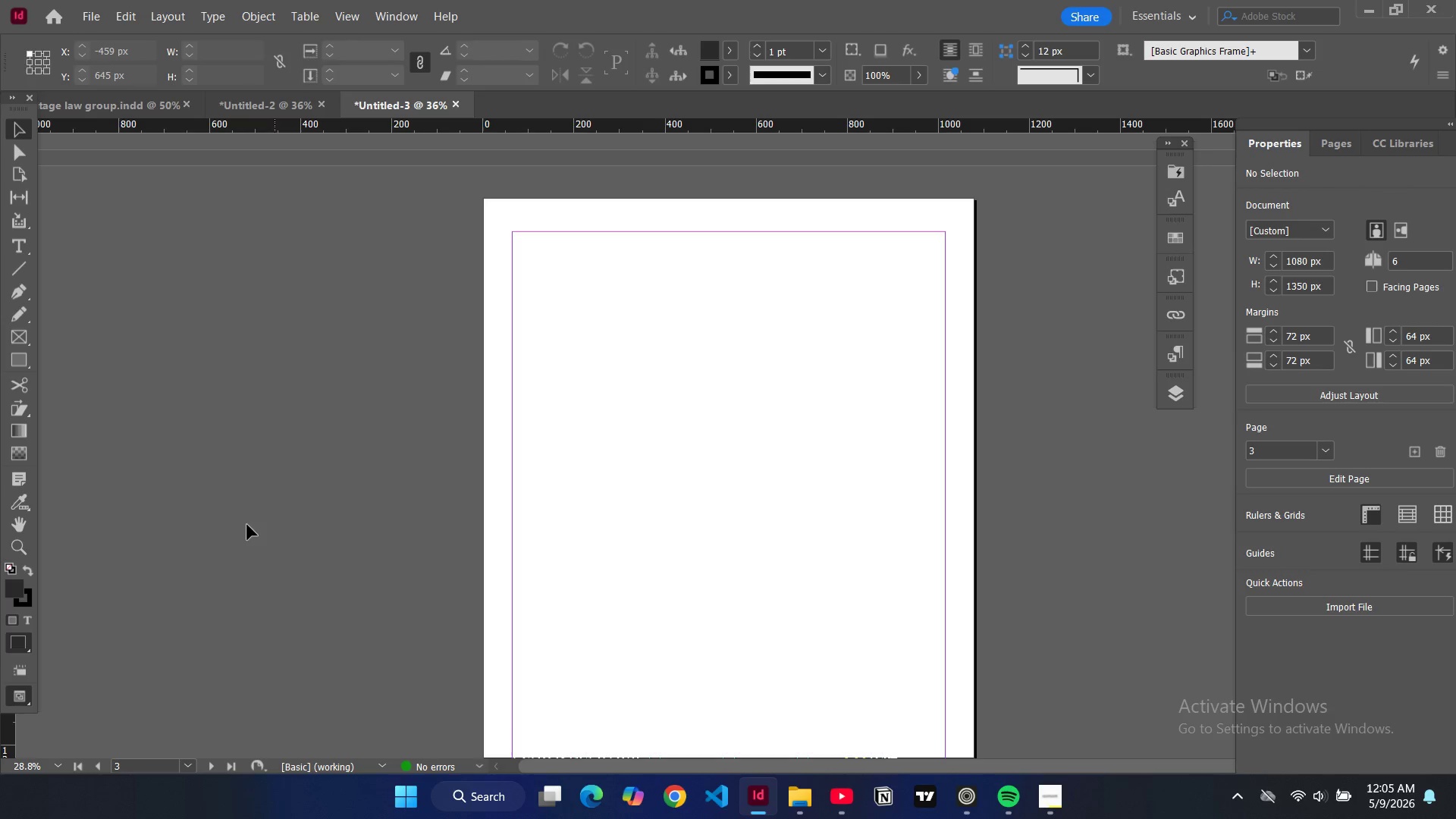 
wait(73.19)
 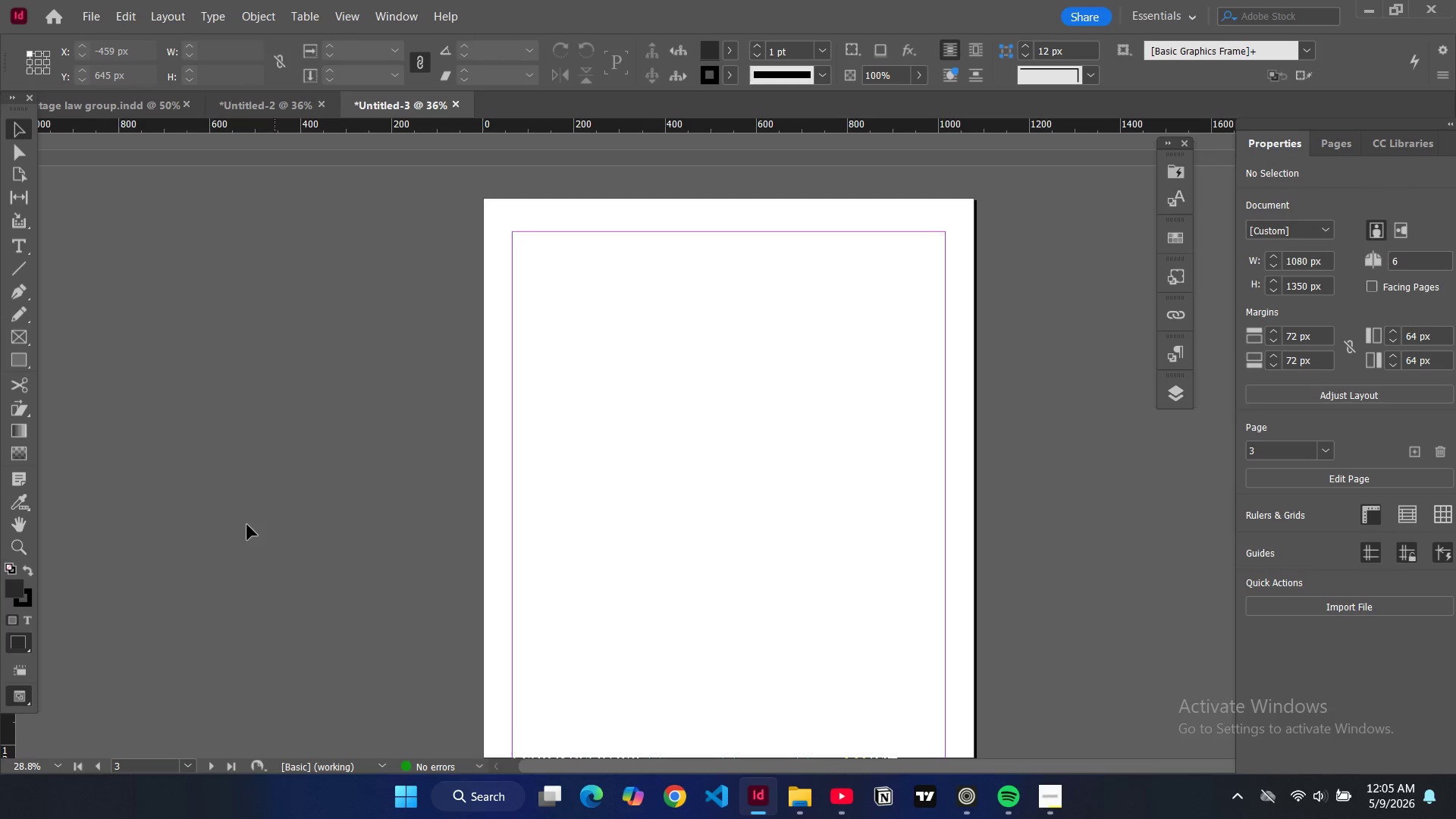 
left_click([569, 282])
 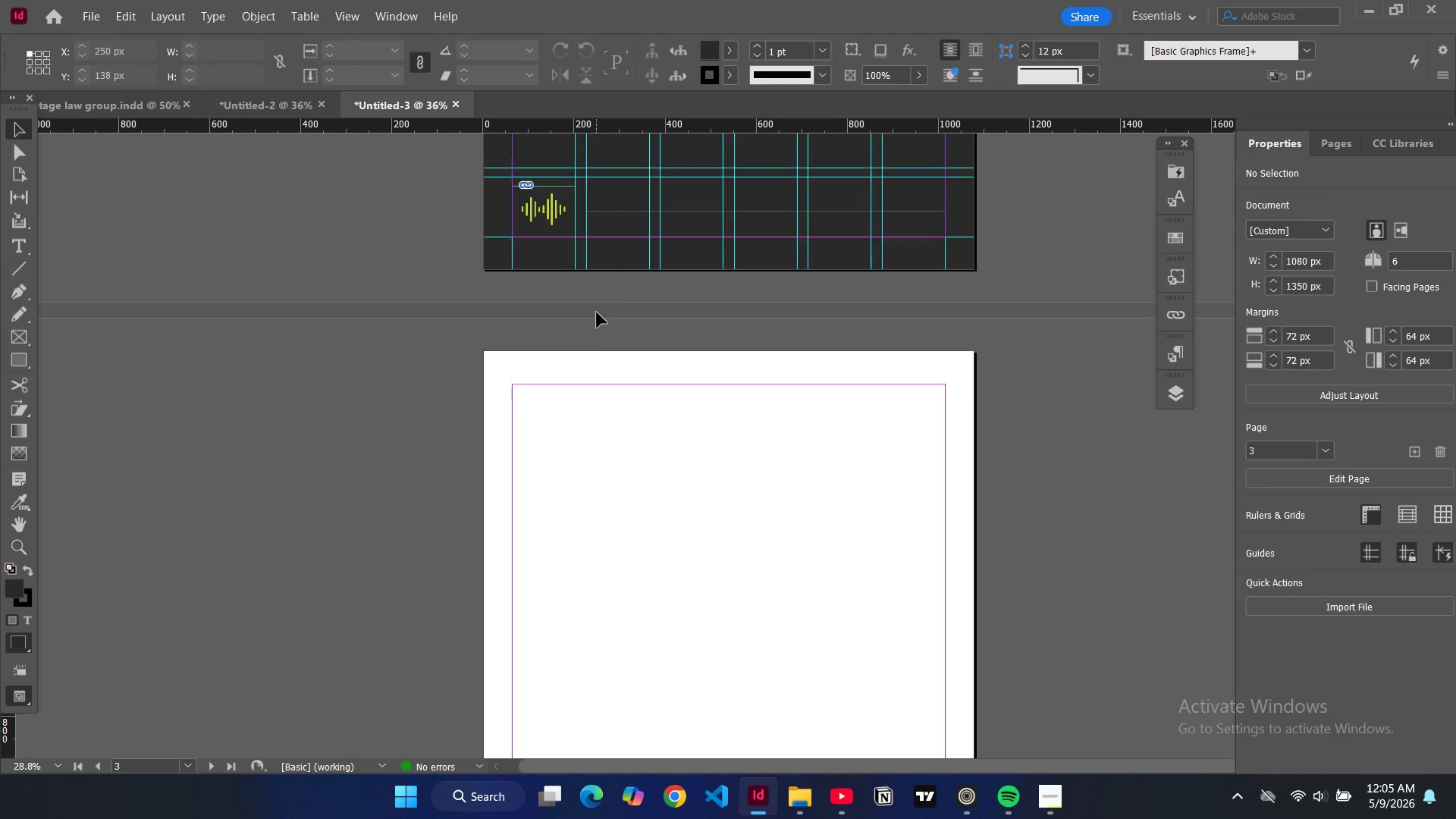 
scroll: coordinate [597, 312], scroll_direction: up, amount: 2.0
 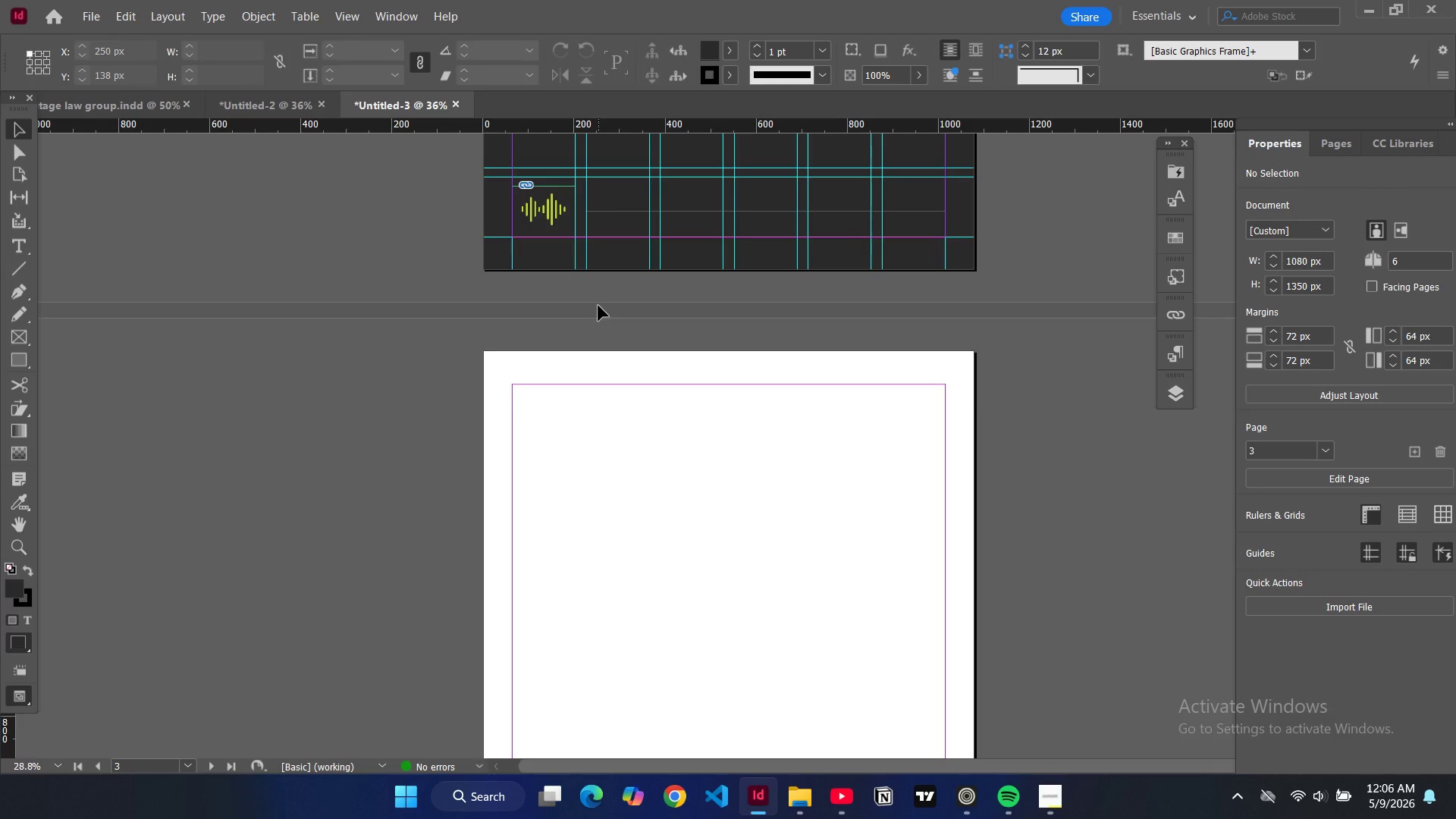 
wait(14.72)
 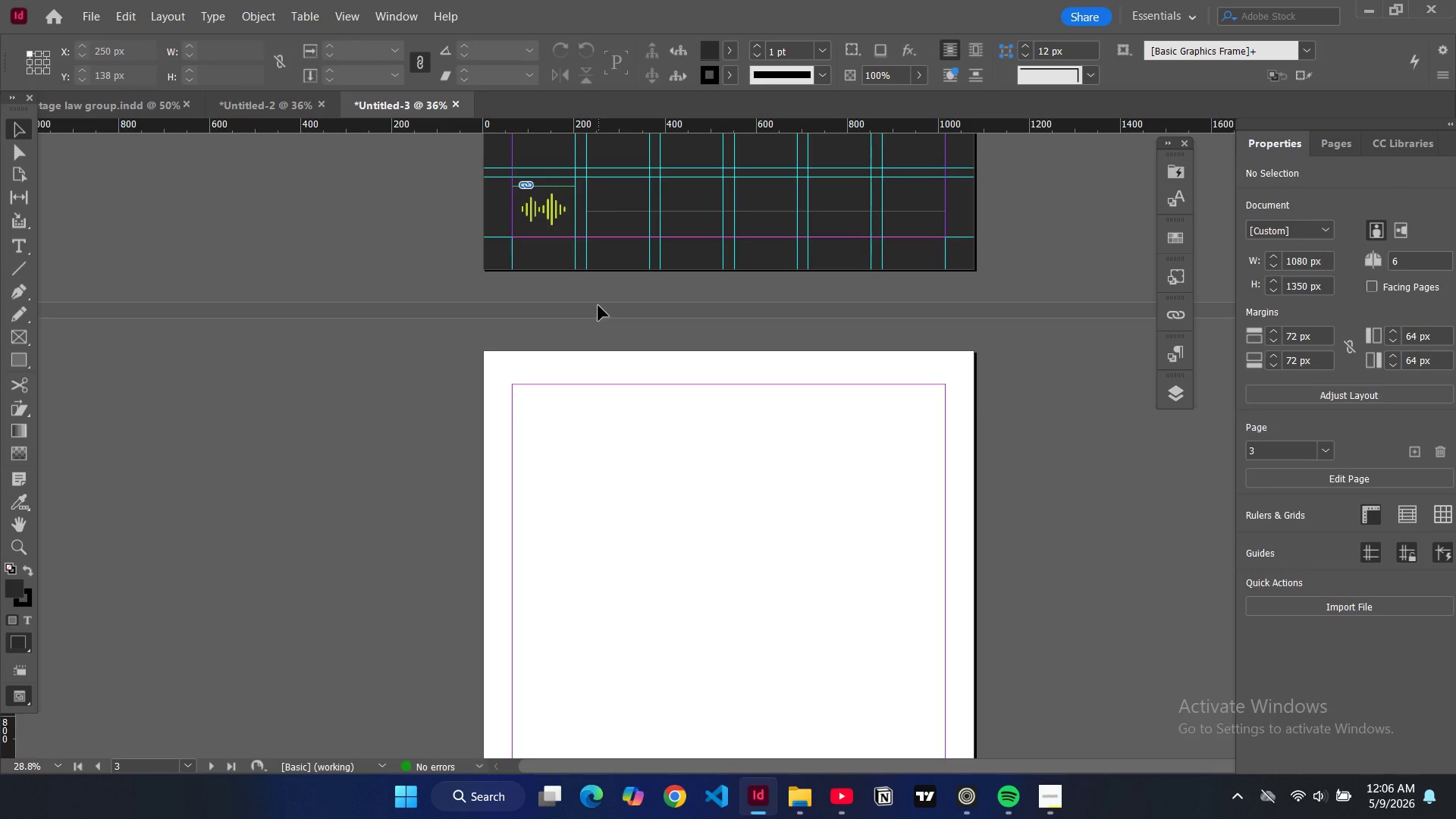 
left_click([525, 361])
 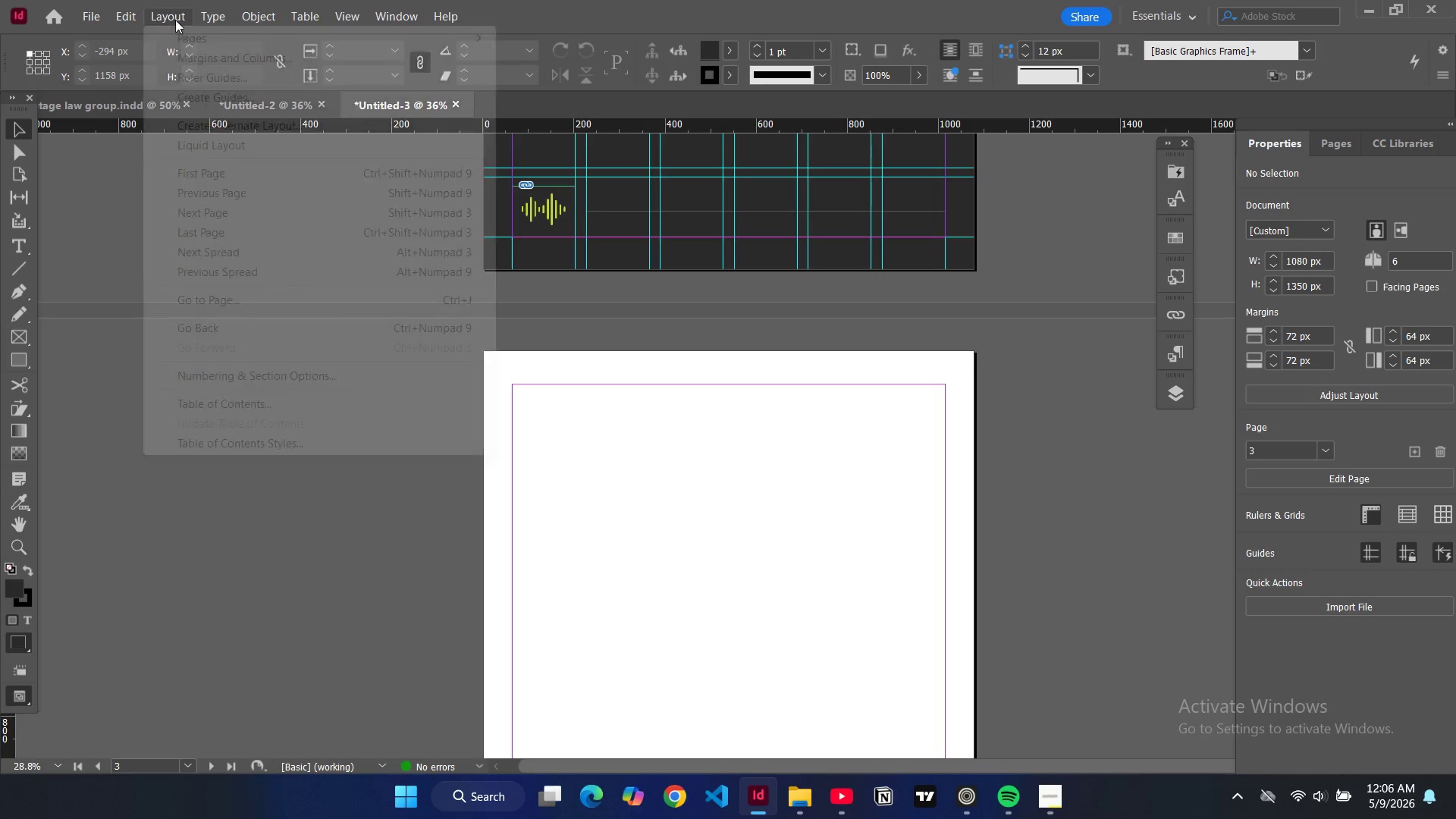 
left_click([175, 20])
 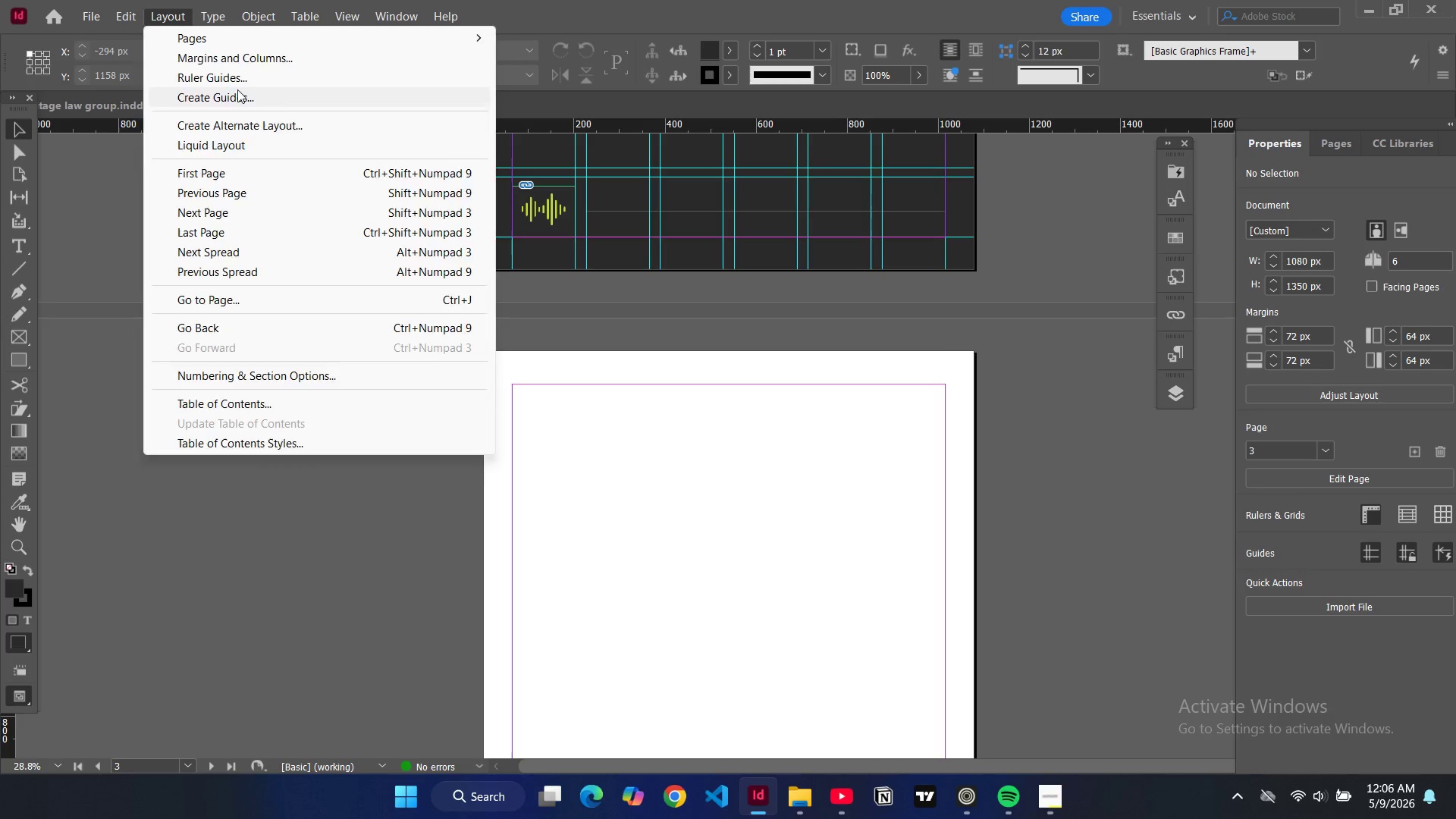 
left_click([237, 89])
 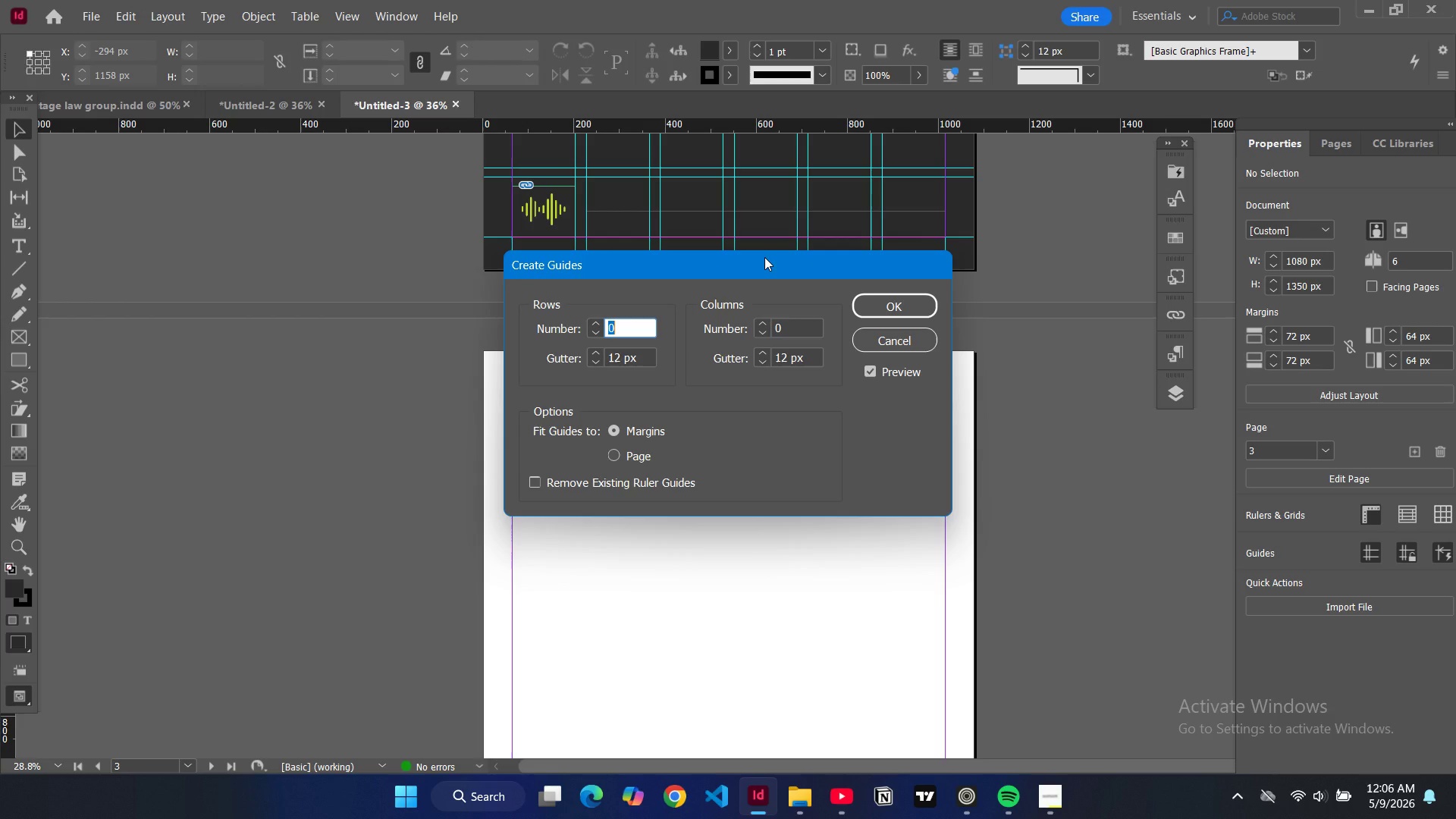 
key(8)
 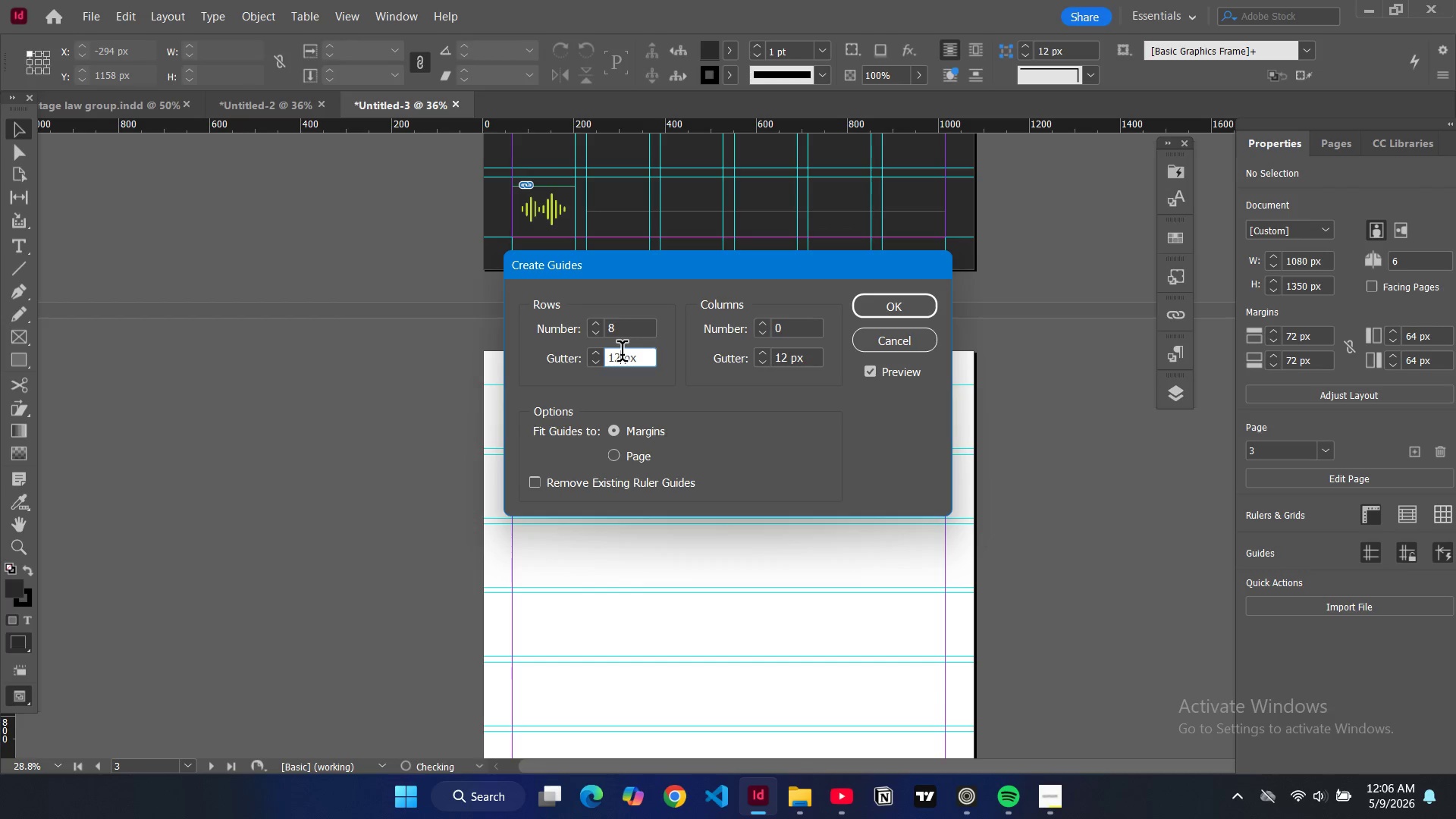 
double_click([622, 354])
 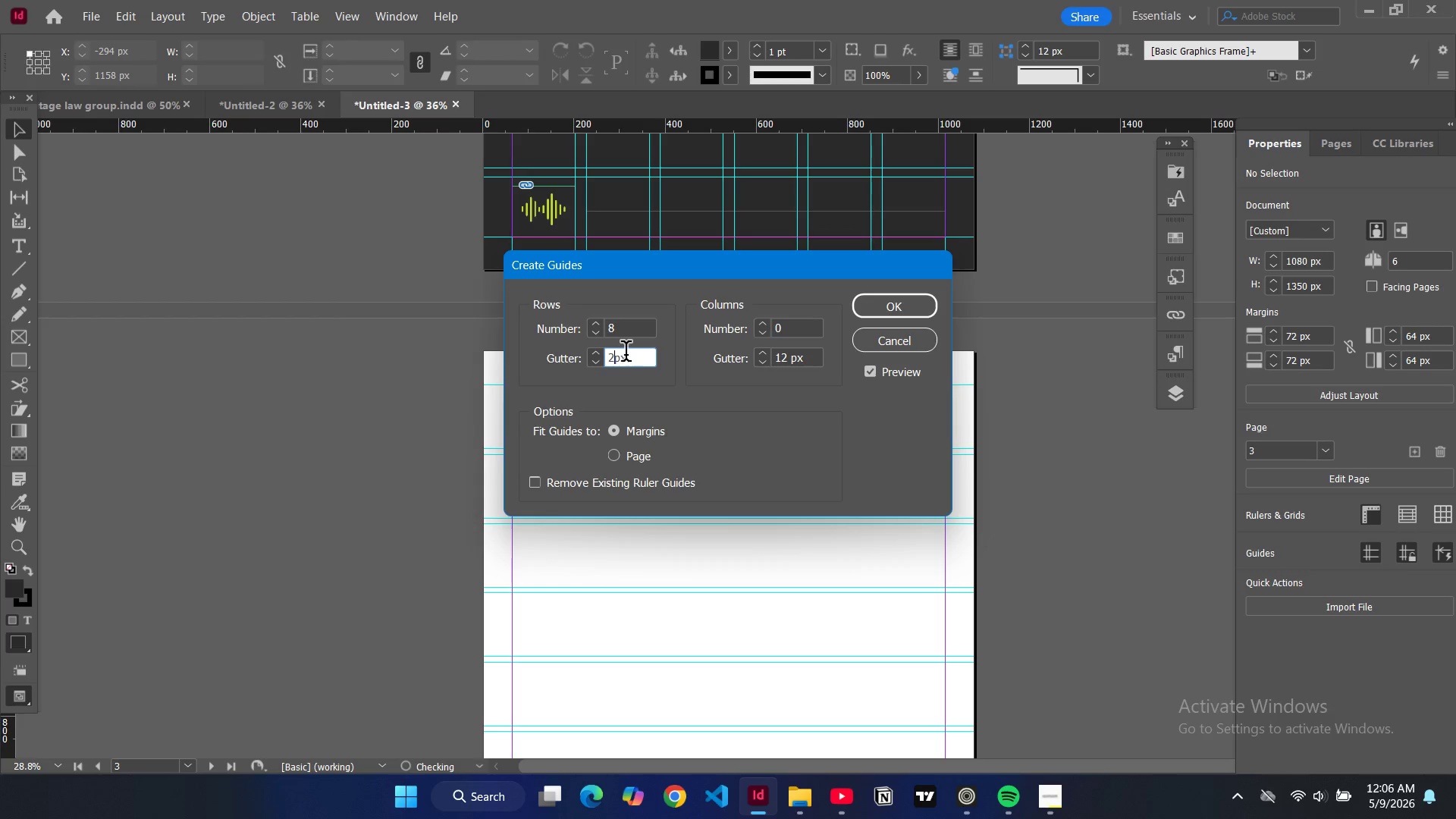 
key(2)
 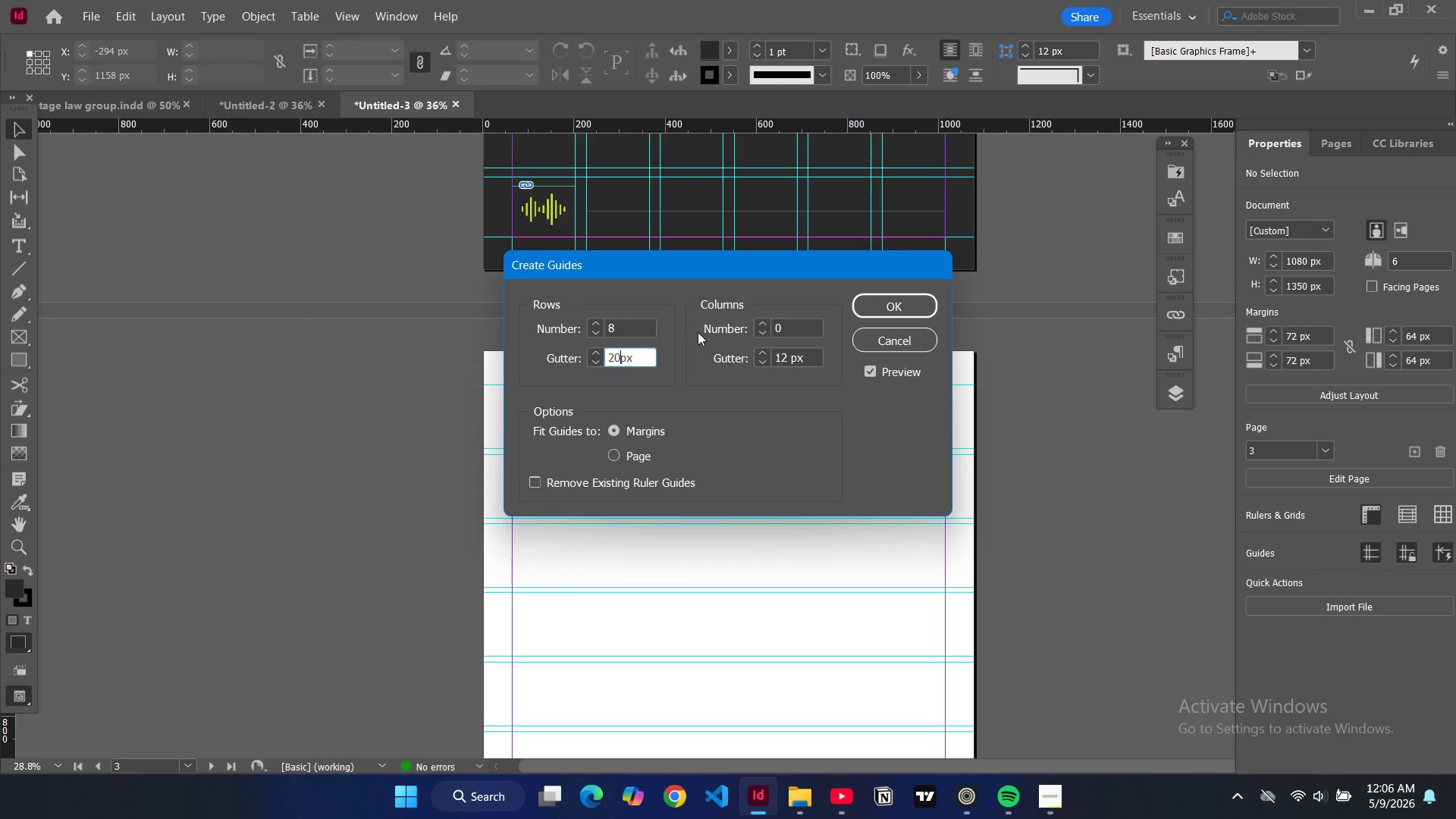 
key(0)
 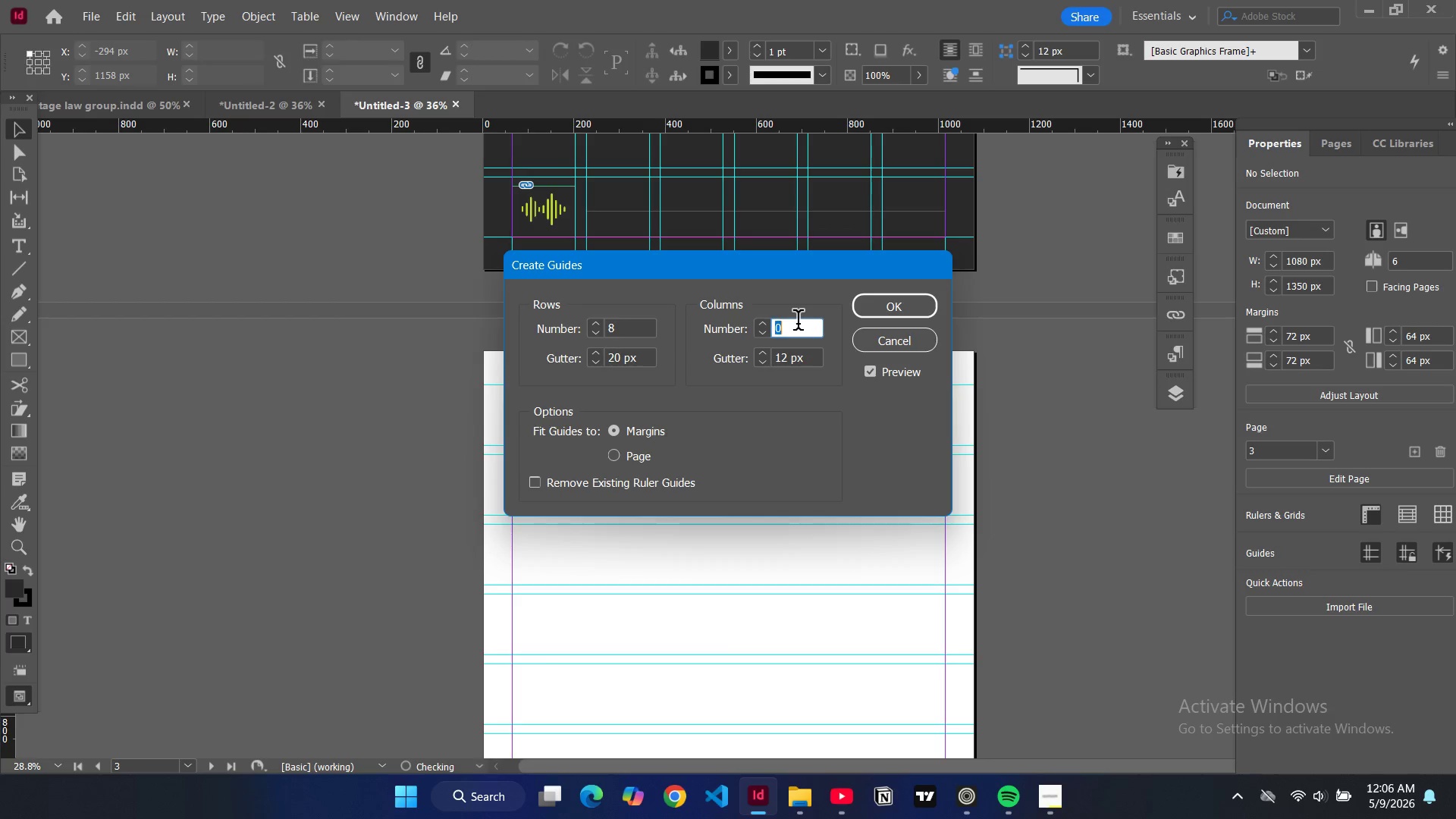 
double_click([798, 323])
 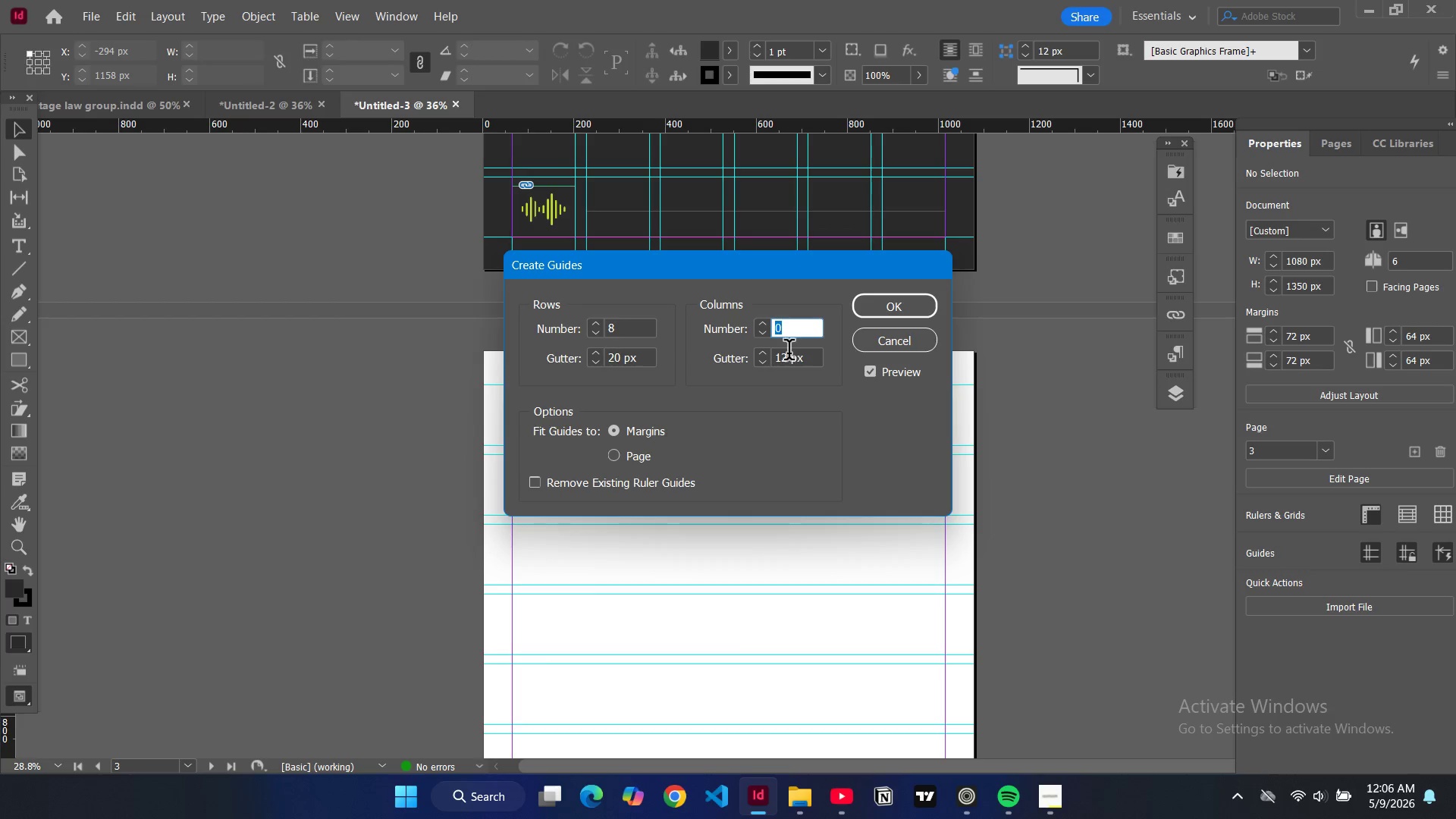 
key(6)
 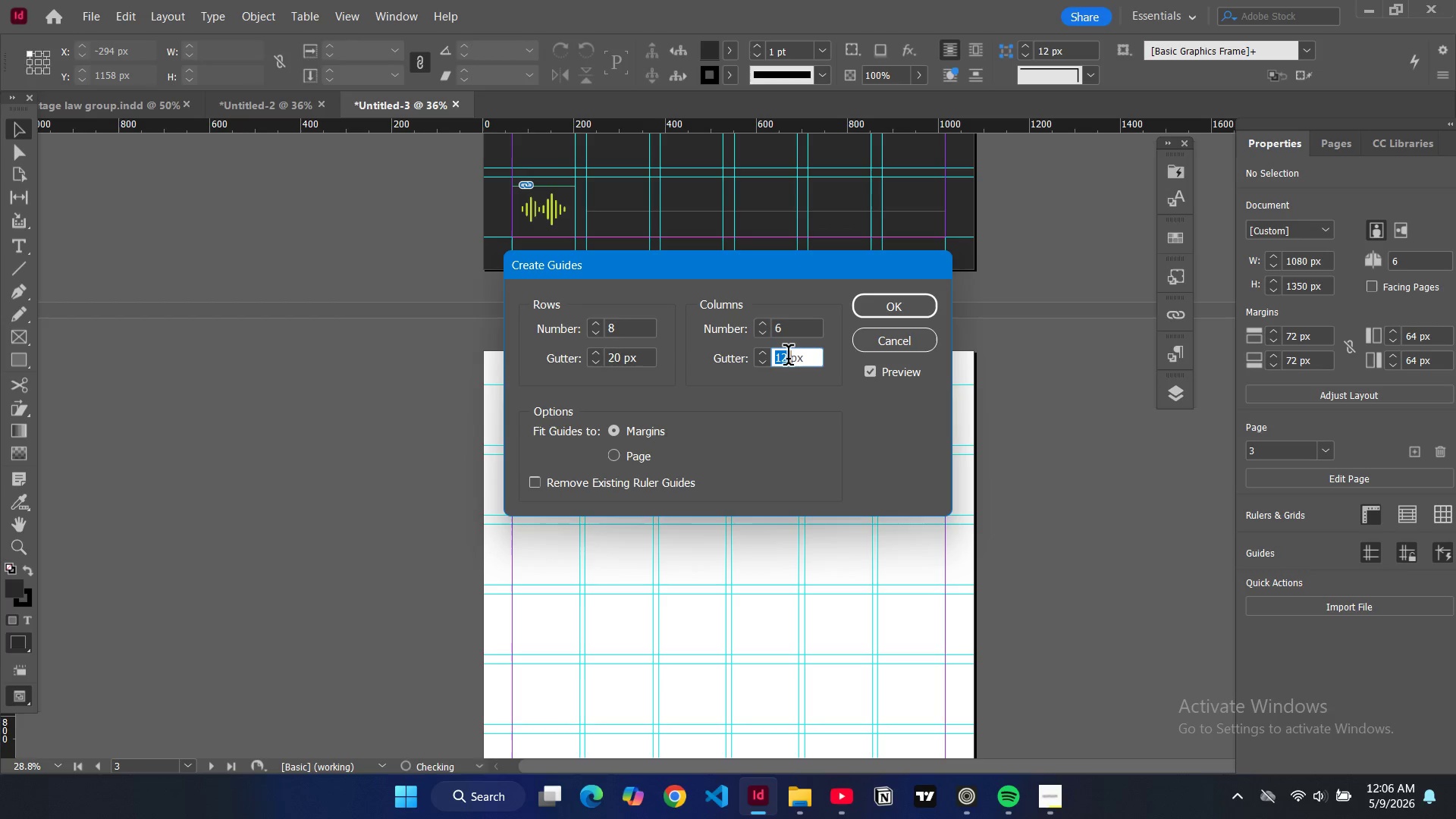 
double_click([788, 358])
 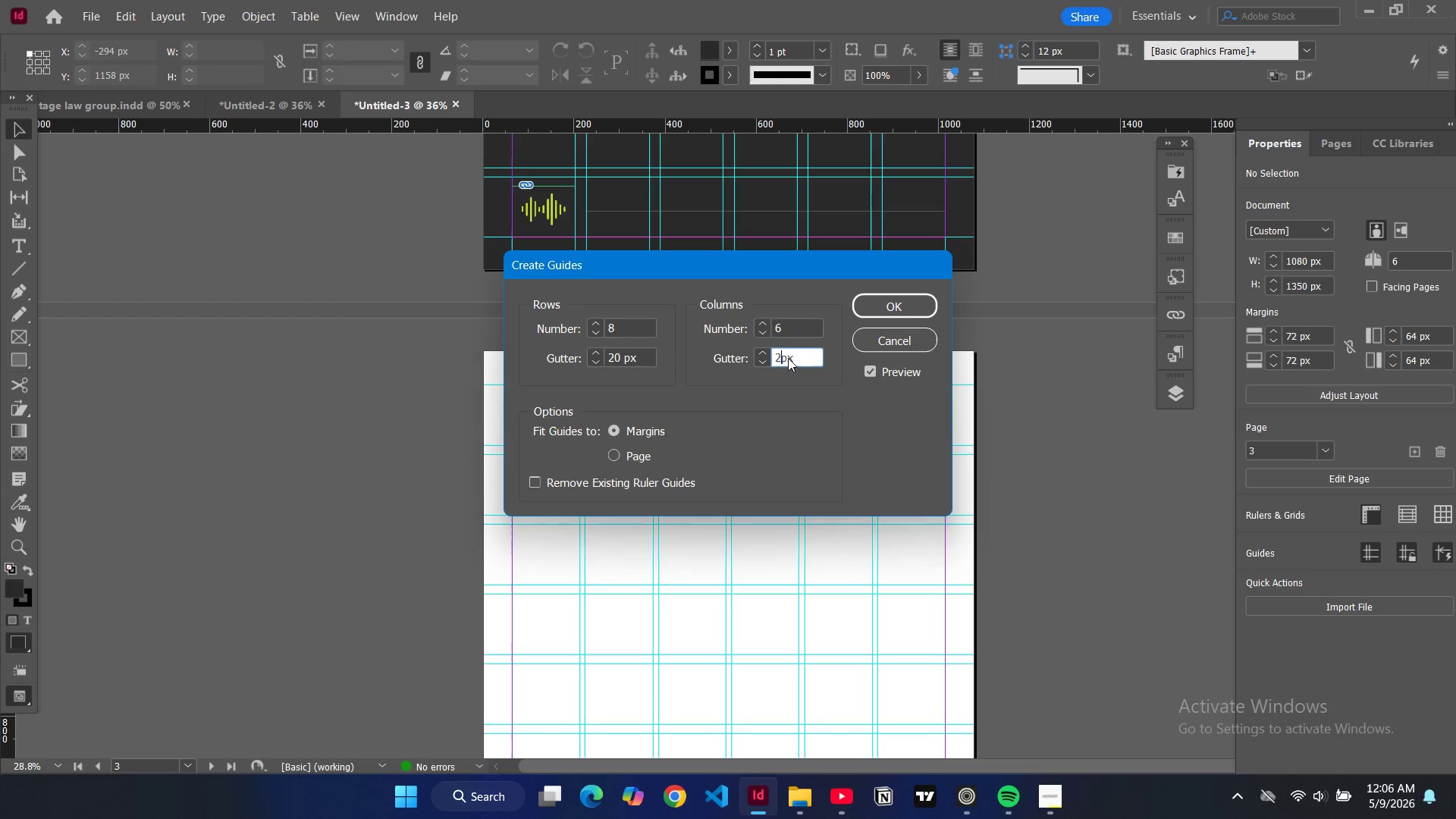 
type(24)
 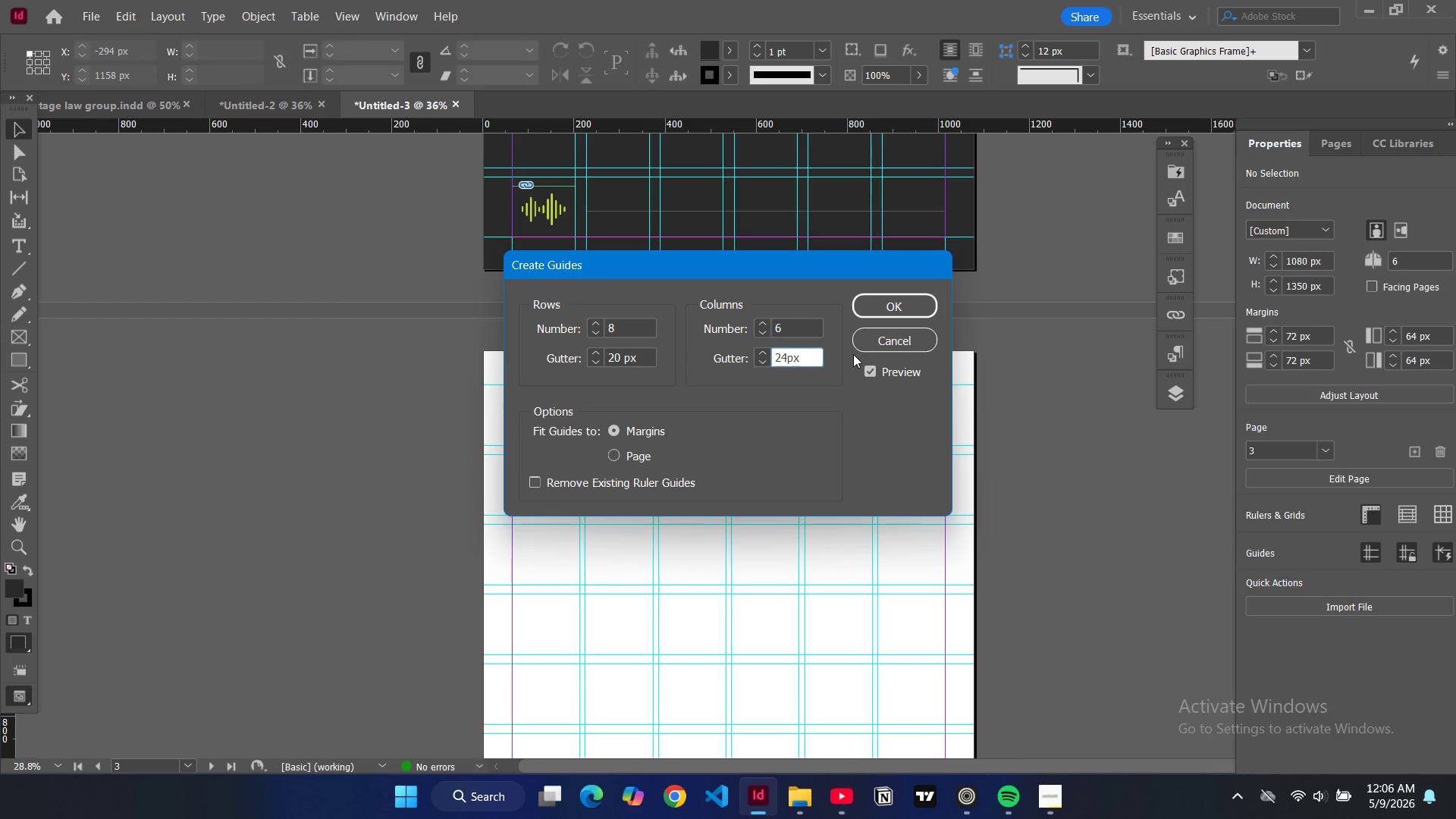 
left_click([861, 309])
 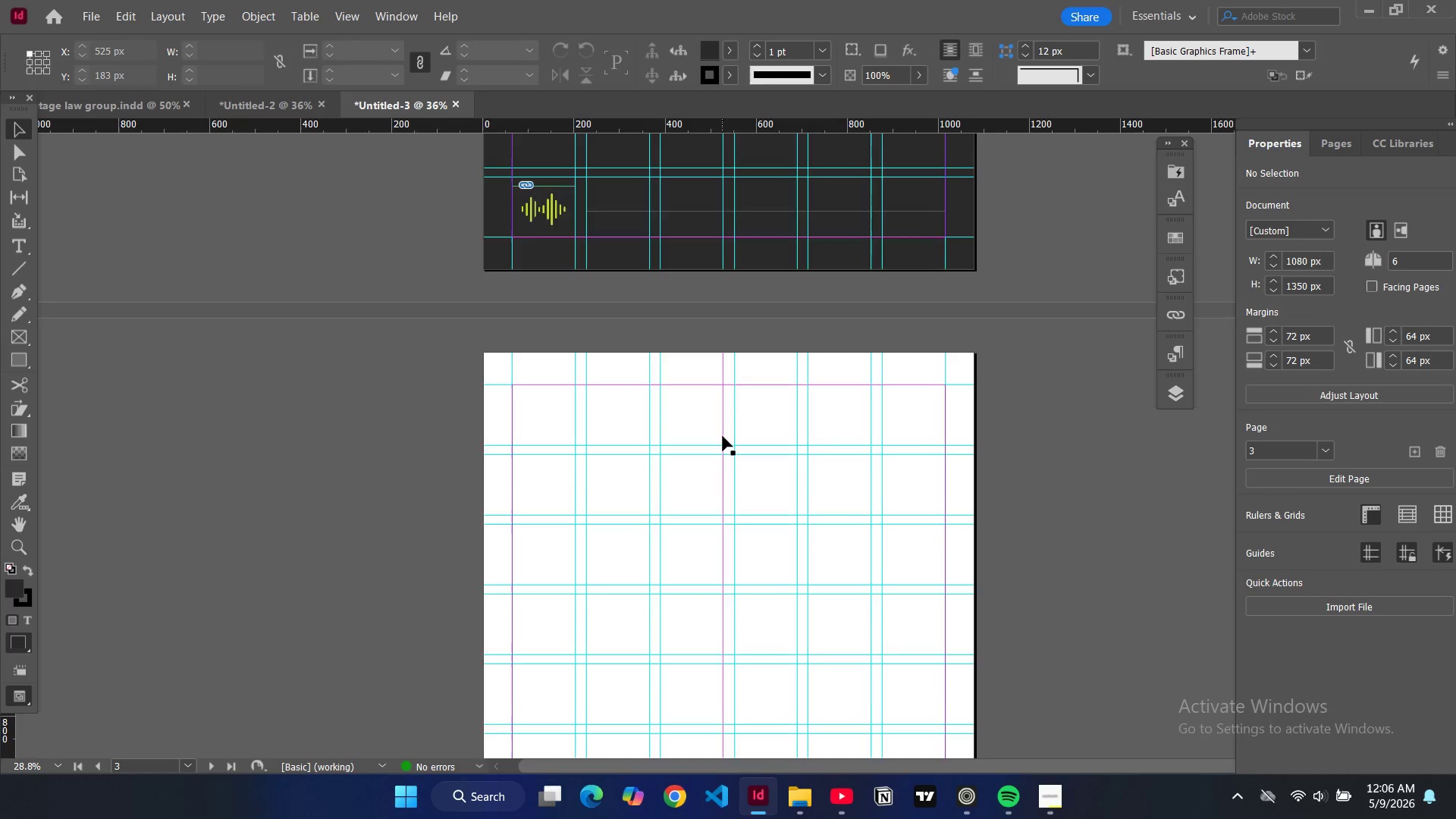 
scroll: coordinate [682, 353], scroll_direction: up, amount: 11.0
 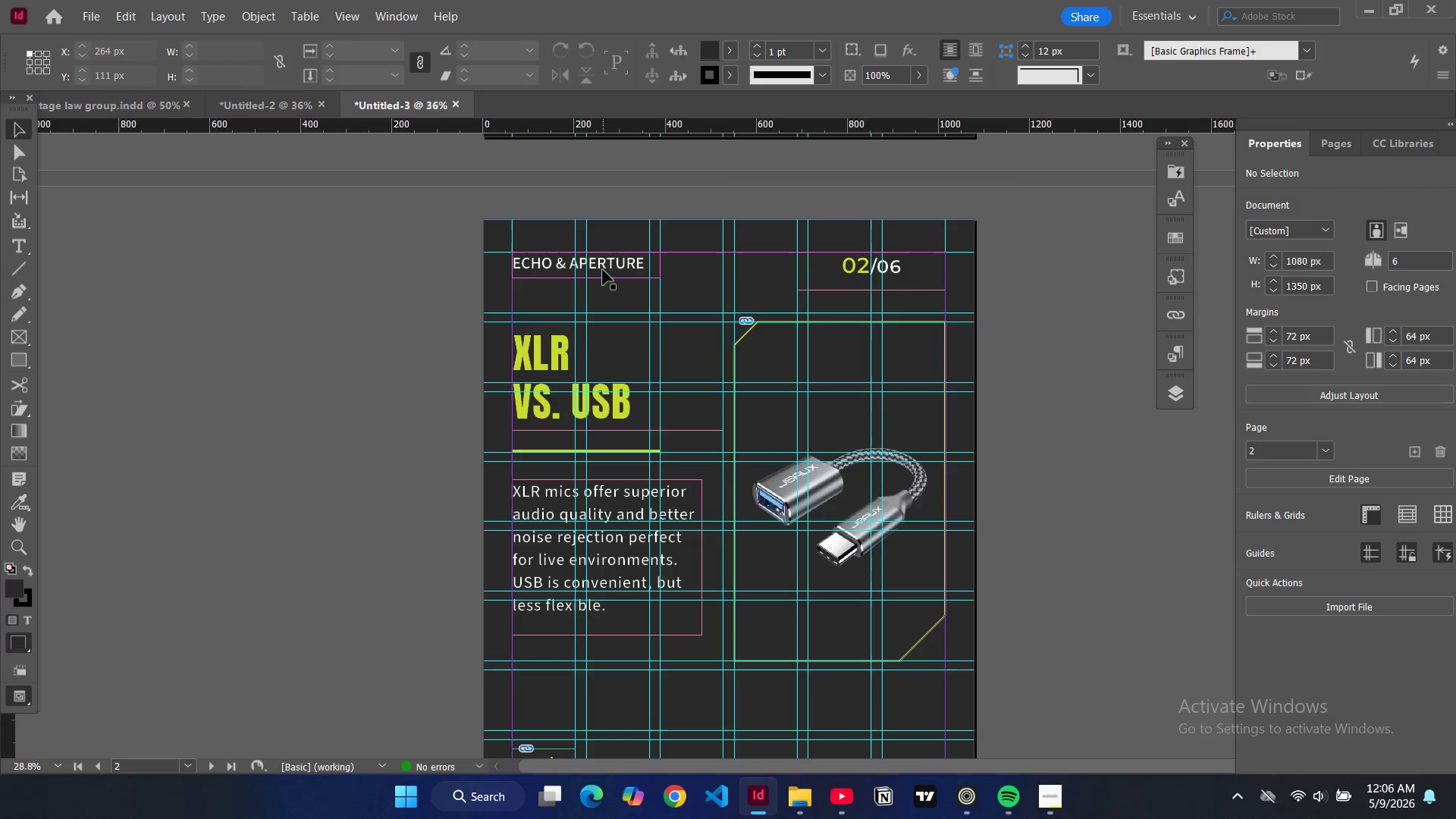 
left_click([603, 270])
 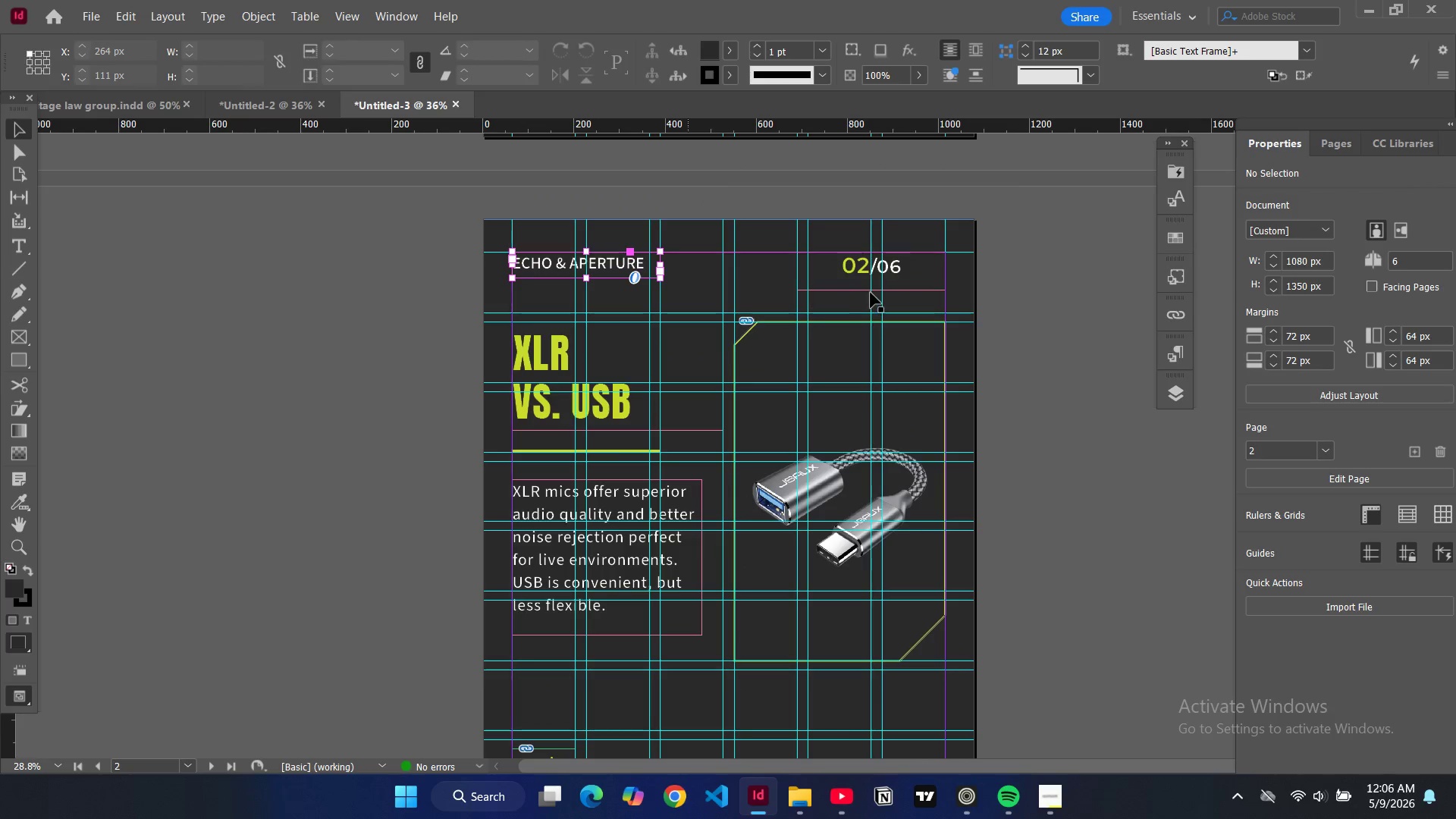 
hold_key(key=ControlLeft, duration=4.88)
hold_key(key=ShiftLeft, duration=1.51)
left_click([852, 283])
 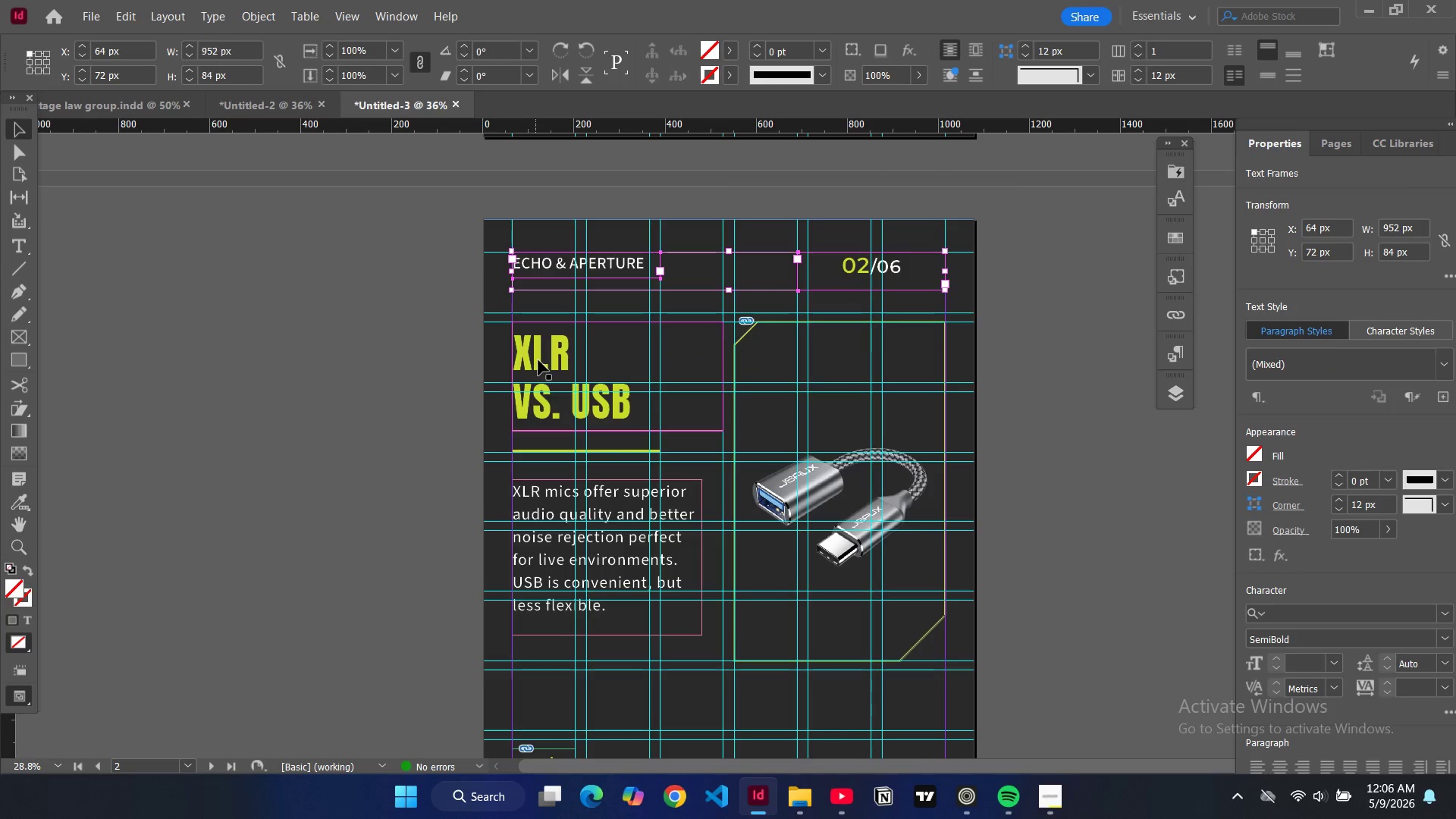 
hold_key(key=ShiftLeft, duration=1.5)
left_click([539, 360])
 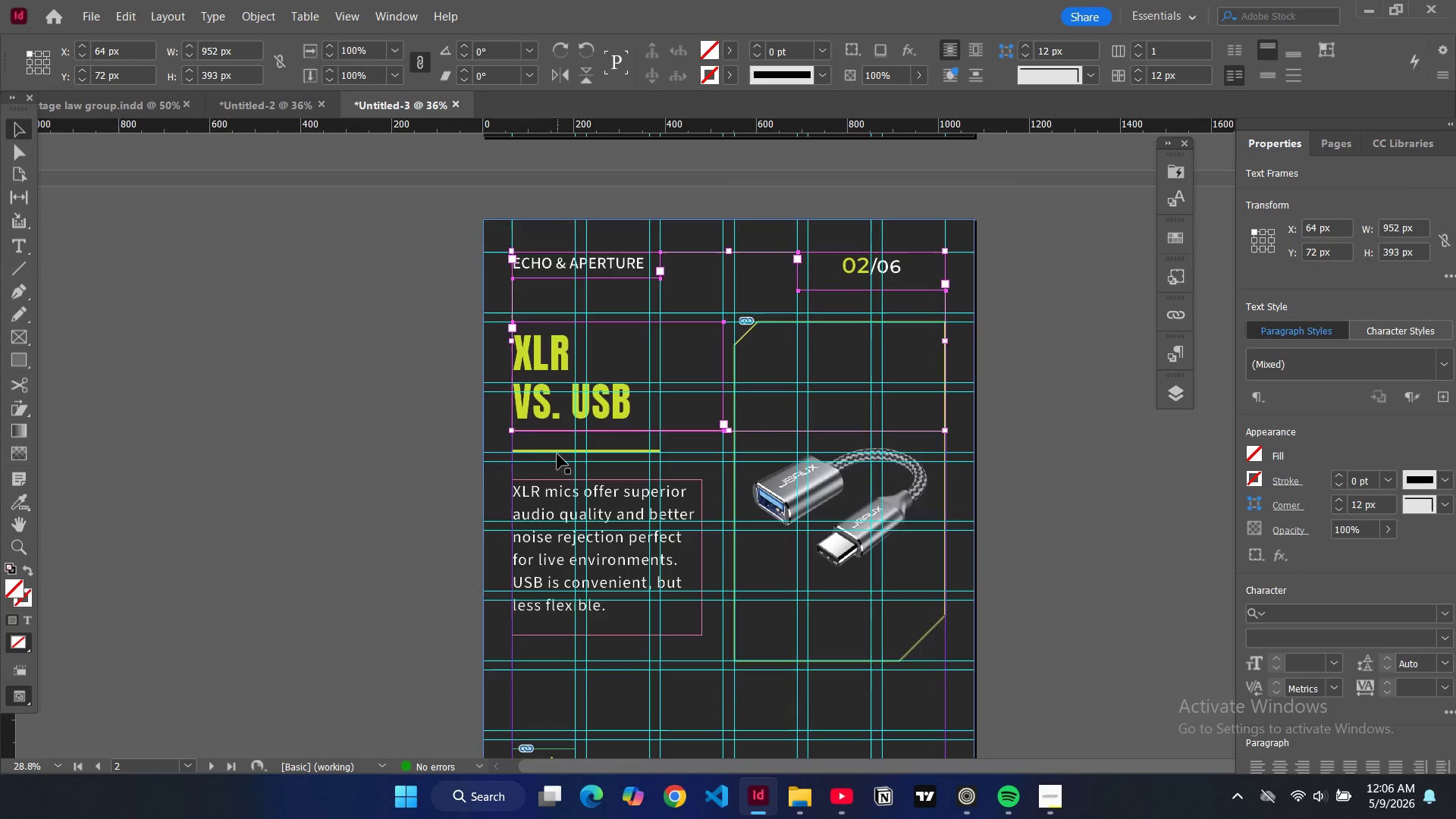 
hold_key(key=ShiftLeft, duration=1.45)
left_click([556, 452])
 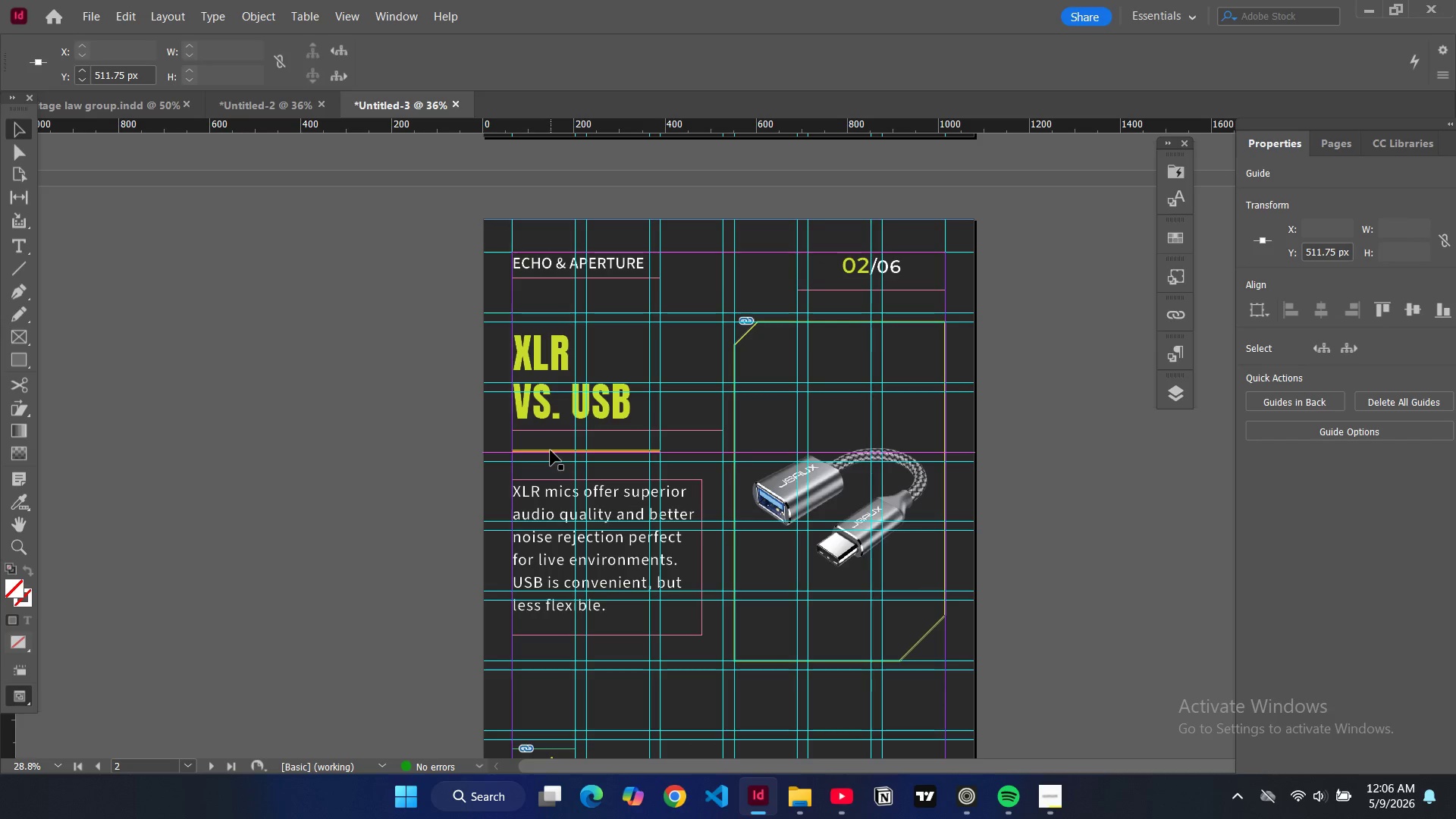 
left_click([551, 450])
 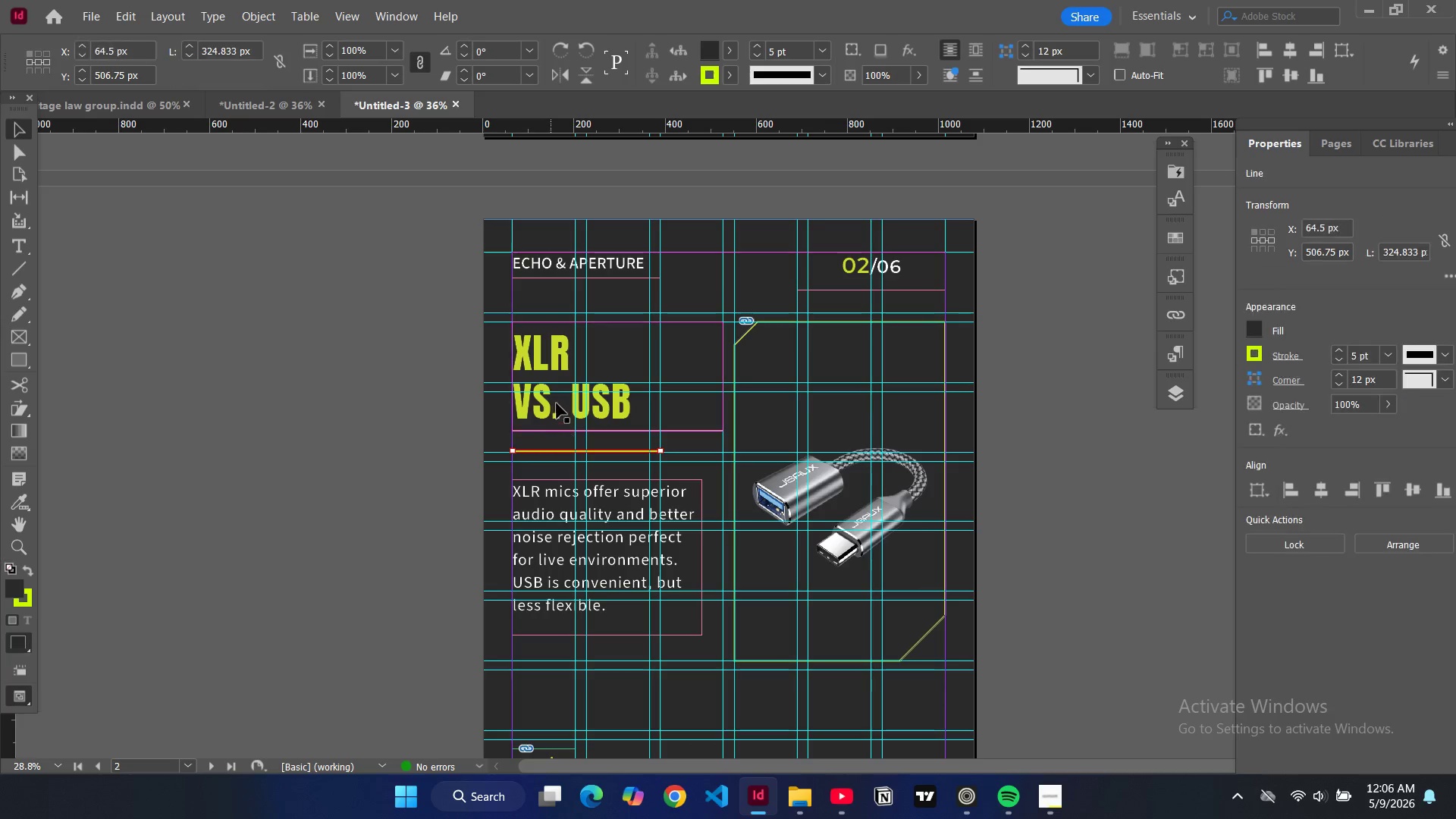 
hold_key(key=ControlLeft, duration=6.2)
hold_key(key=ShiftLeft, duration=1.53)
left_click([557, 403])
 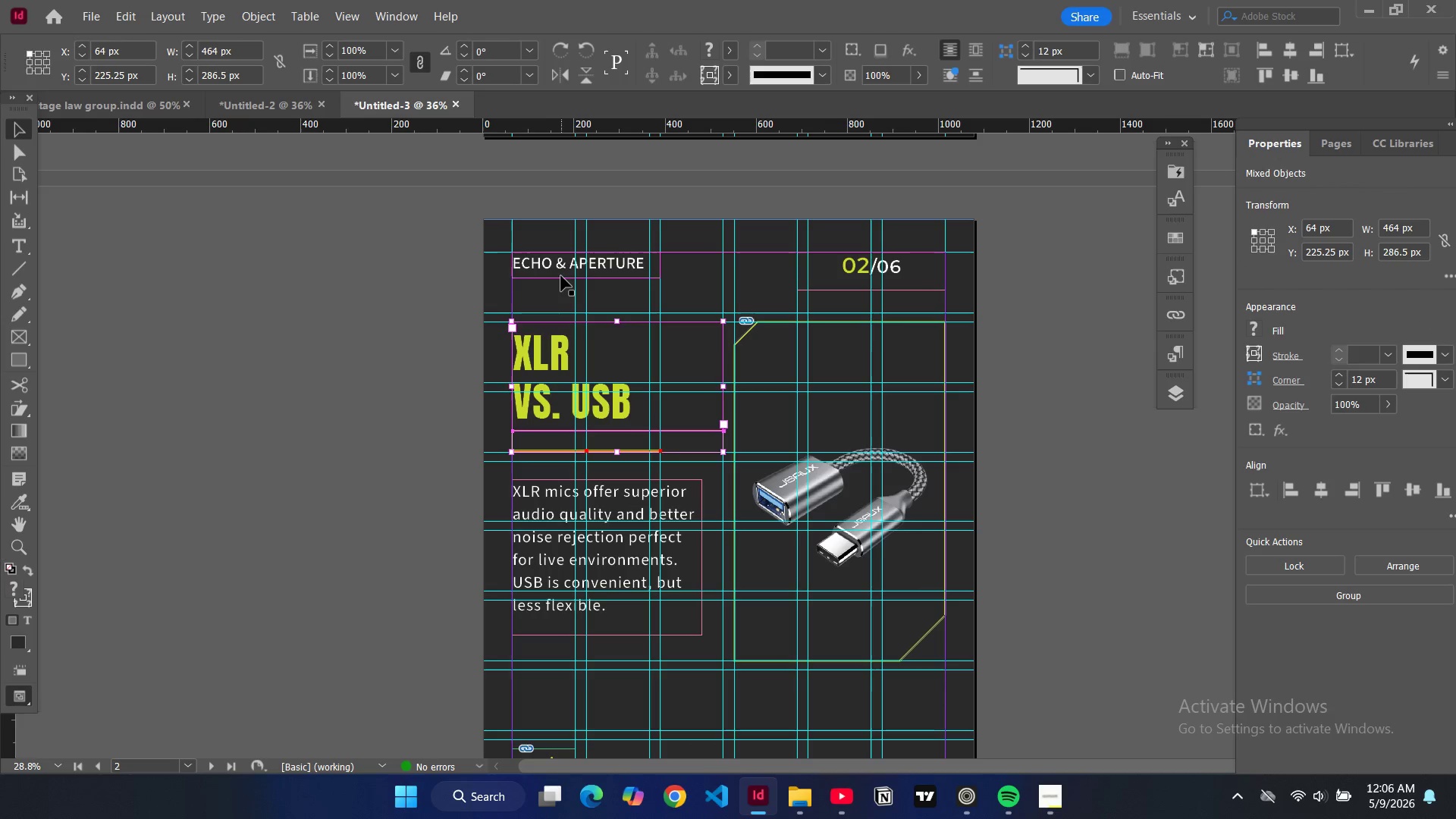 
left_click([561, 276])
 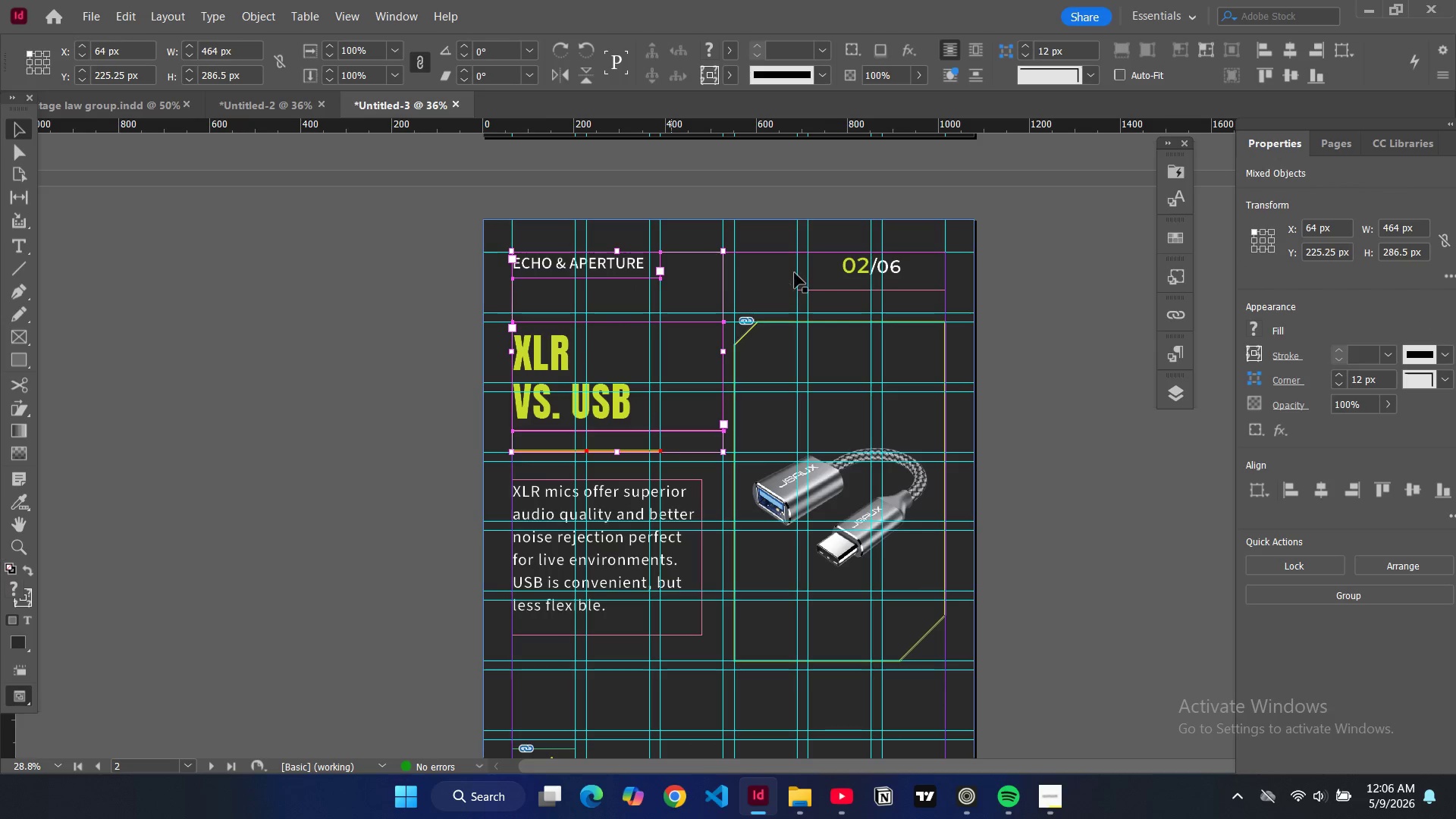 
hold_key(key=ShiftLeft, duration=1.53)
left_click([822, 281])
 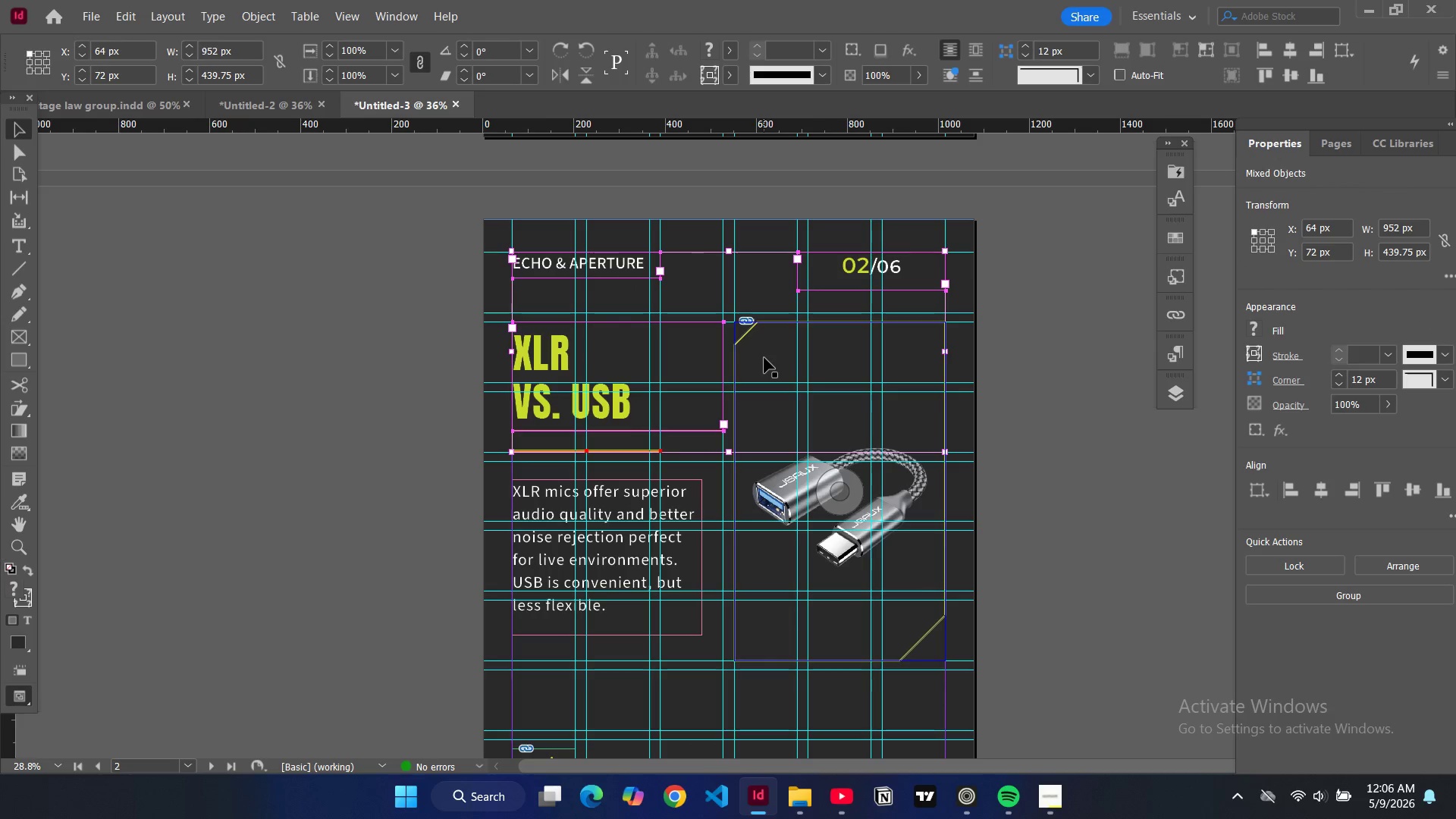 
hold_key(key=ShiftLeft, duration=1.5)
 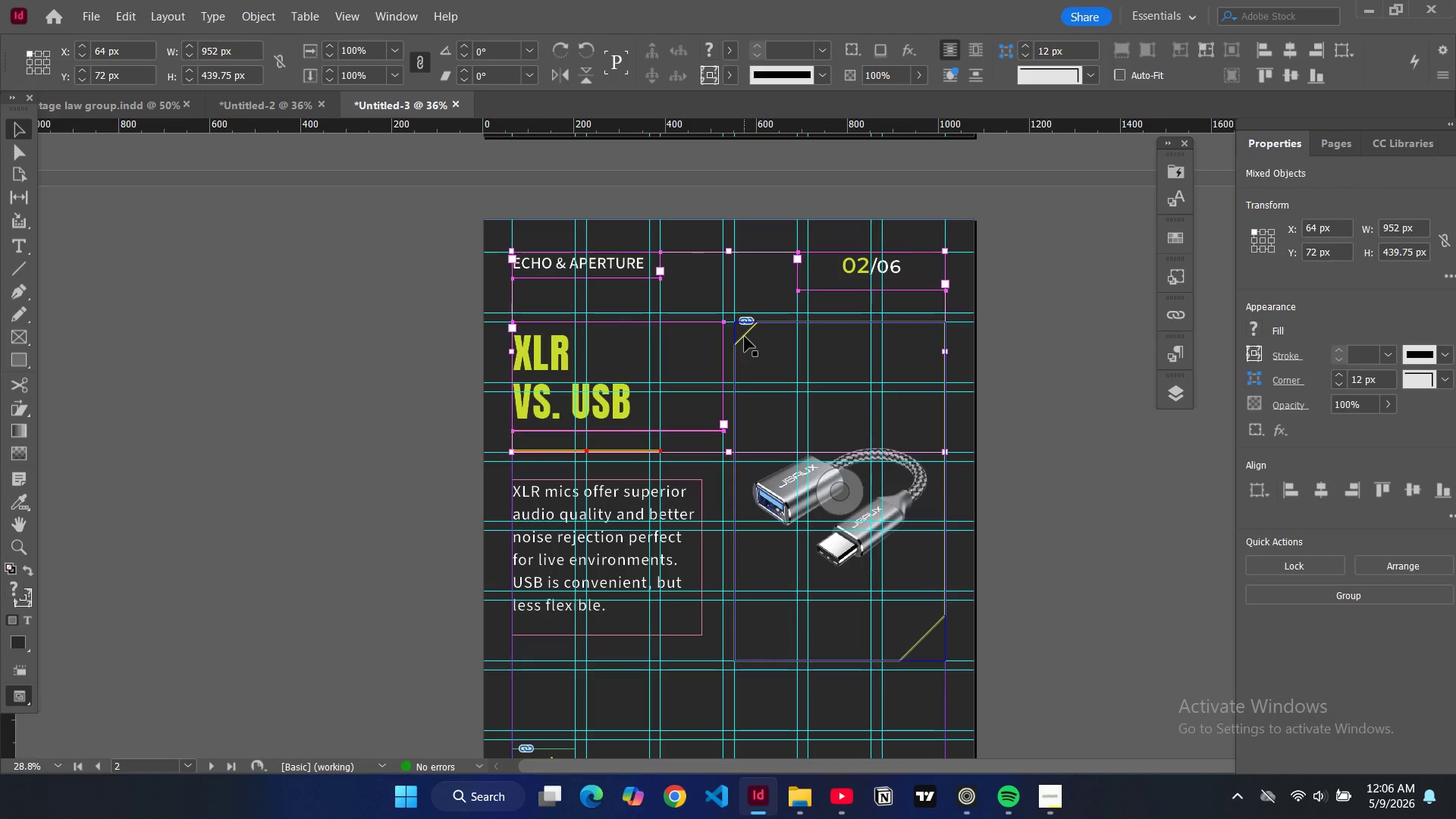 
hold_key(key=ShiftLeft, duration=1.3)
left_click([745, 337])
 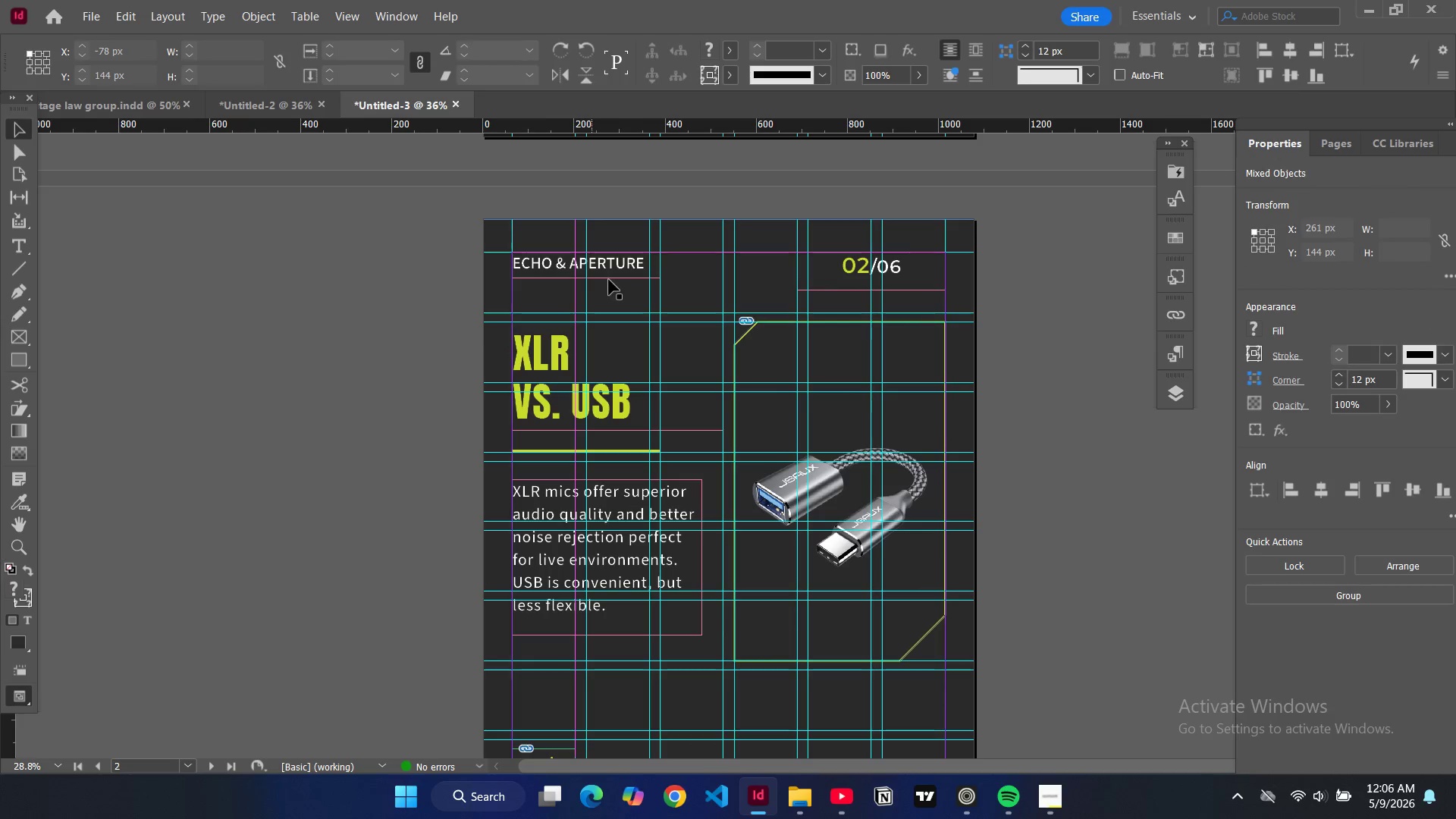 
left_click([557, 270])
 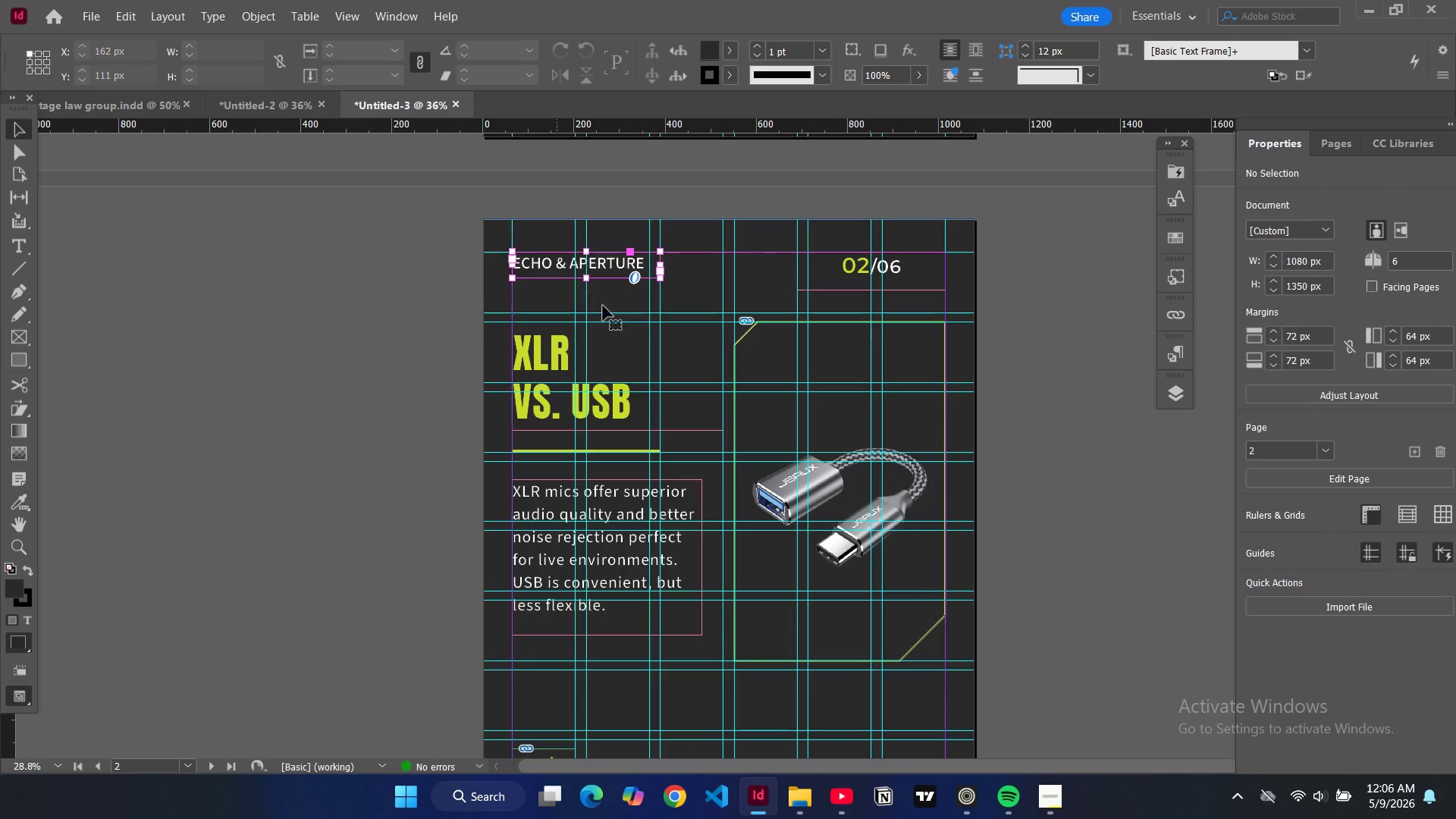 
hold_key(key=ControlLeft, duration=10.78)
hold_key(key=ShiftLeft, duration=1.52)
left_click([555, 347])
 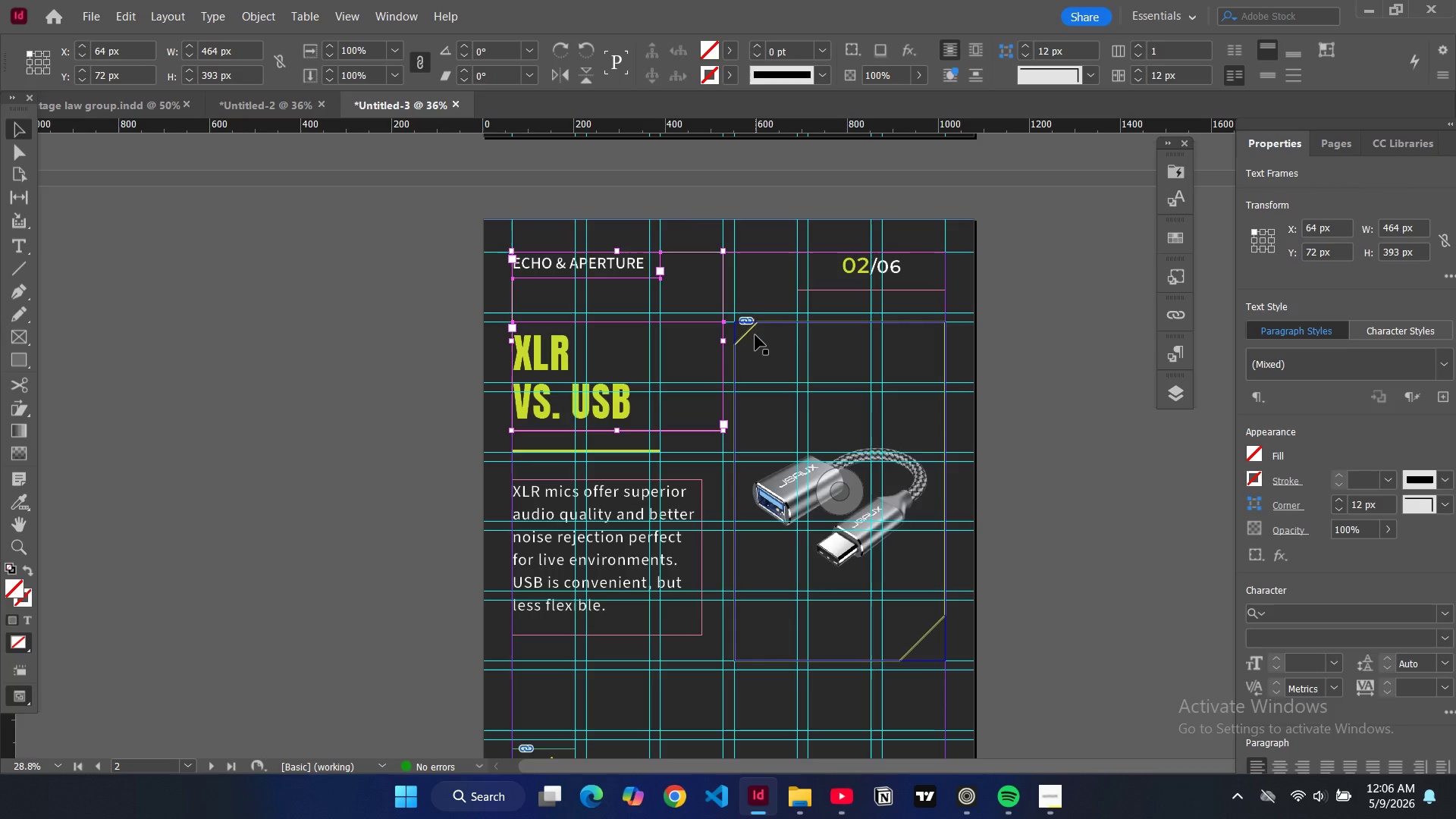 
hold_key(key=ShiftLeft, duration=1.5)
left_click([750, 335])
 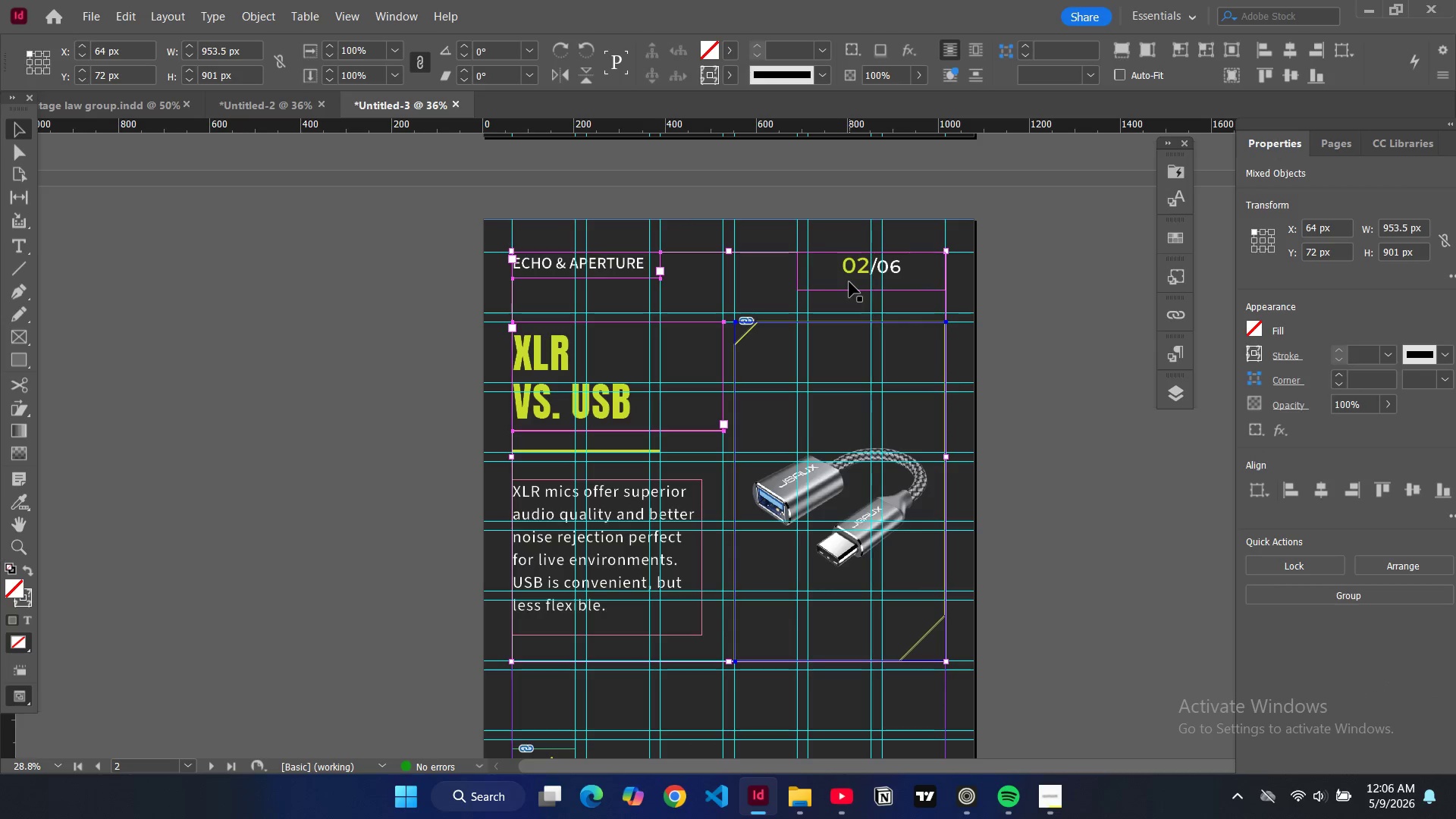 
hold_key(key=ShiftLeft, duration=1.5)
left_click([849, 282])
 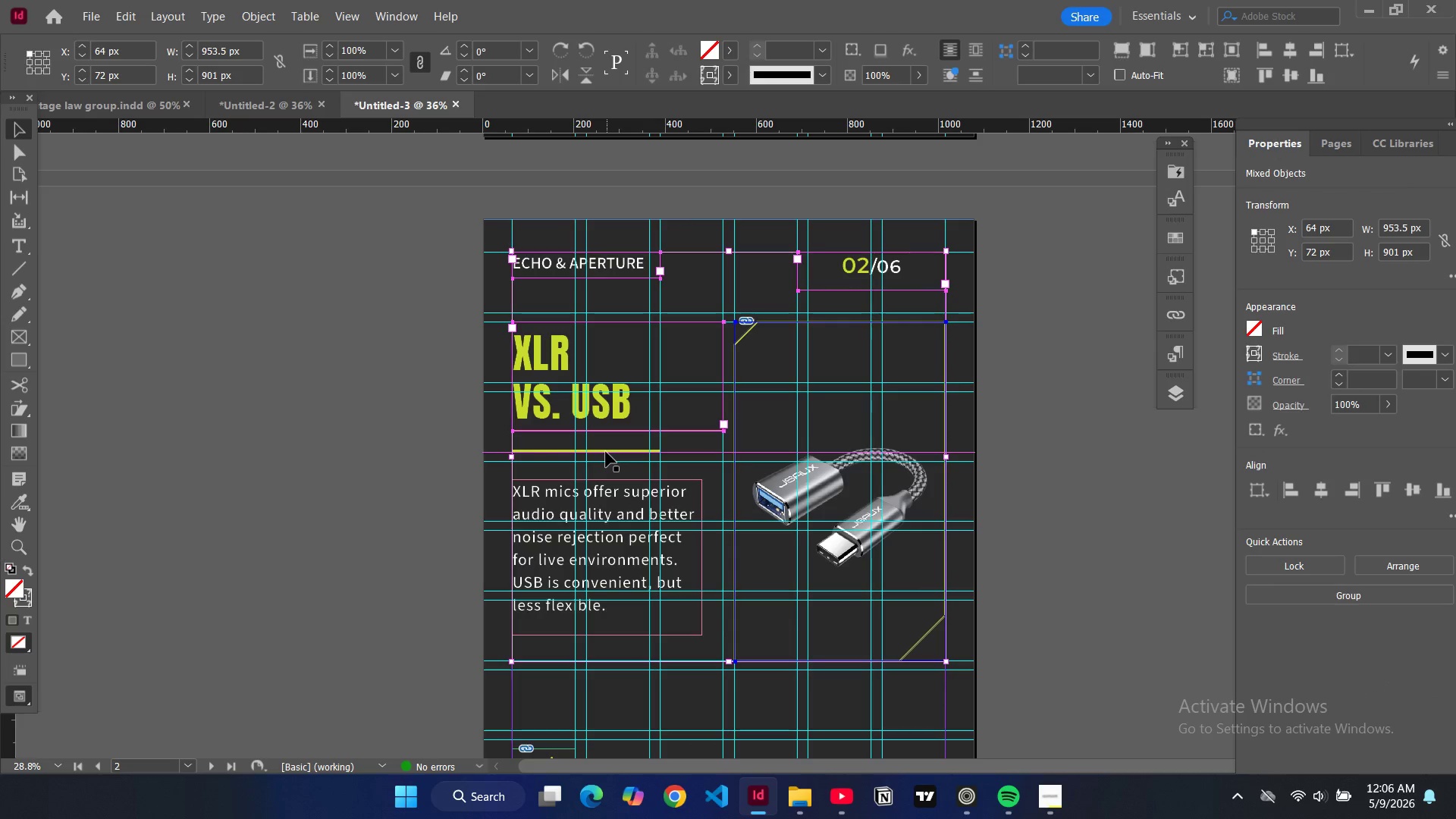 
hold_key(key=ShiftLeft, duration=1.5)
 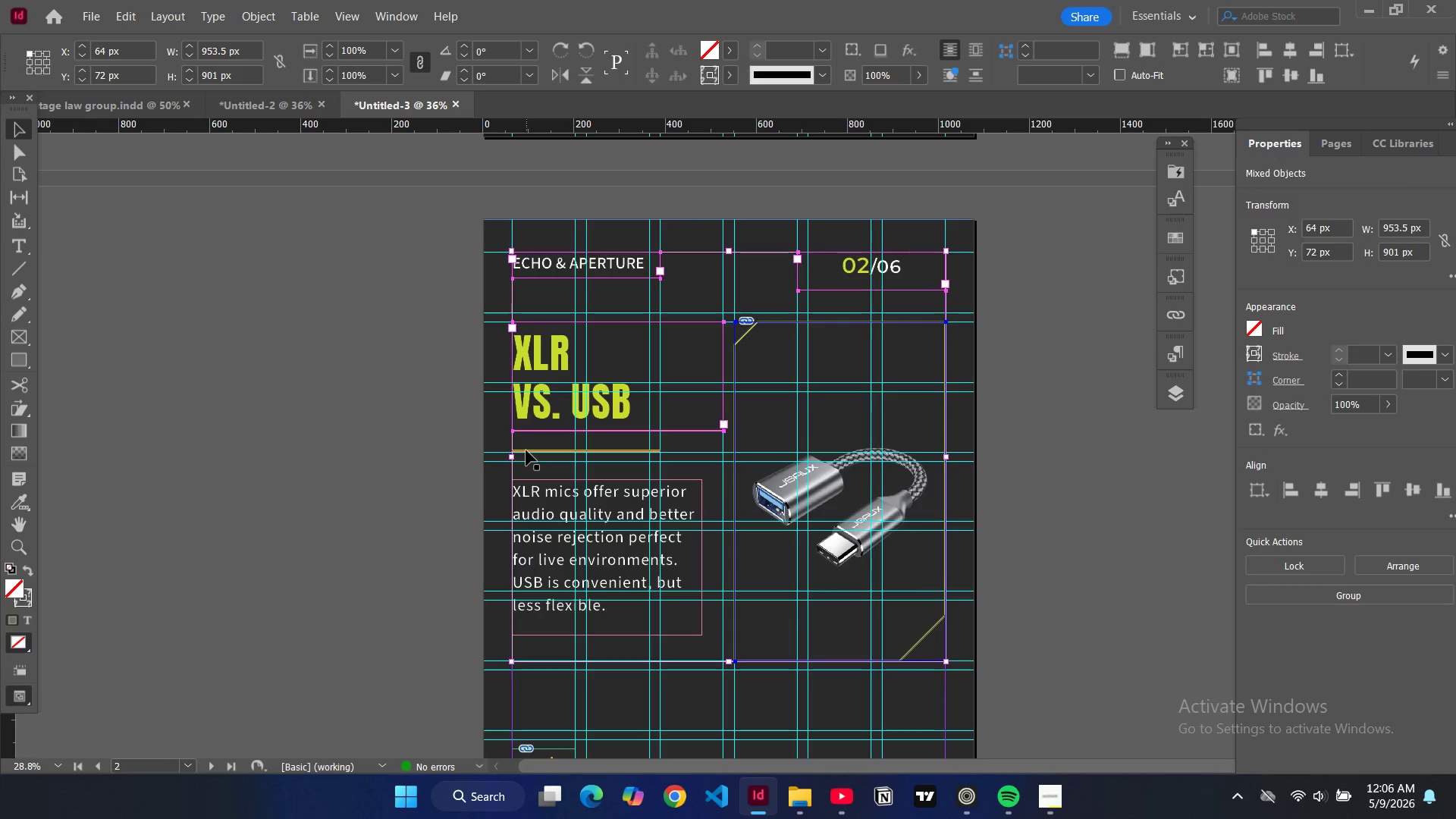 
hold_key(key=ShiftLeft, duration=1.5)
 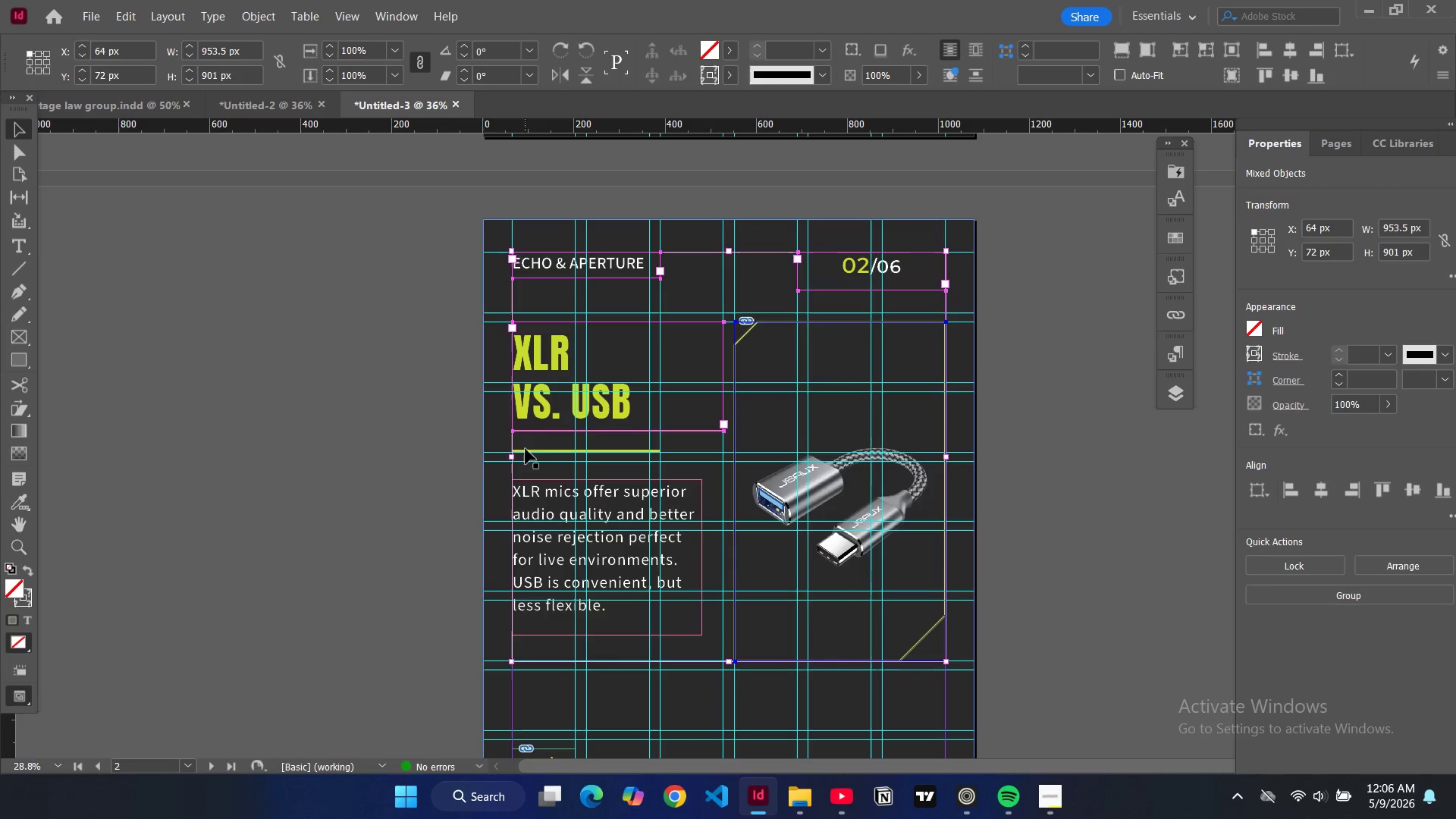 
hold_key(key=ShiftLeft, duration=1.5)
 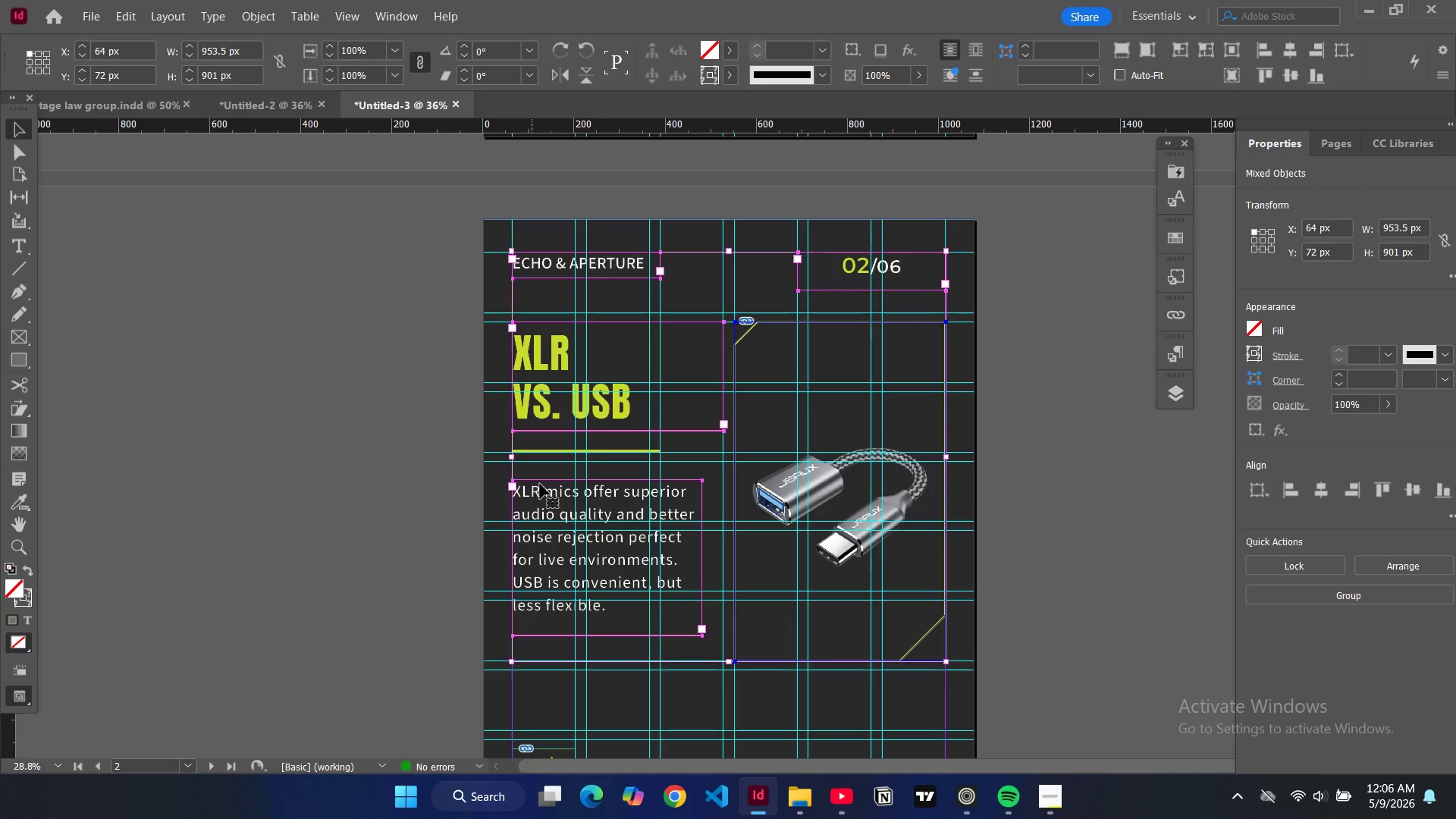 
hold_key(key=ShiftLeft, duration=1.38)
left_click([531, 485])
 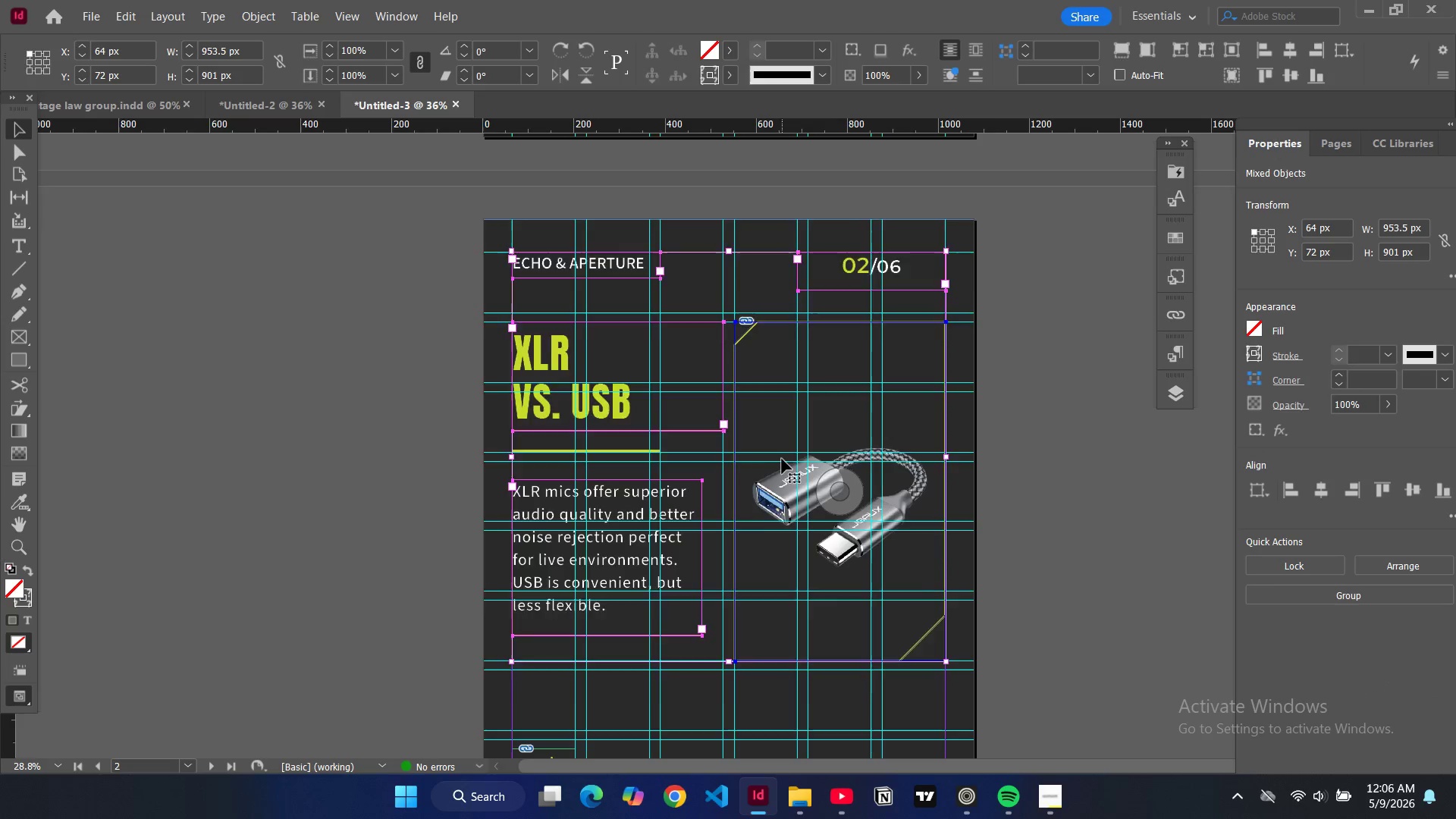 
scroll: coordinate [781, 458], scroll_direction: down, amount: 2.0
 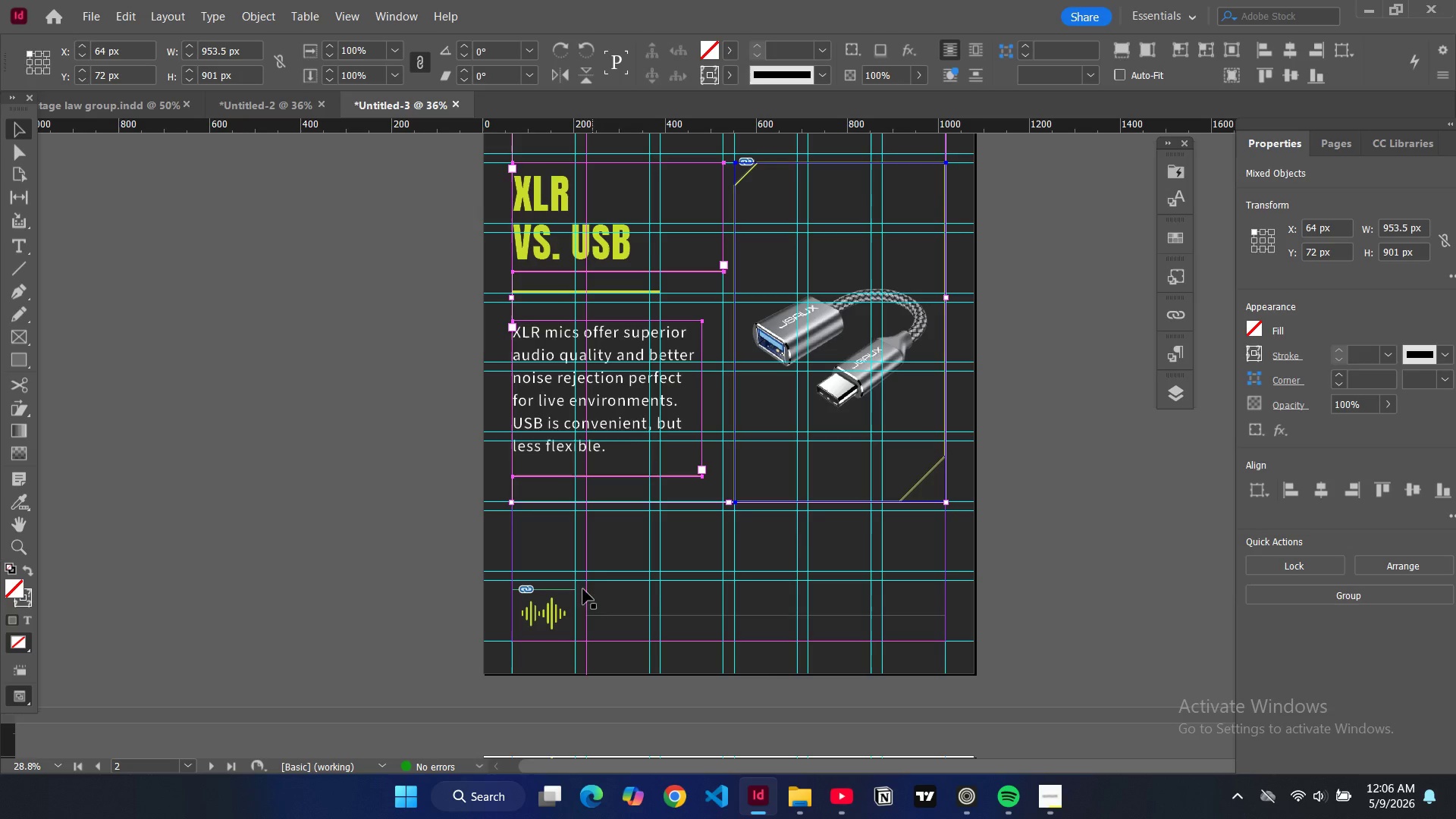 
hold_key(key=ShiftLeft, duration=1.51)
left_click([554, 599])
 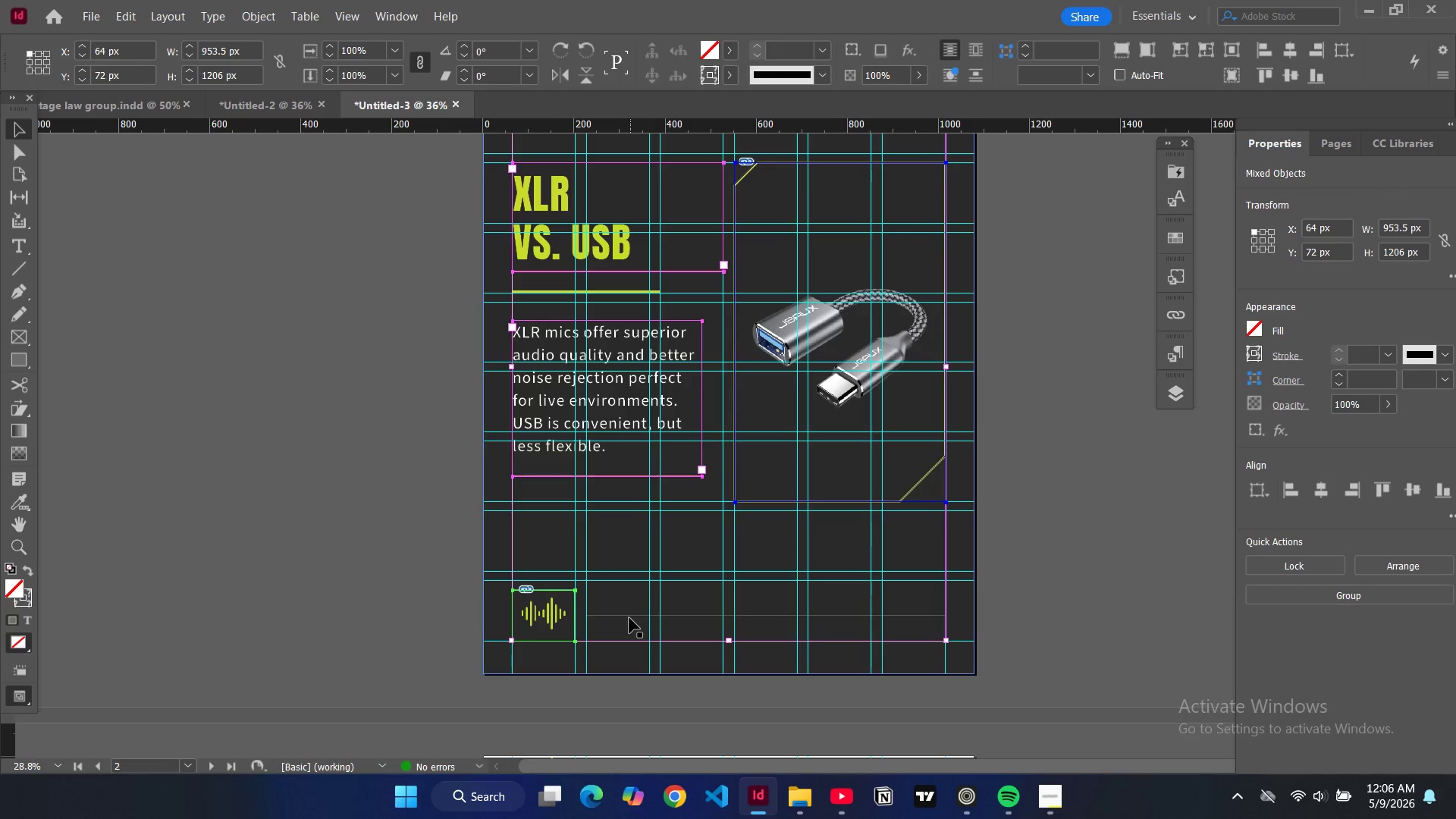 
hold_key(key=ShiftLeft, duration=1.03)
left_click([629, 617])
 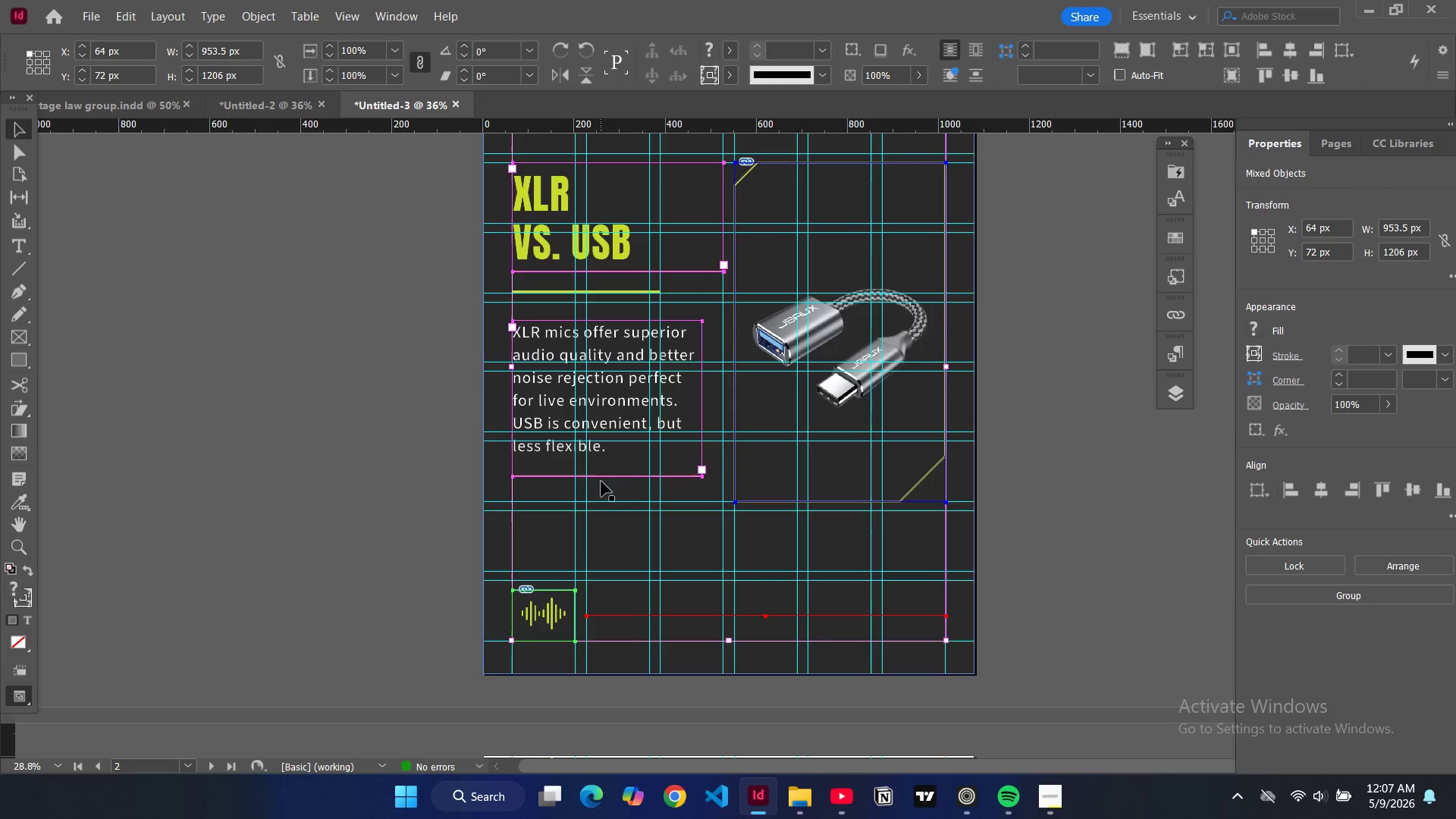 
key(Control+C)
 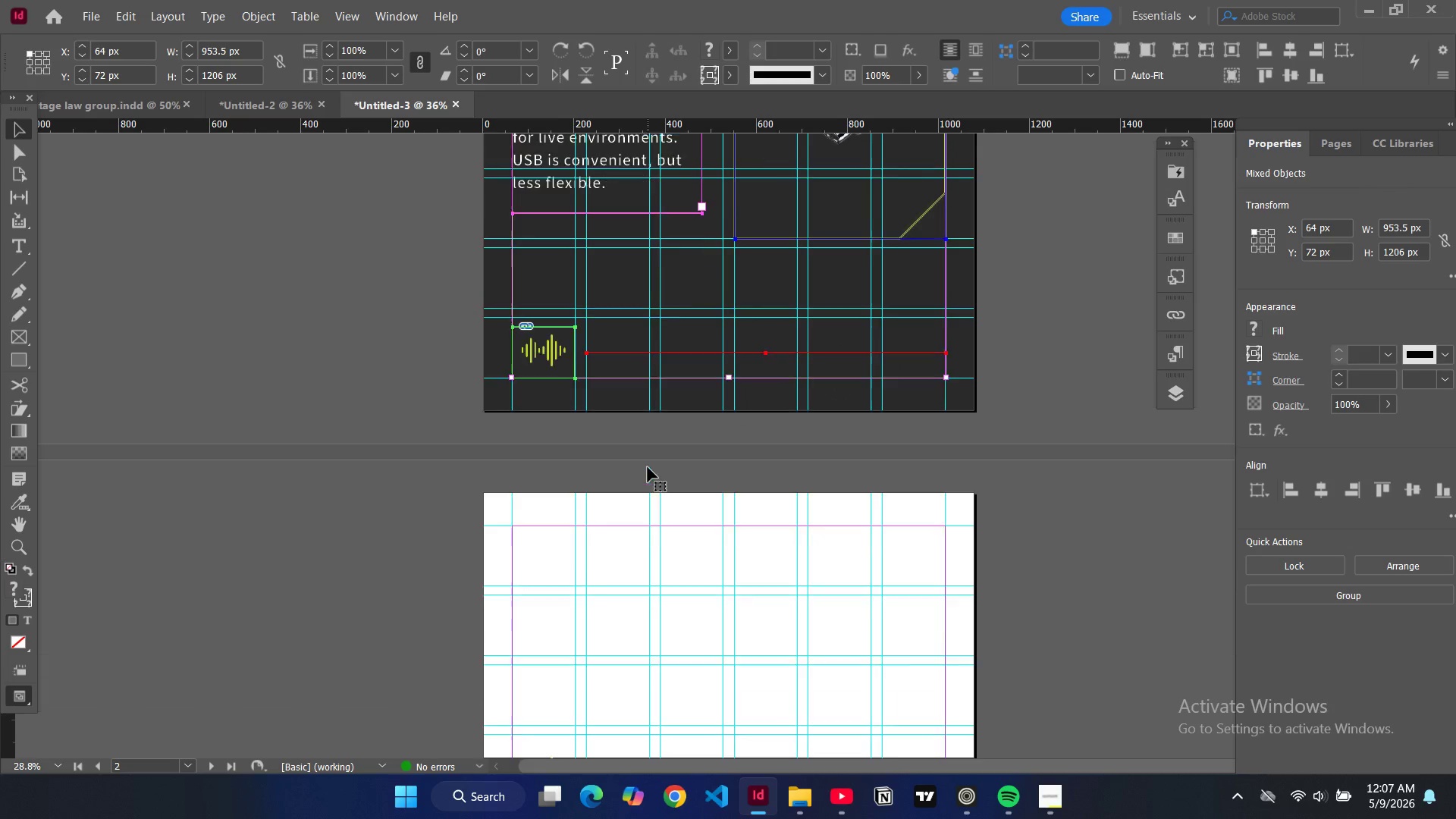 
scroll: coordinate [648, 467], scroll_direction: down, amount: 12.0
 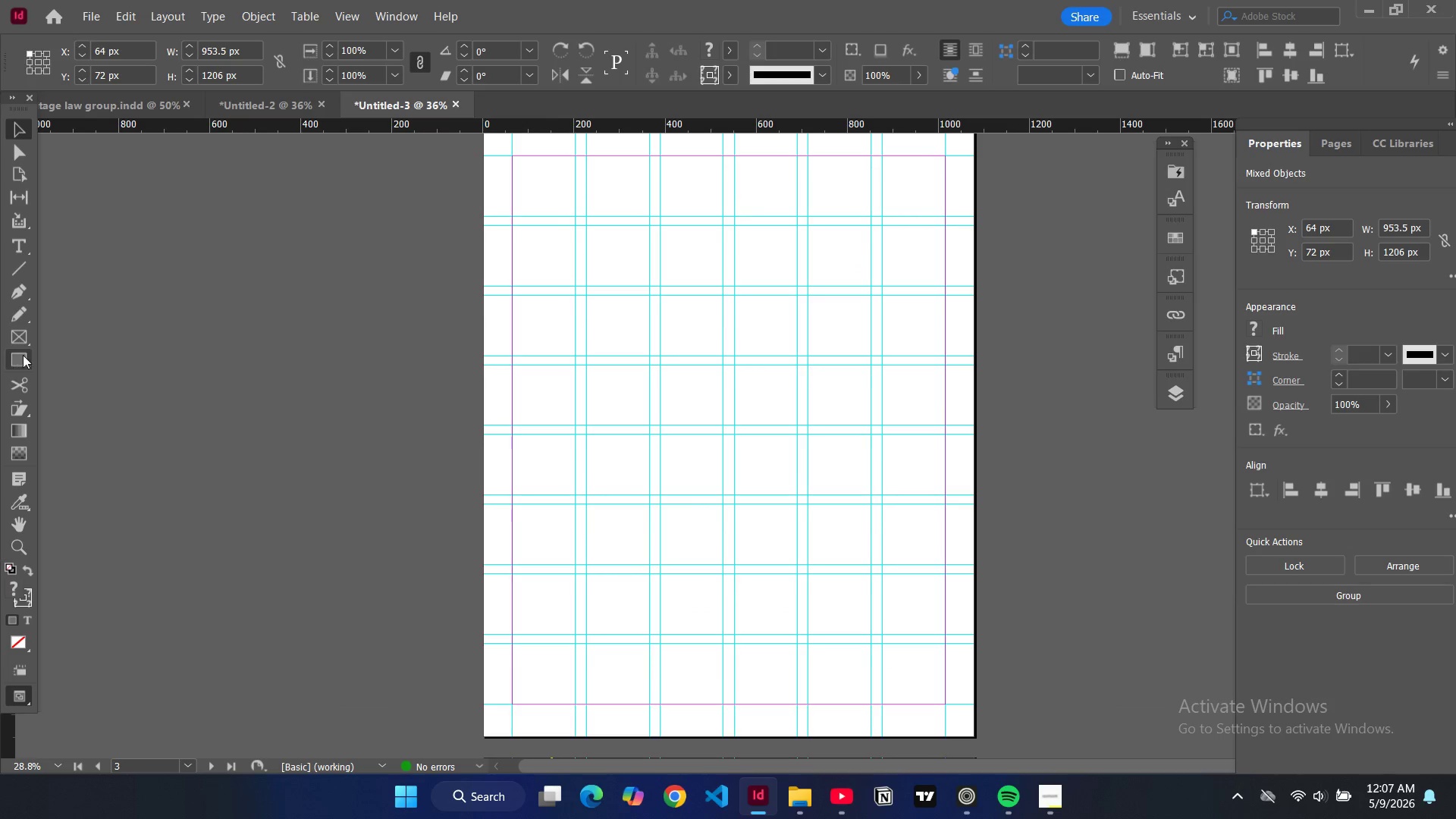 
left_click([28, 355])
 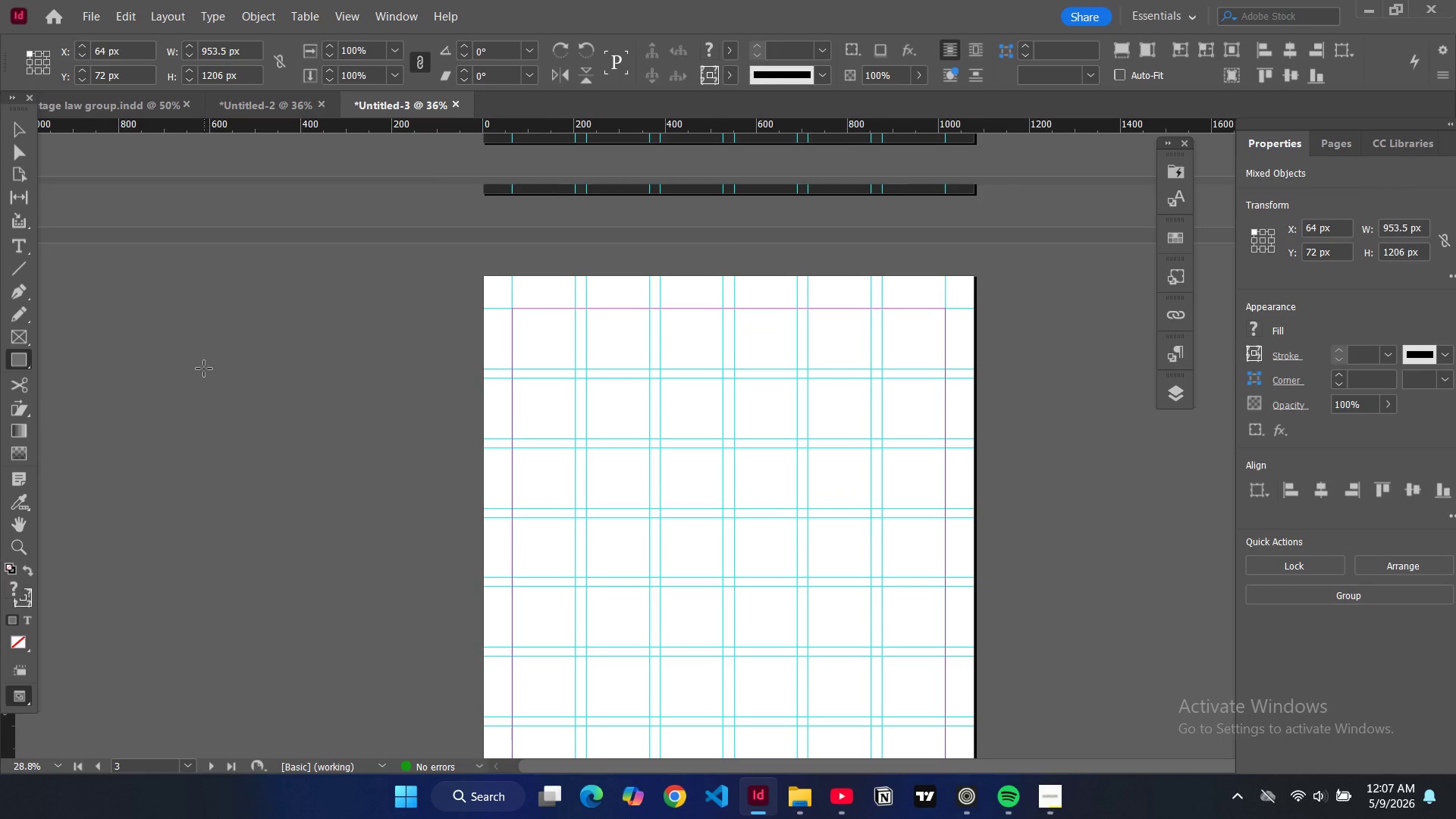 
scroll: coordinate [204, 370], scroll_direction: up, amount: 2.0
 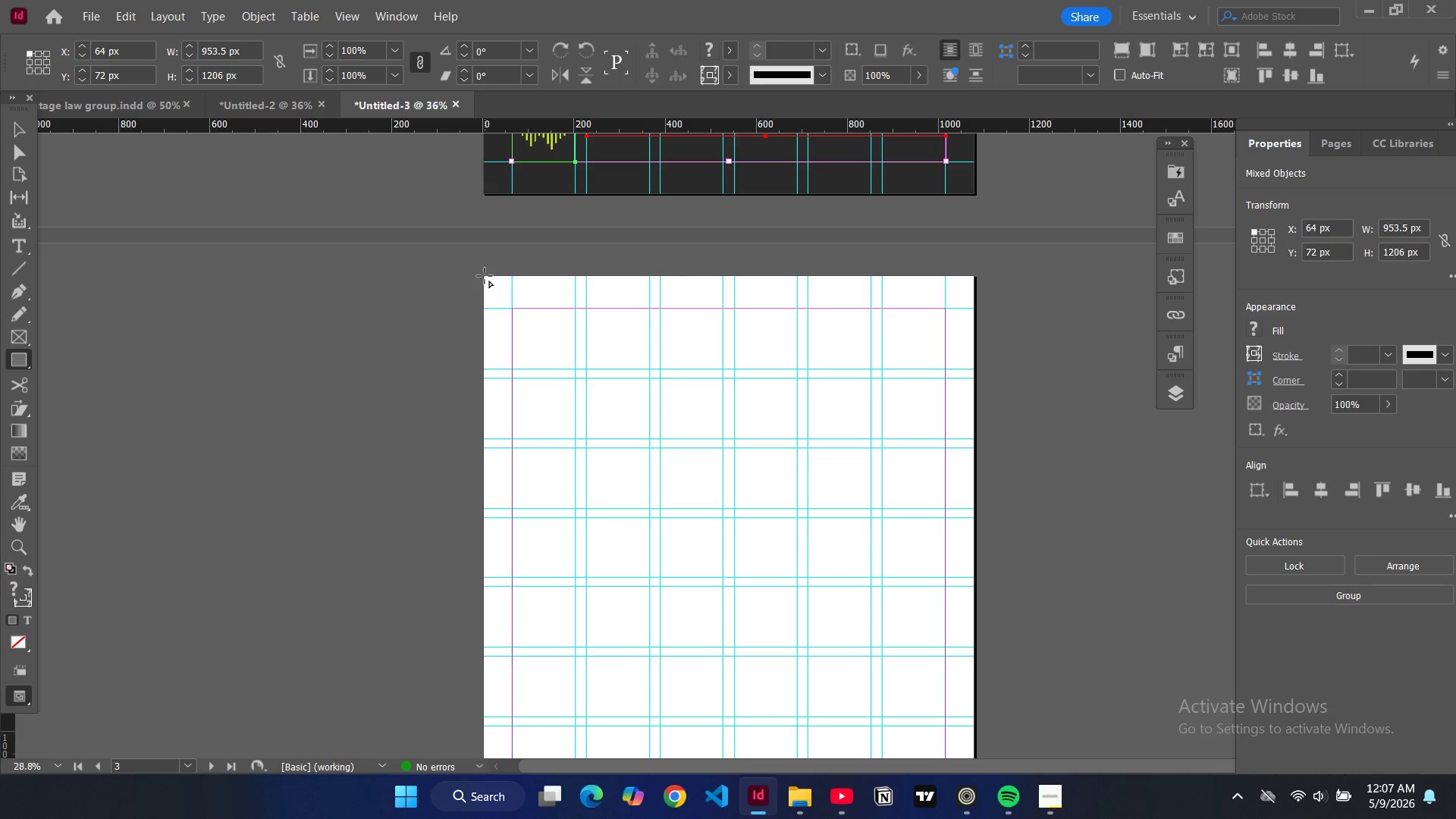 
left_click_drag(start_coordinate=[485, 276], to_coordinate=[977, 725])
 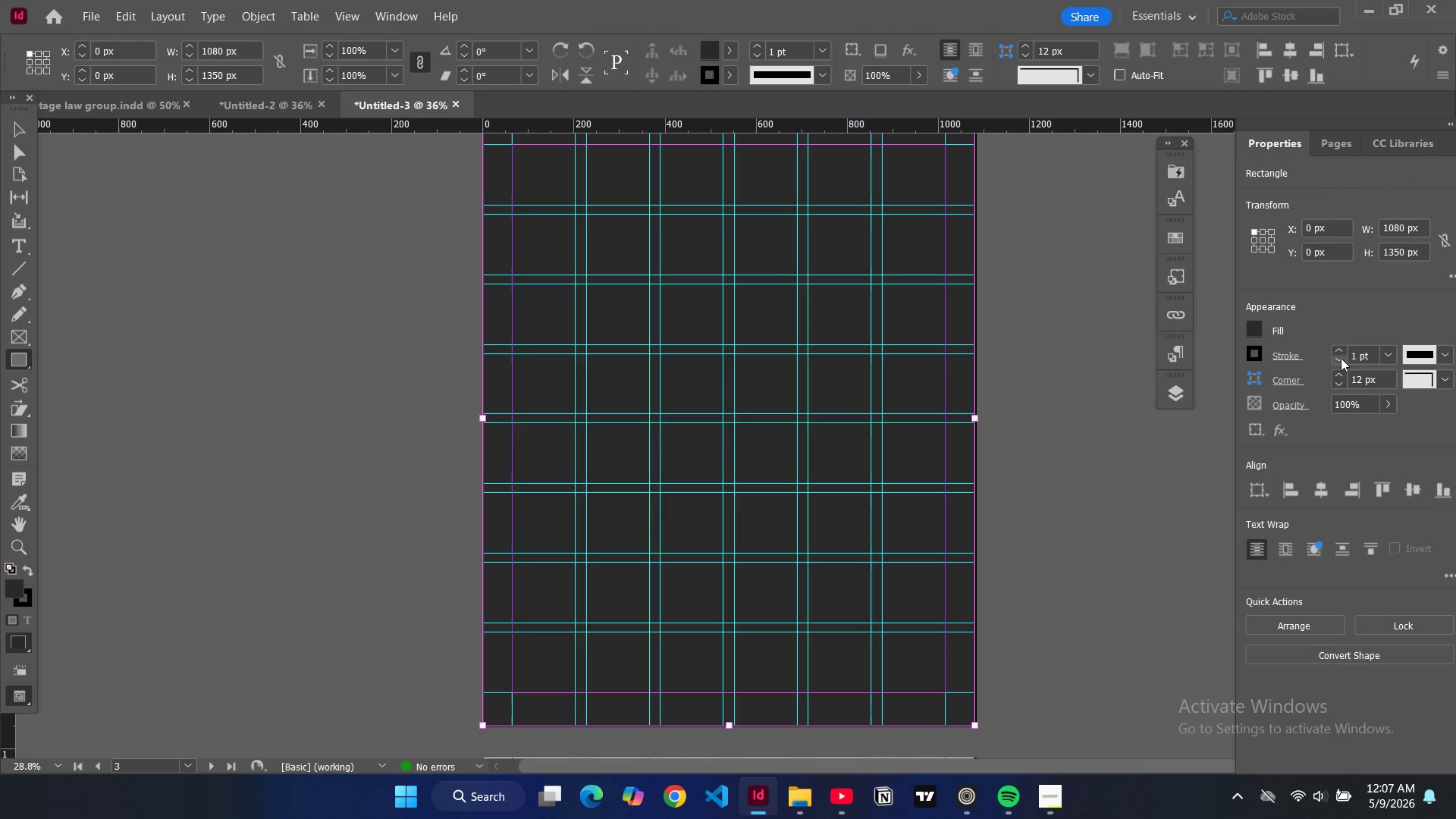 
left_click([1341, 358])
 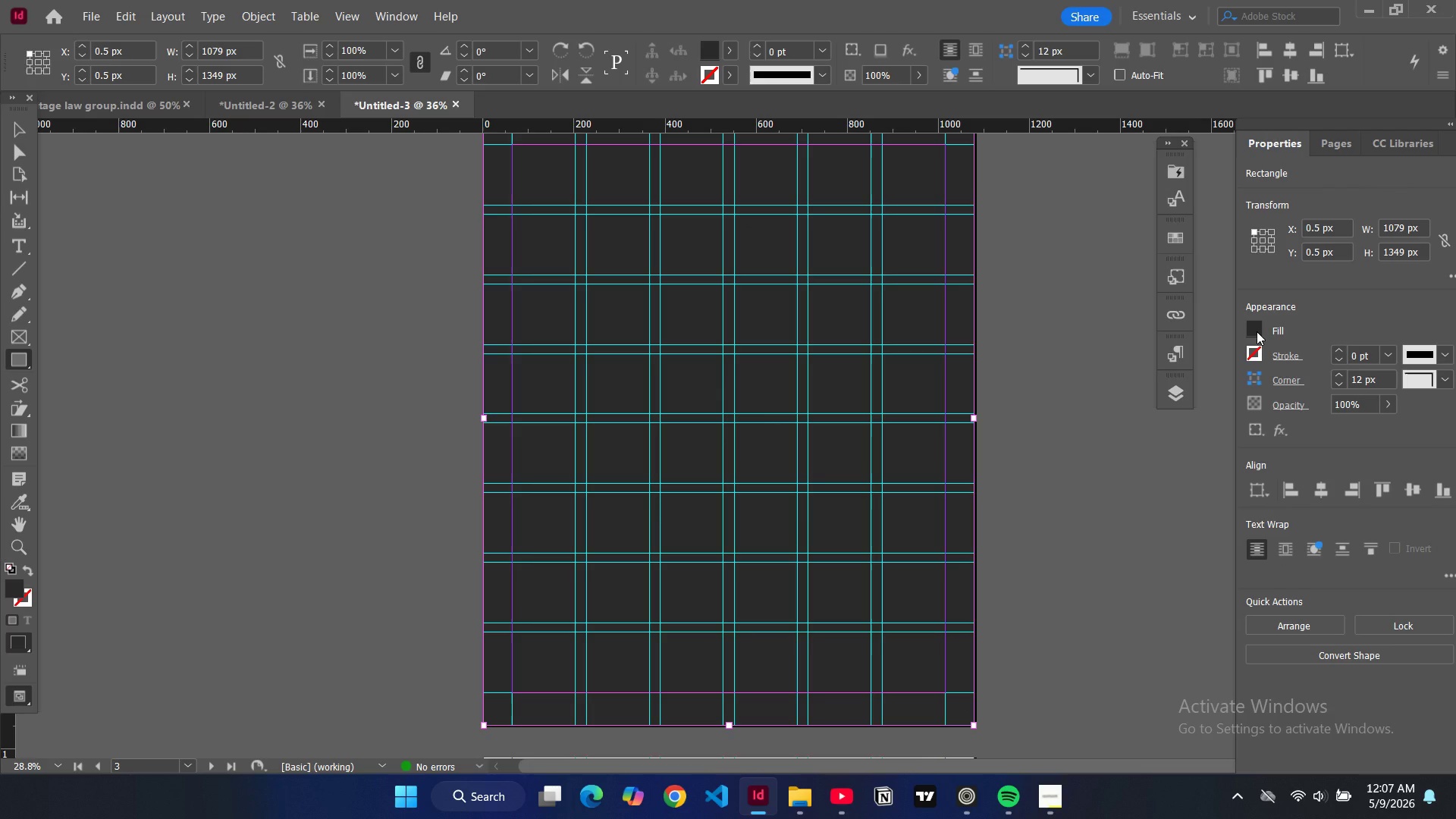 
left_click([1257, 331])
 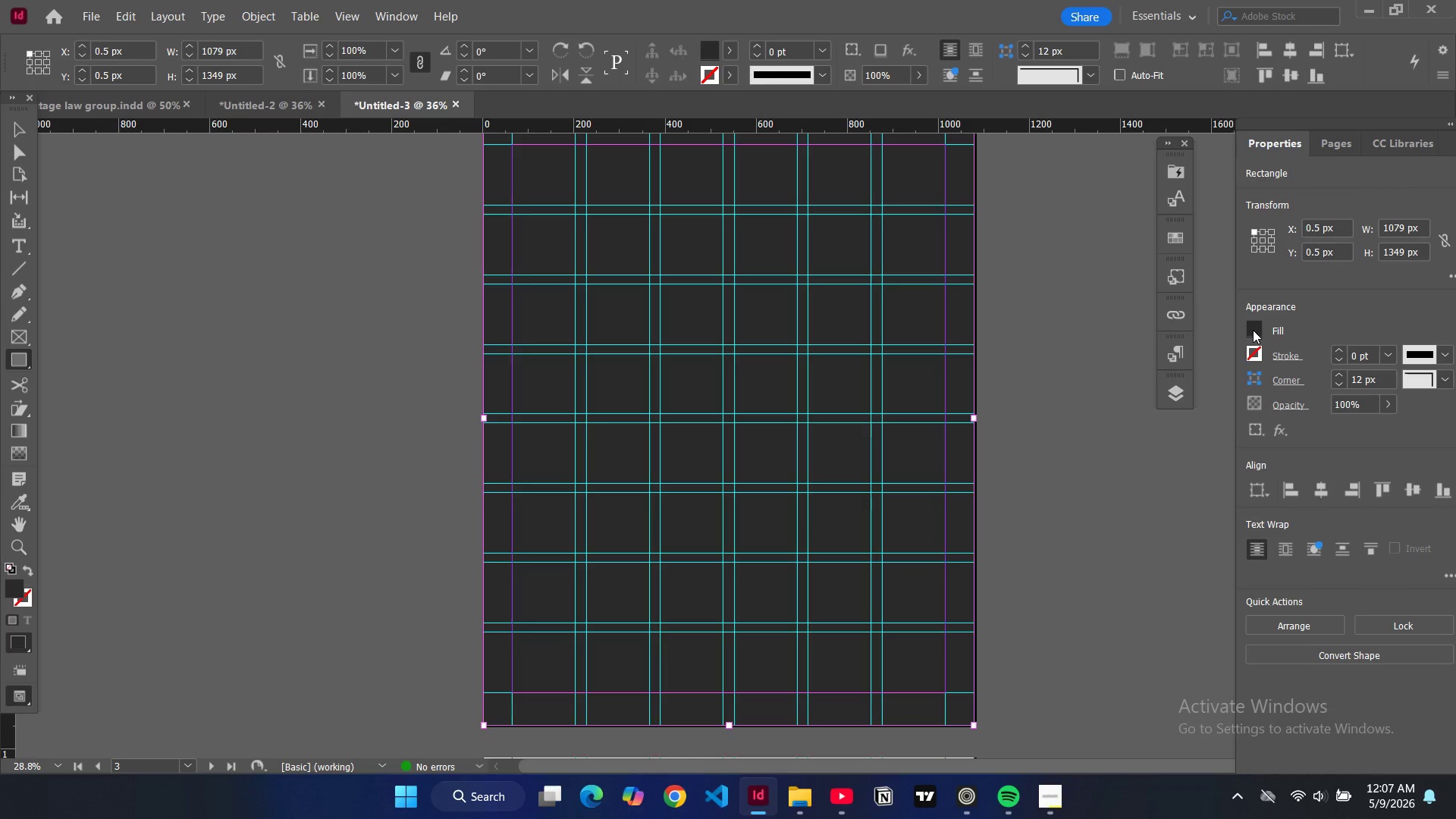 
mouse_move([1238, 352])
 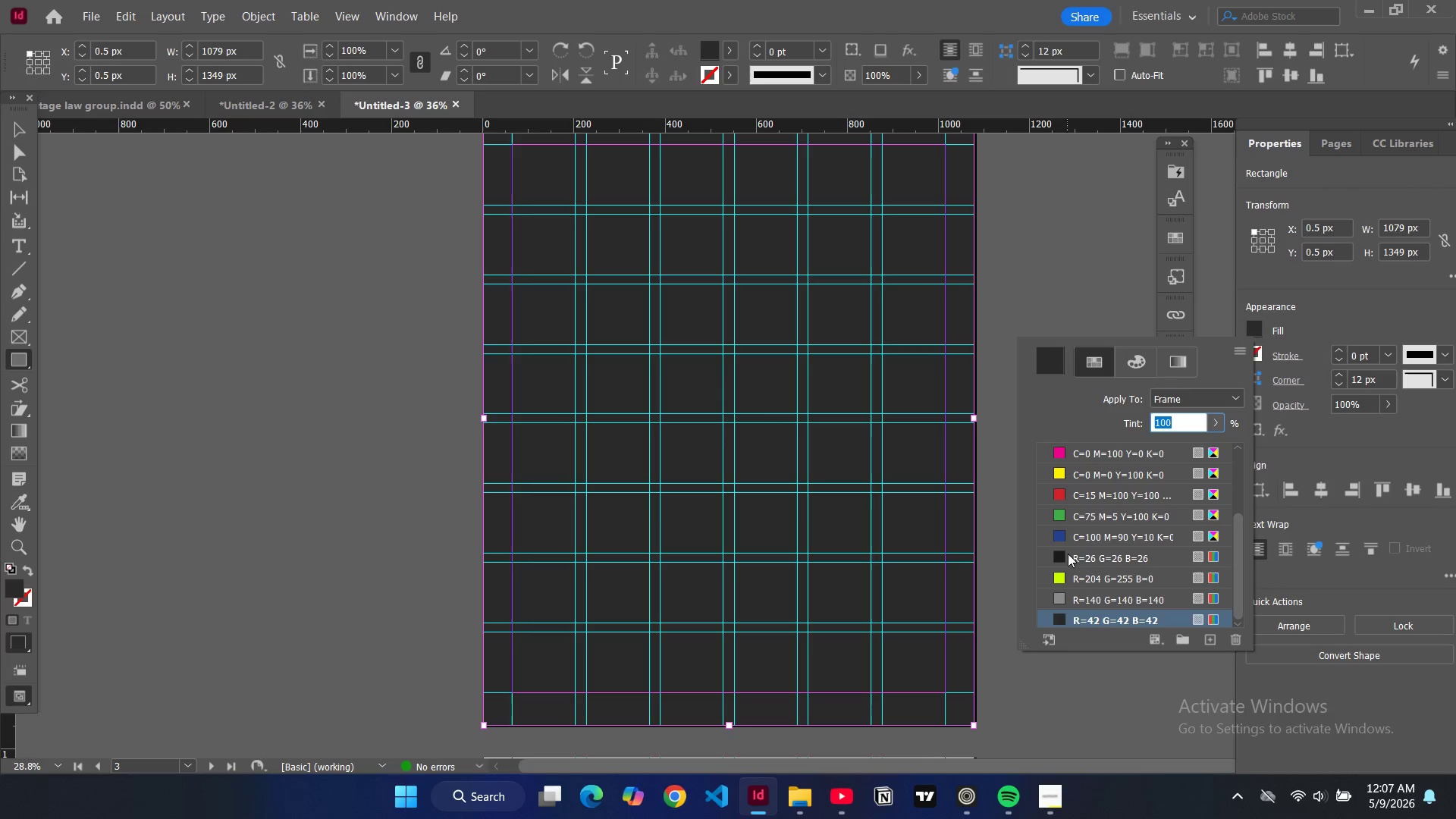 
scroll: coordinate [1068, 554], scroll_direction: none, amount: 0.0
 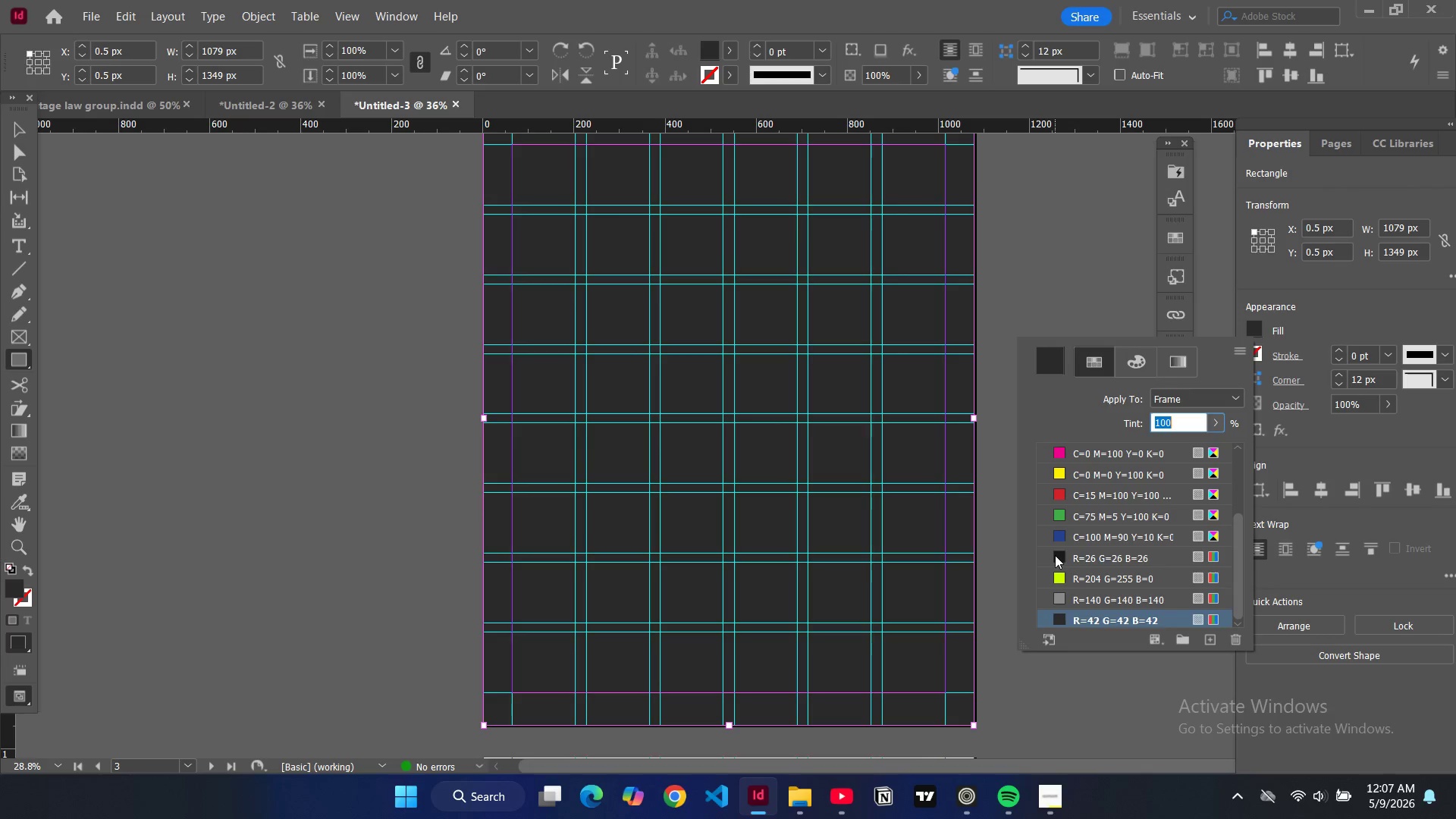 
left_click([1055, 555])
 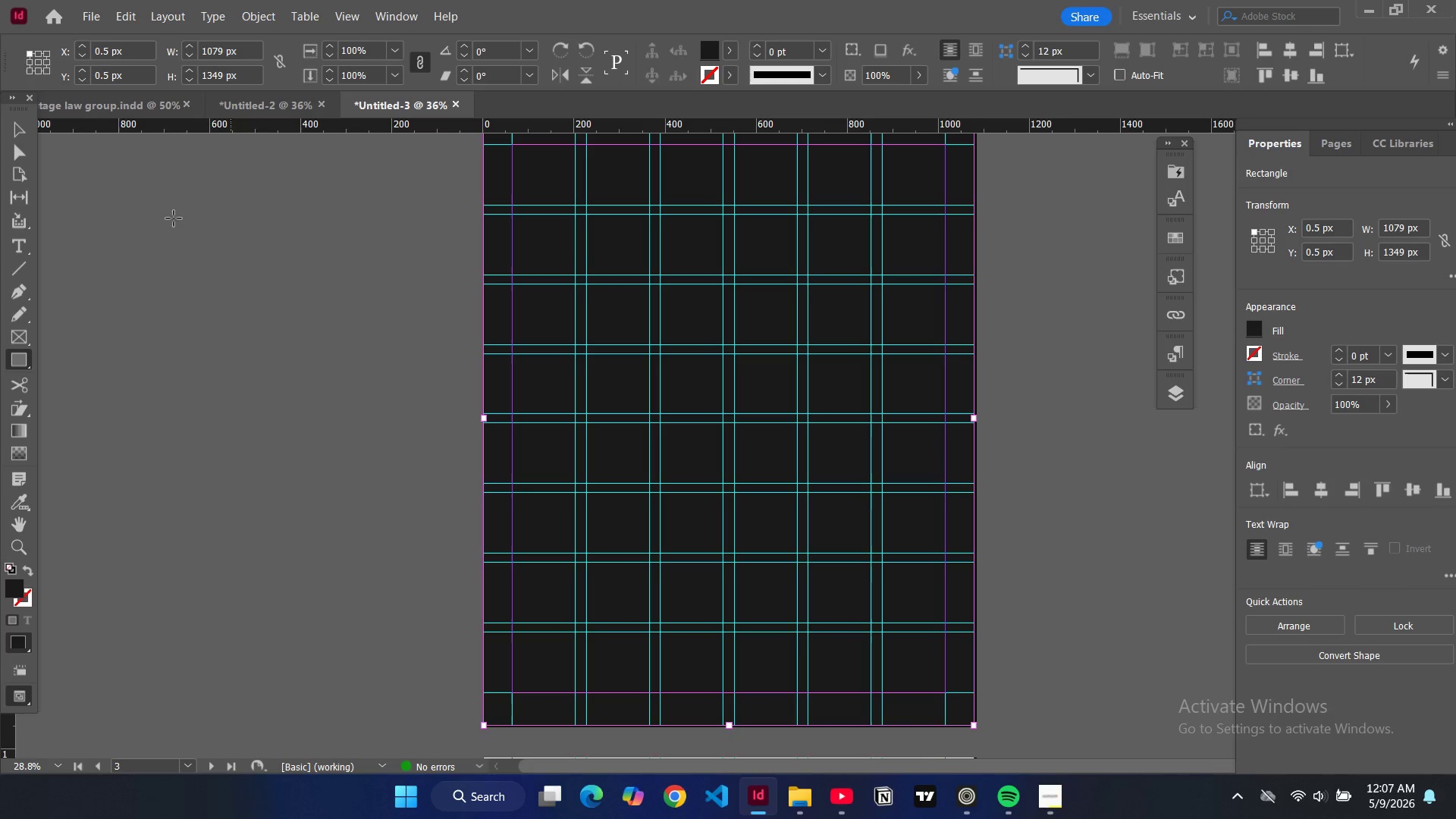 
left_click([19, 132])
 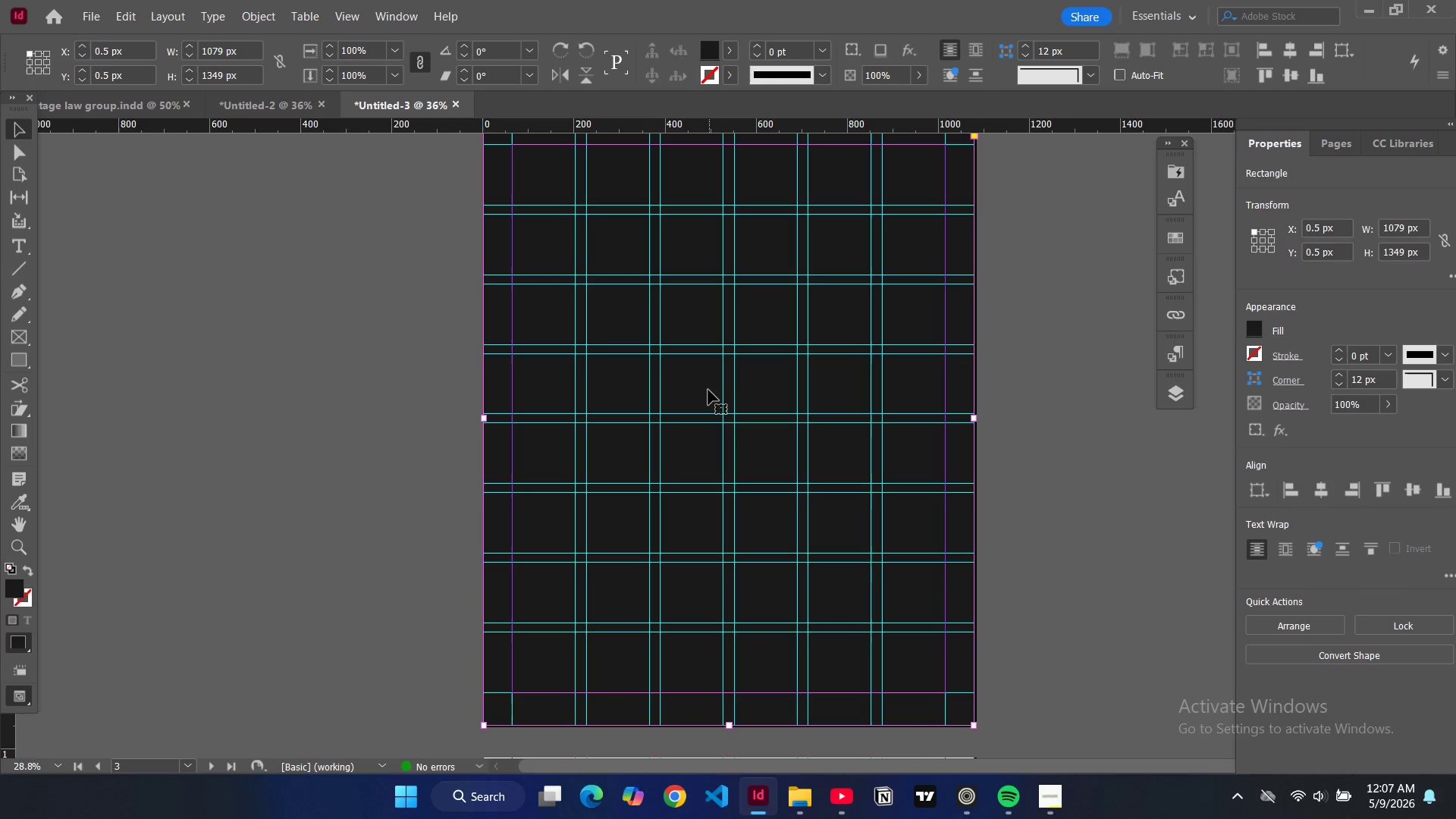 
left_click([708, 390])
 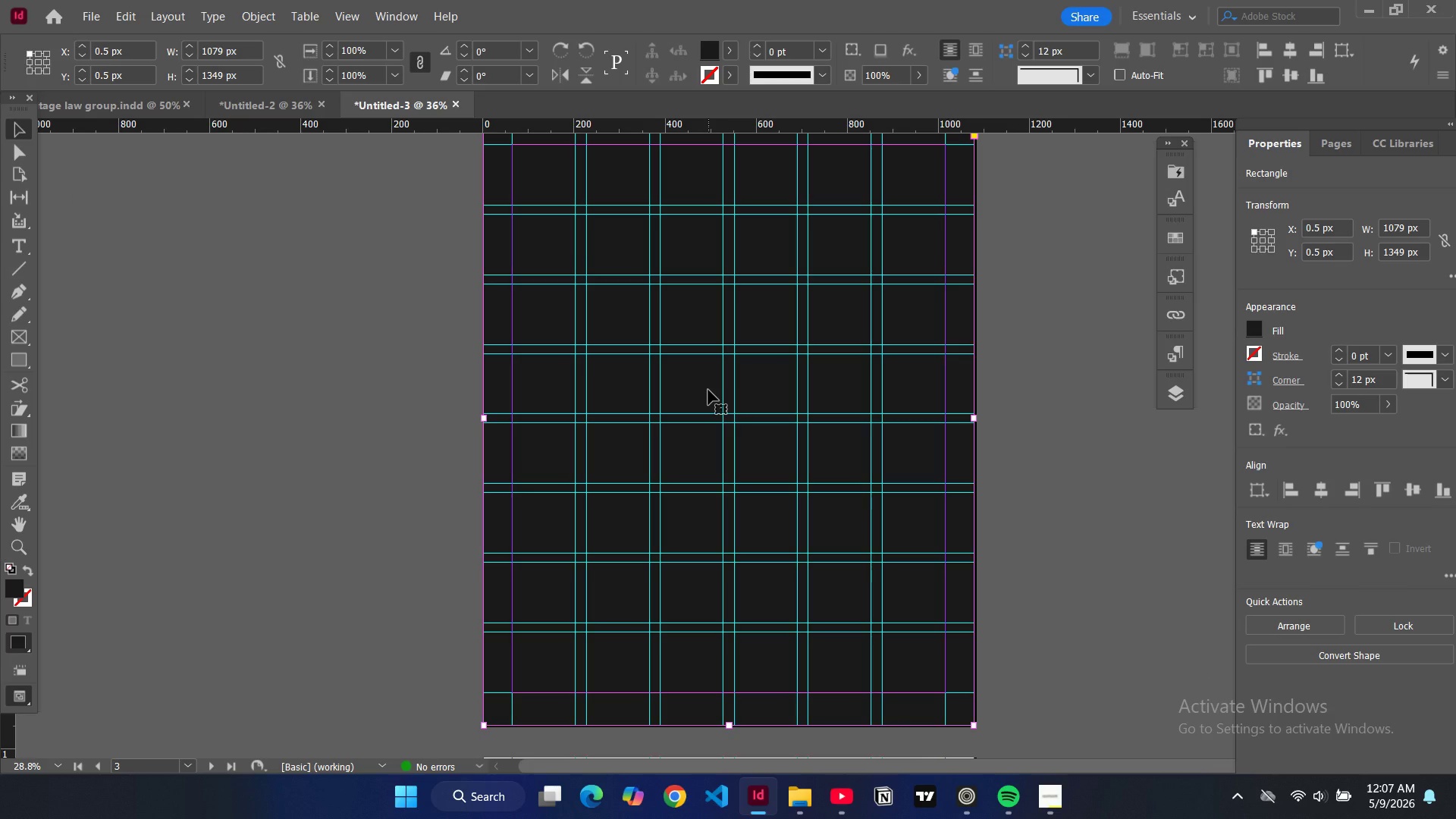 
key(Control+V)
 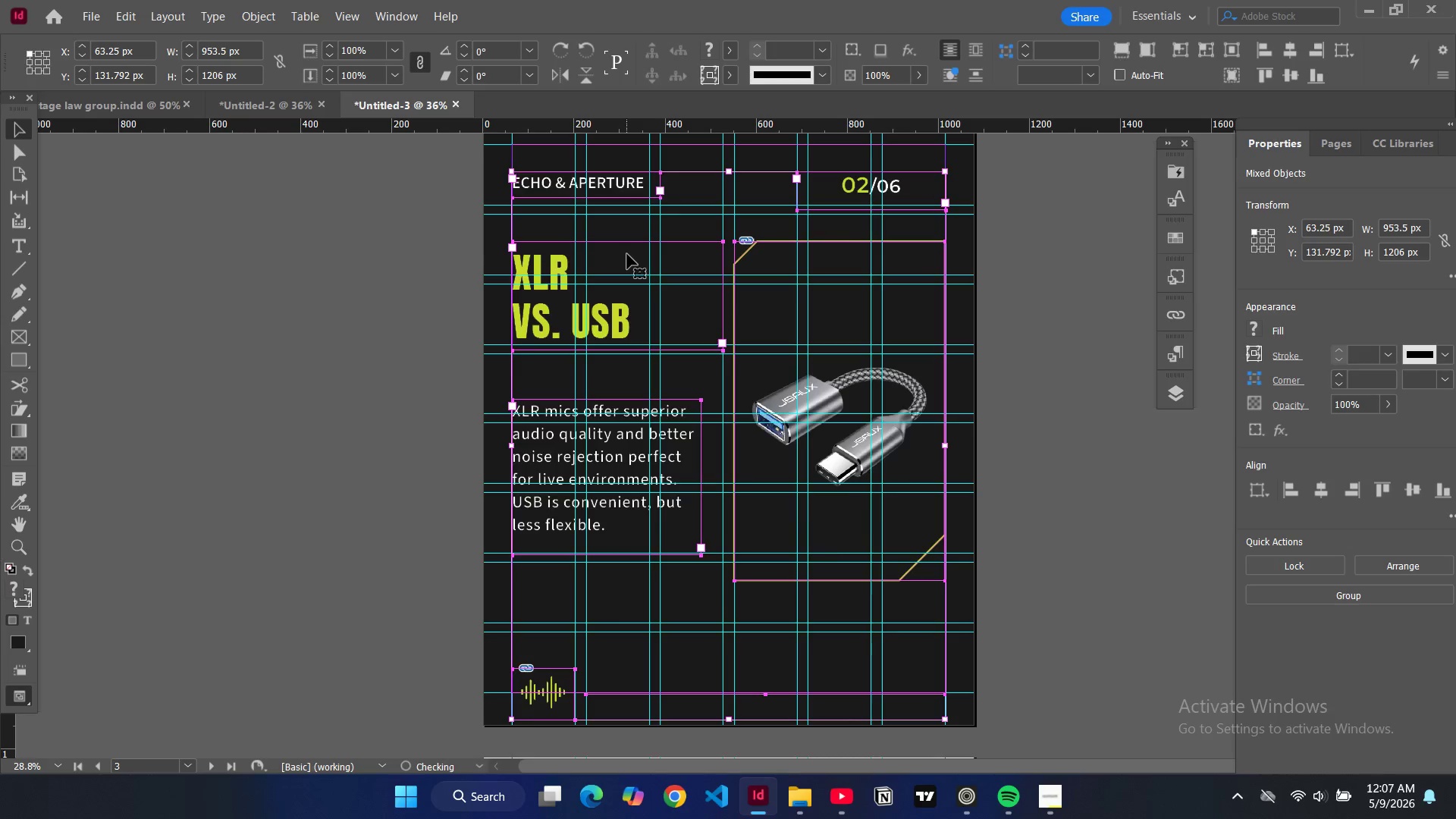 
scroll: coordinate [627, 254], scroll_direction: up, amount: 1.0
 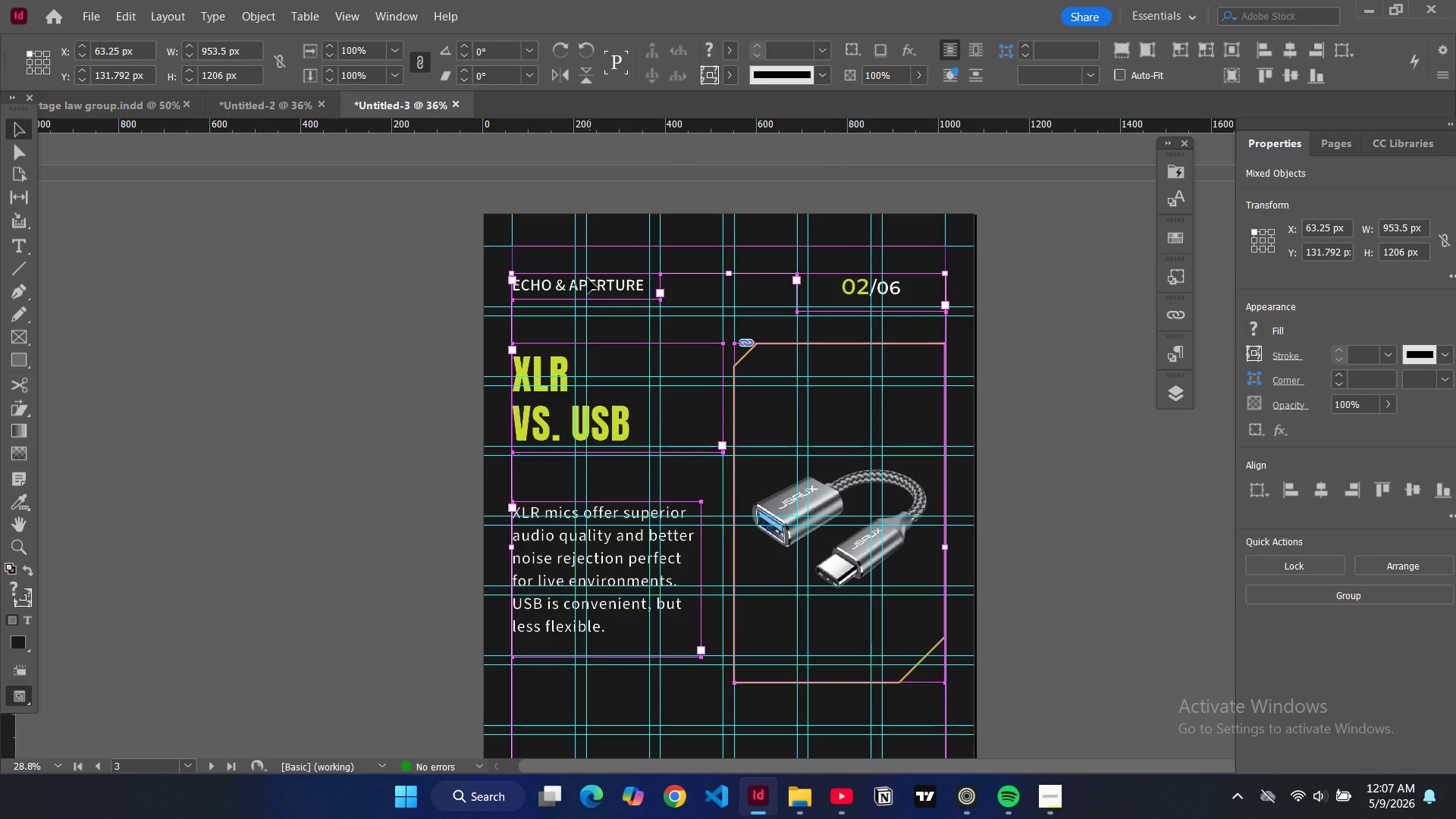 
left_click_drag(start_coordinate=[588, 281], to_coordinate=[589, 255])
 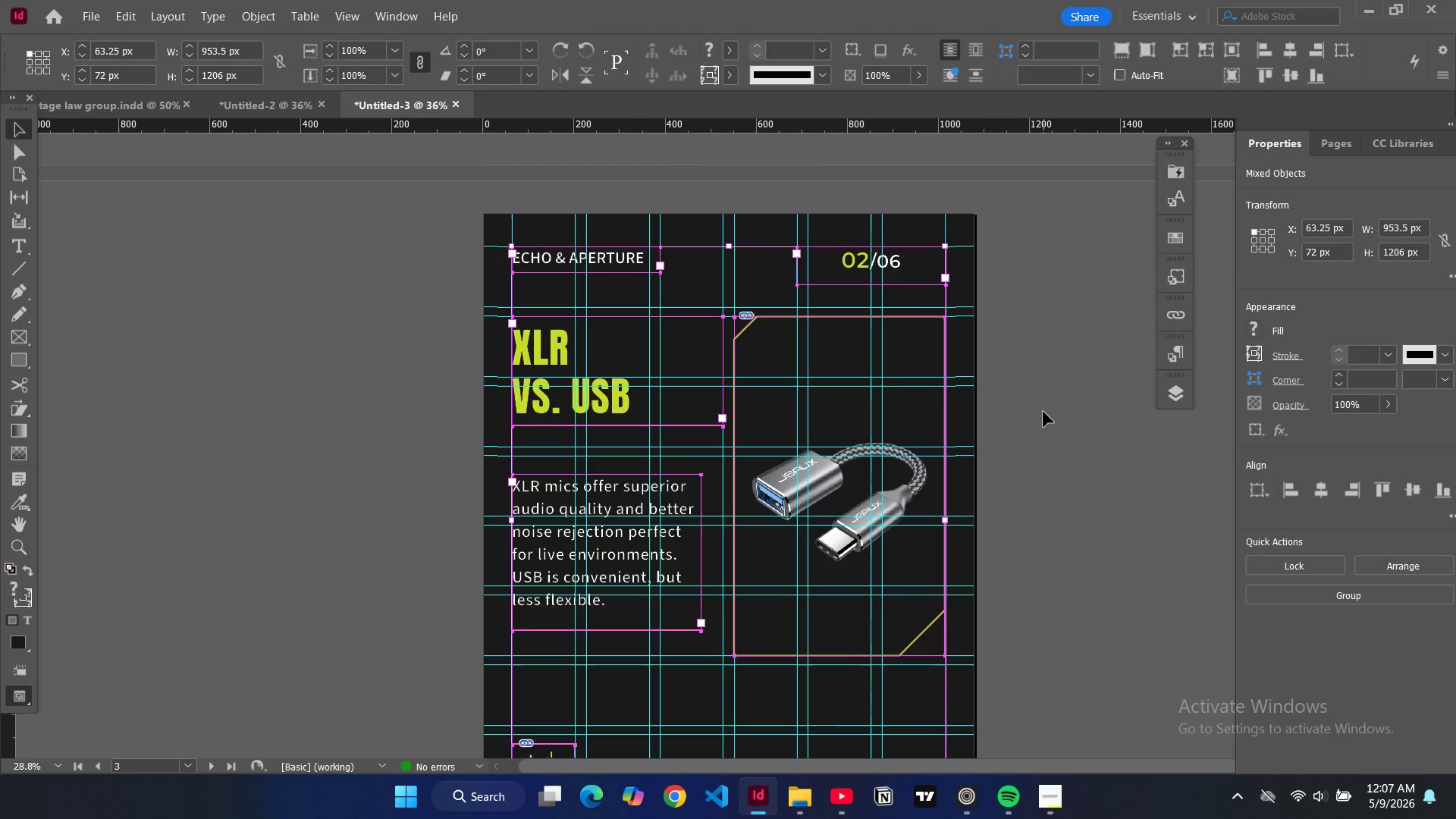 
left_click([1043, 412])
 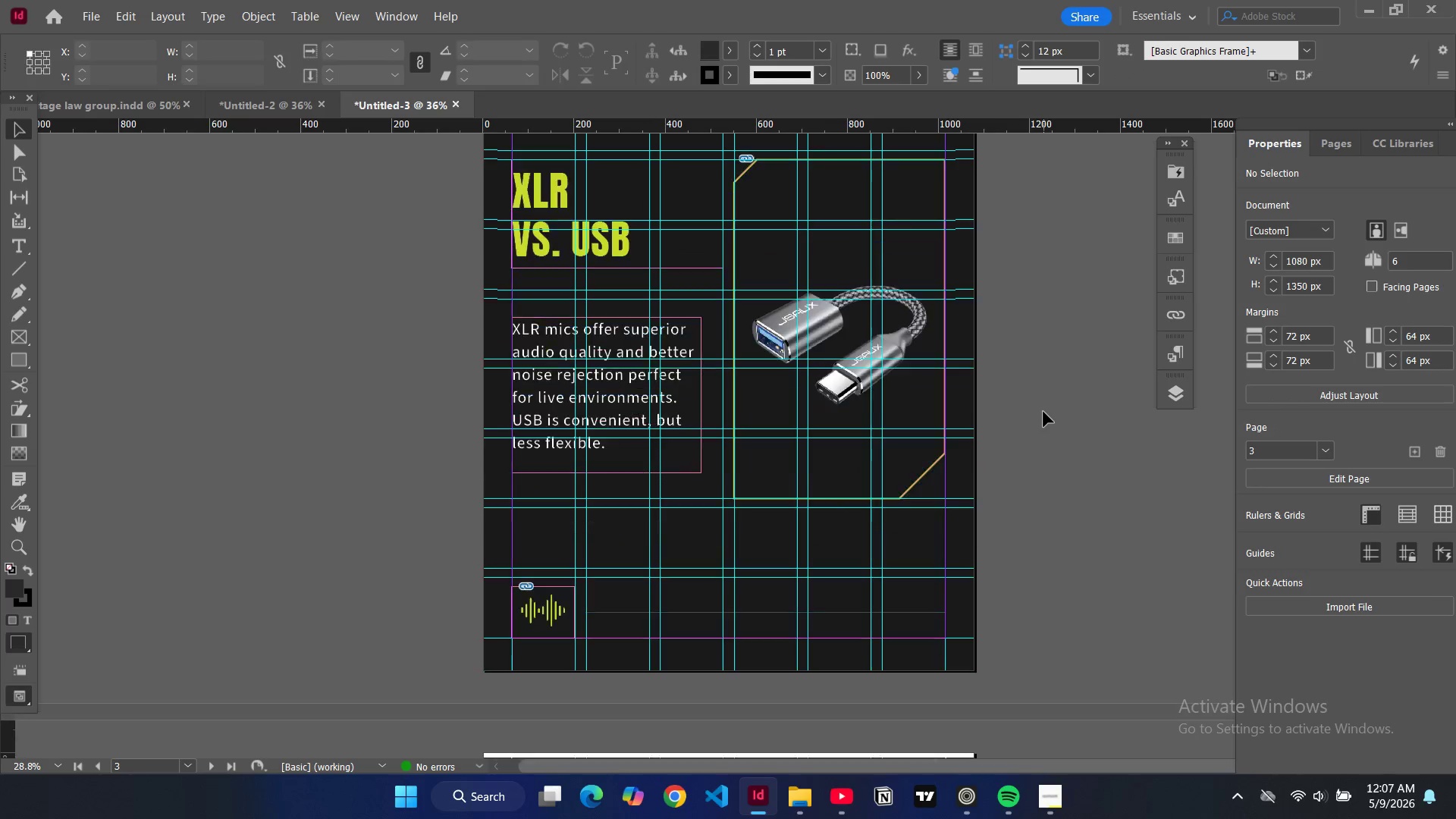 
scroll: coordinate [1043, 412], scroll_direction: down, amount: 2.0
 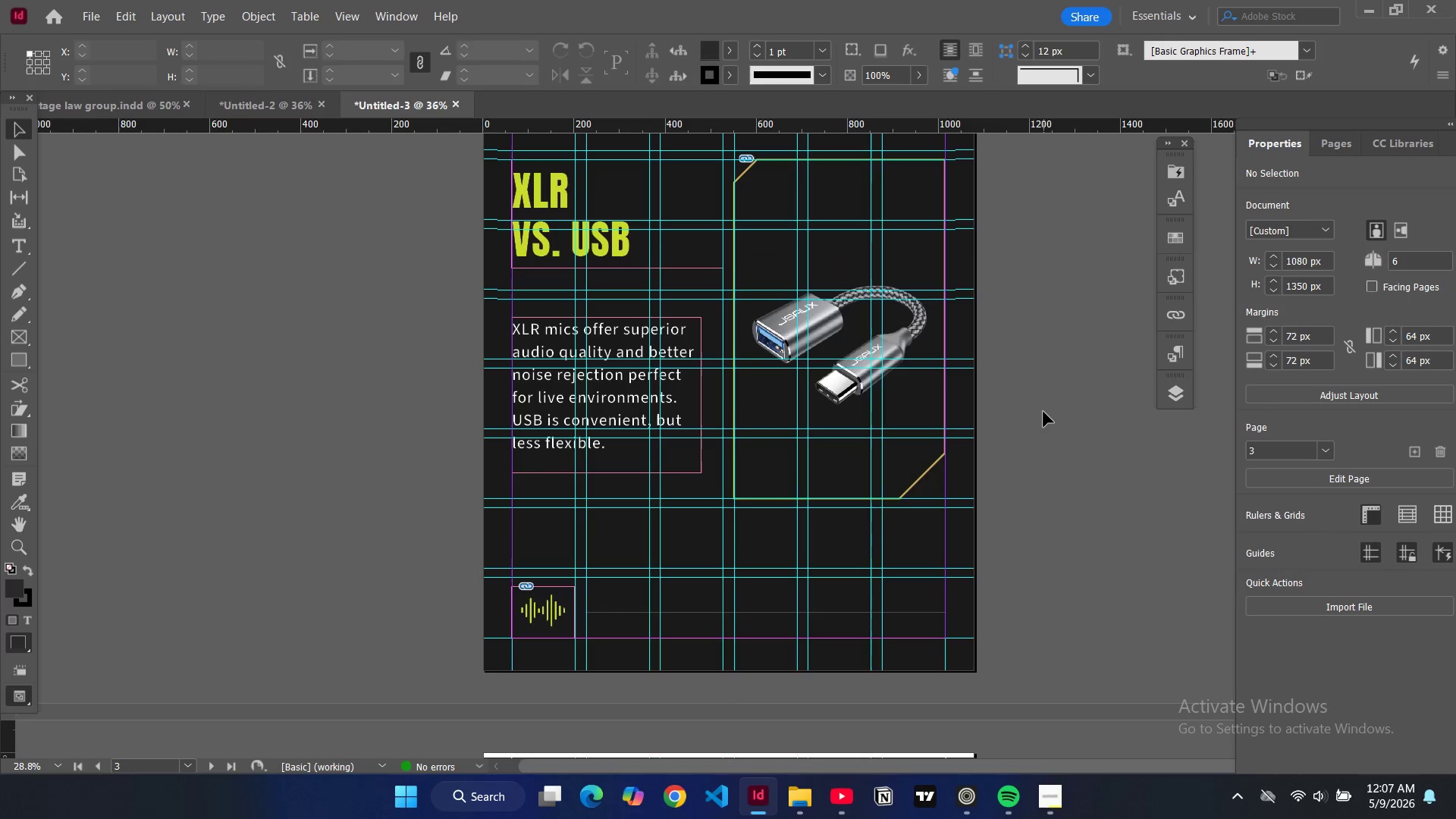 
left_click([1043, 412])
 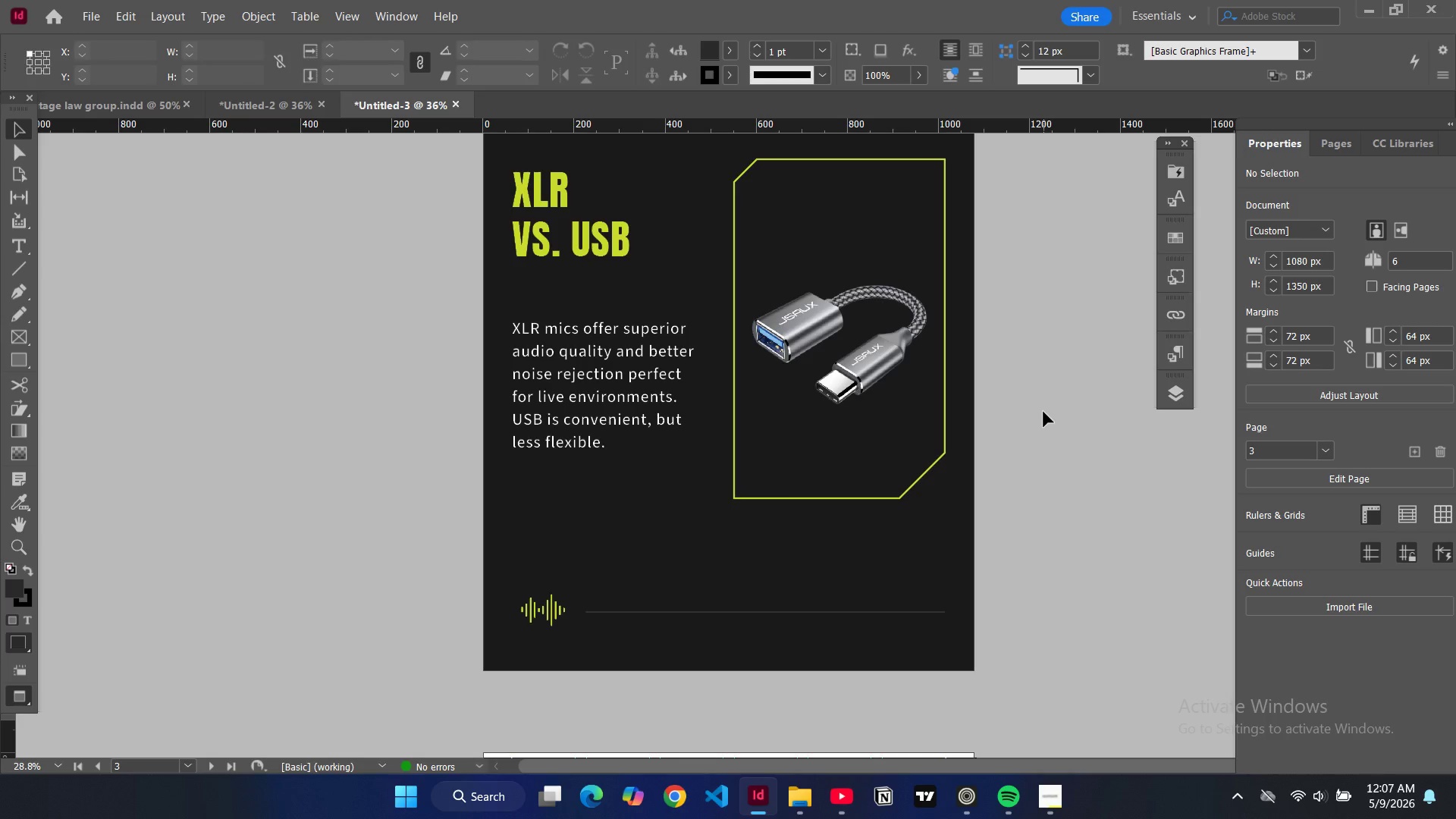 
key(W)
 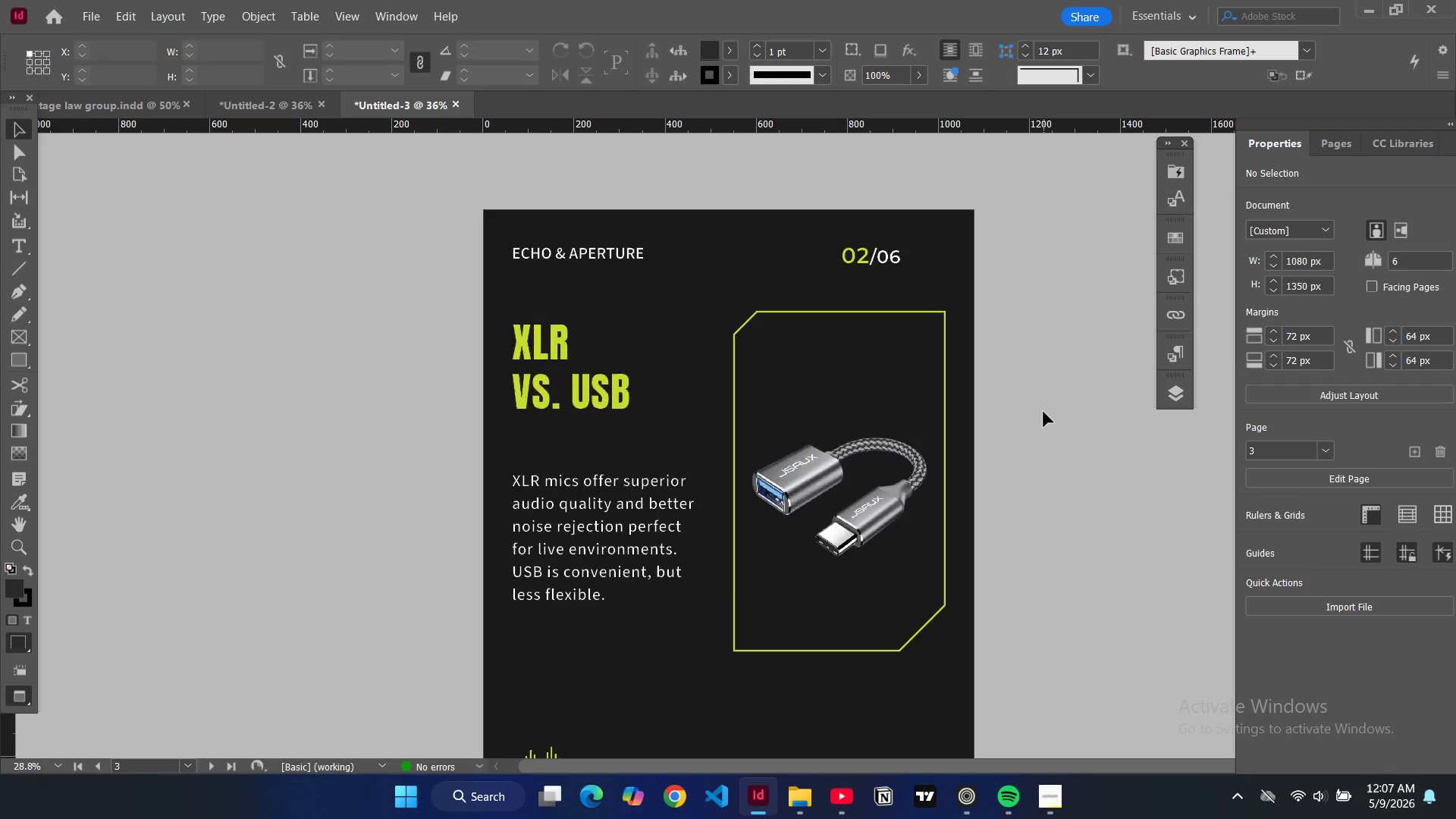 
key(W)
 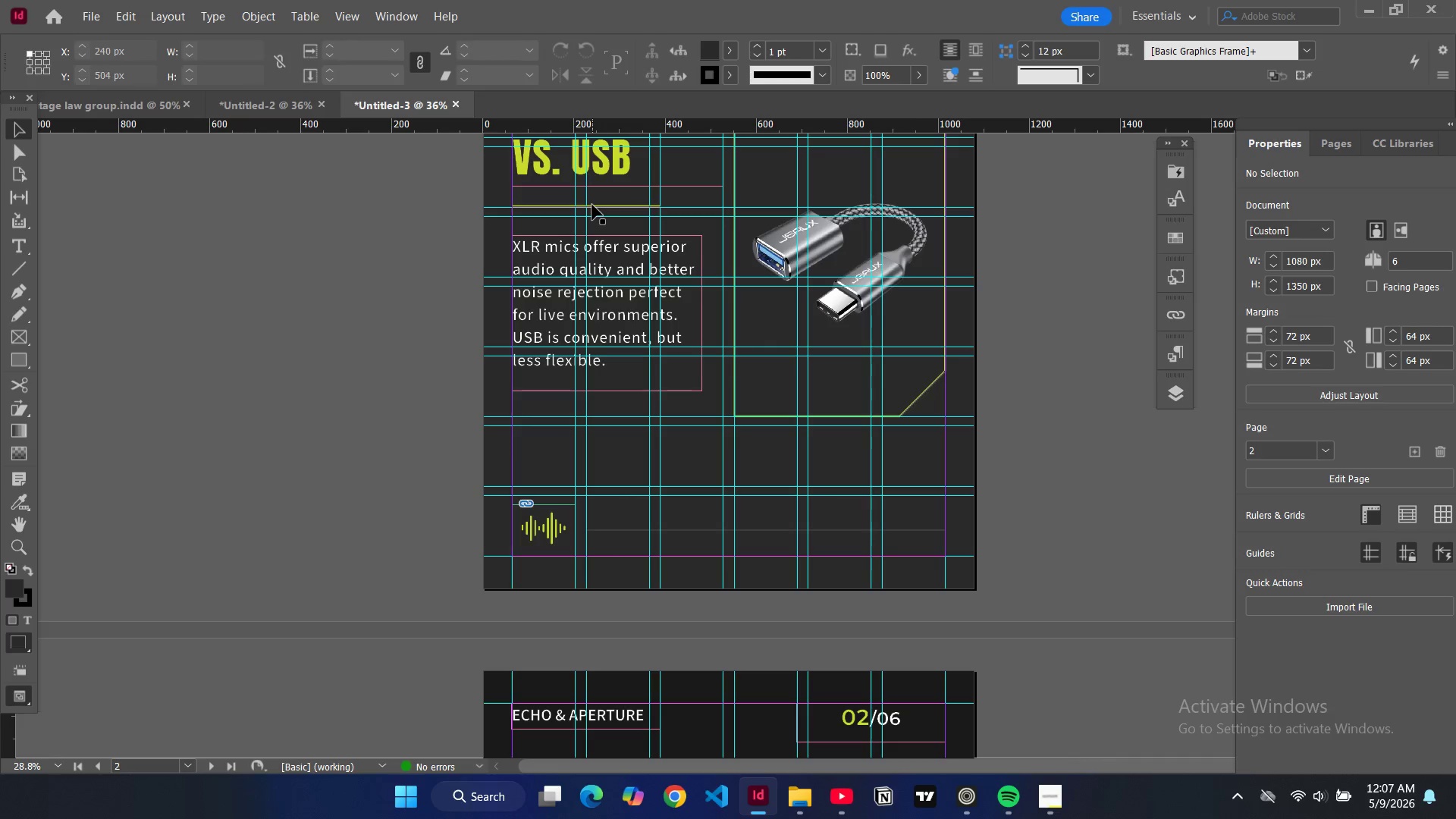 
scroll: coordinate [1009, 411], scroll_direction: up, amount: 11.0
 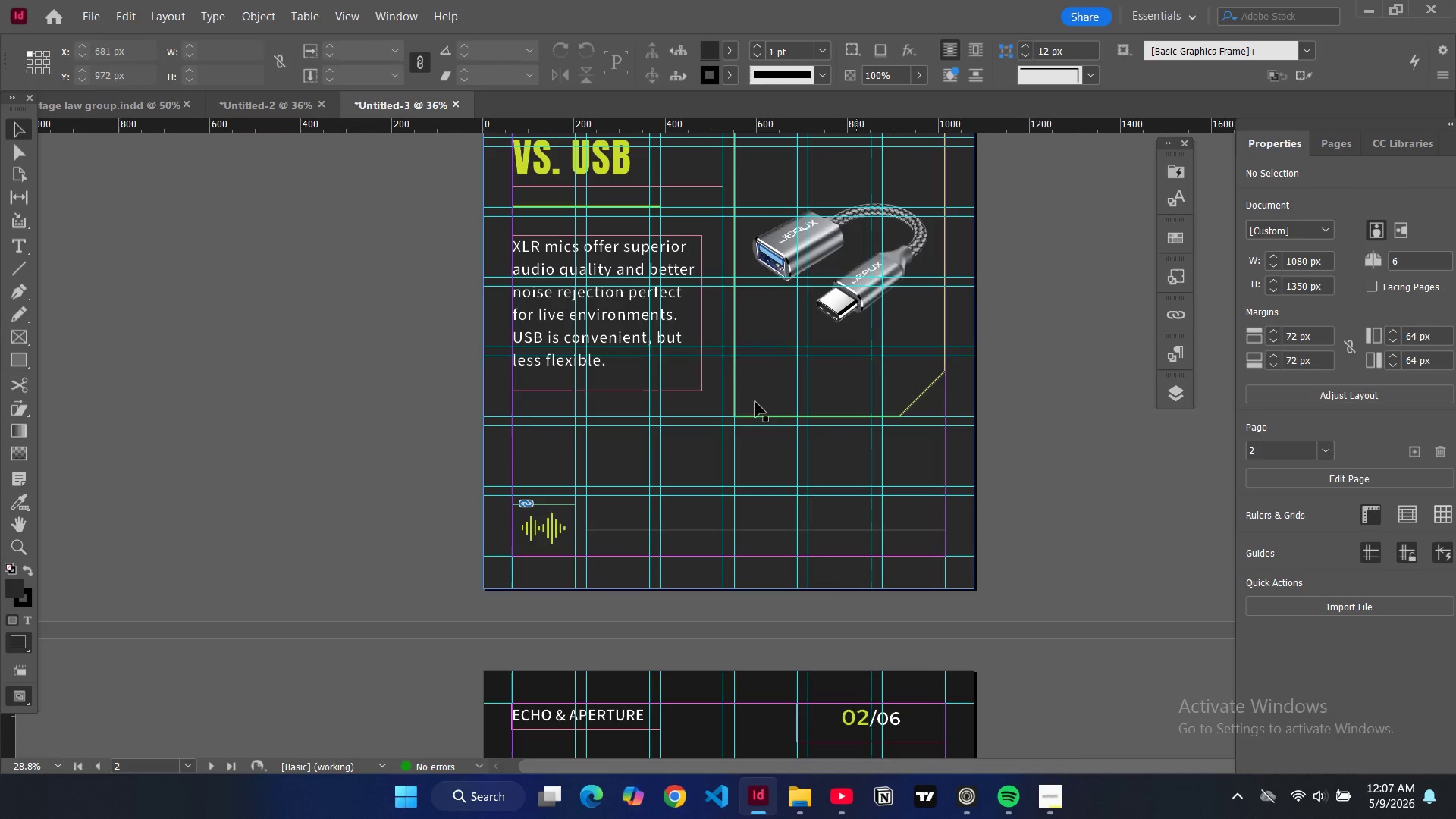 
key(W)
 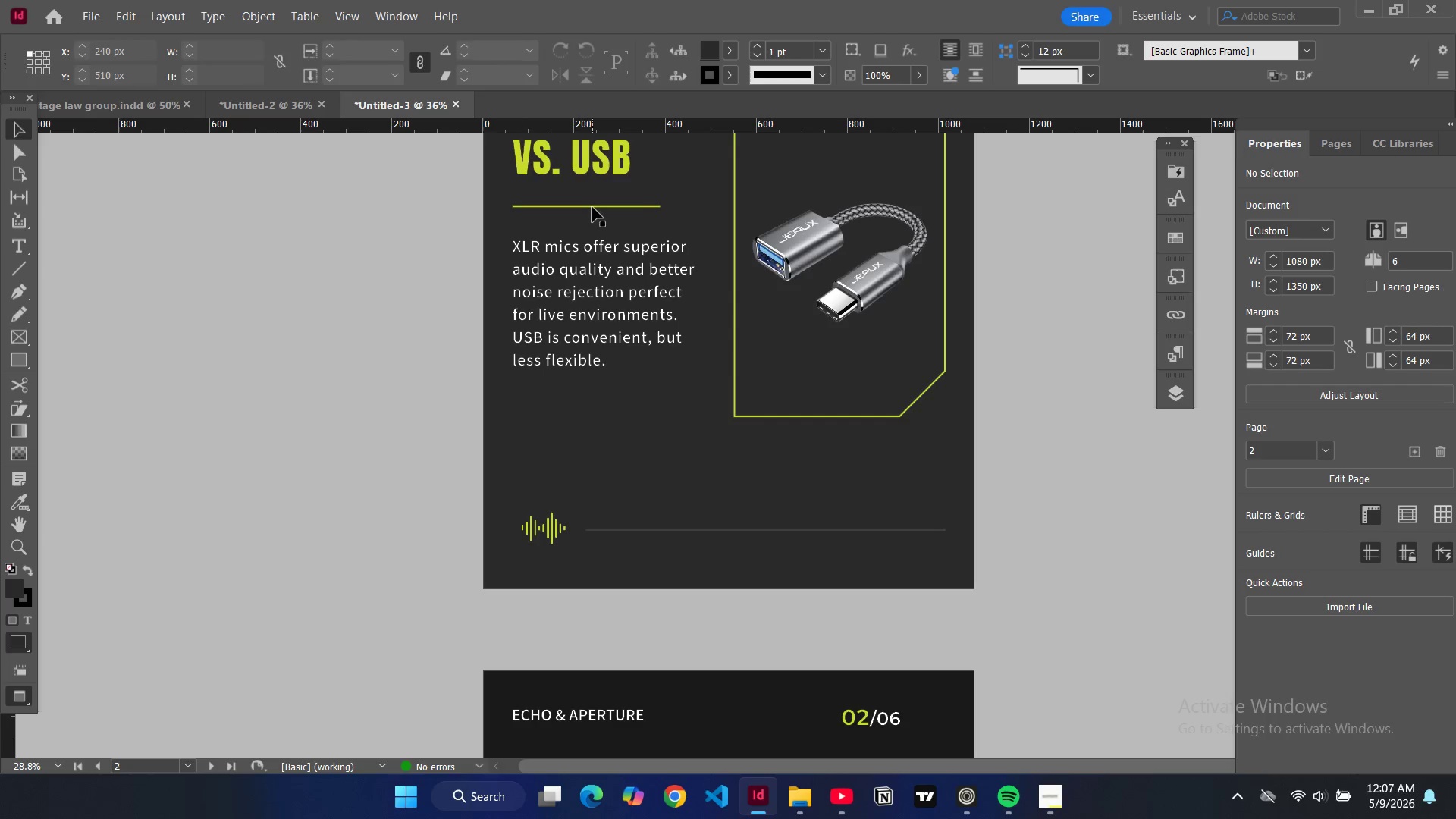 
left_click([592, 207])
 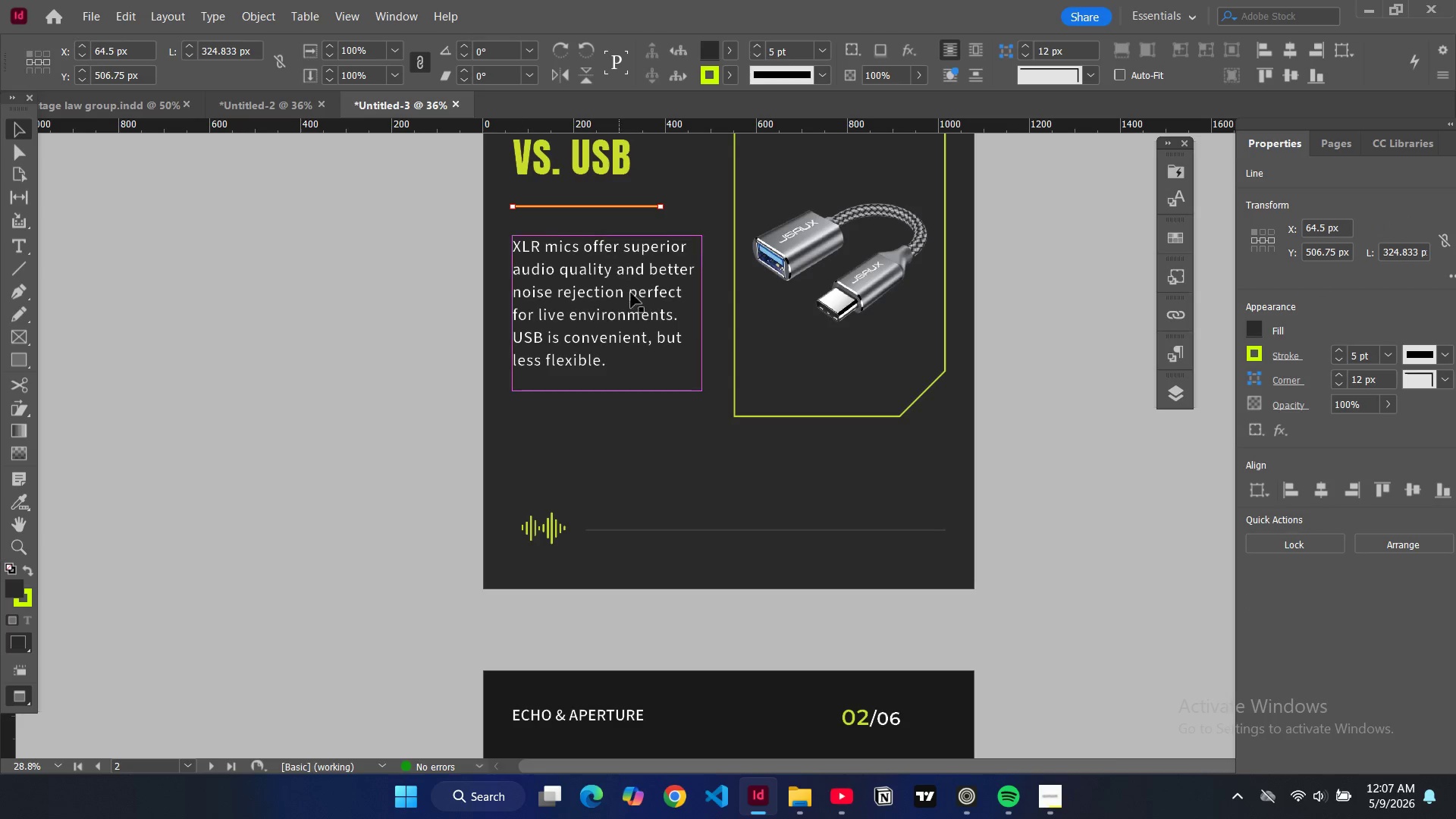 
key(Control+C)
 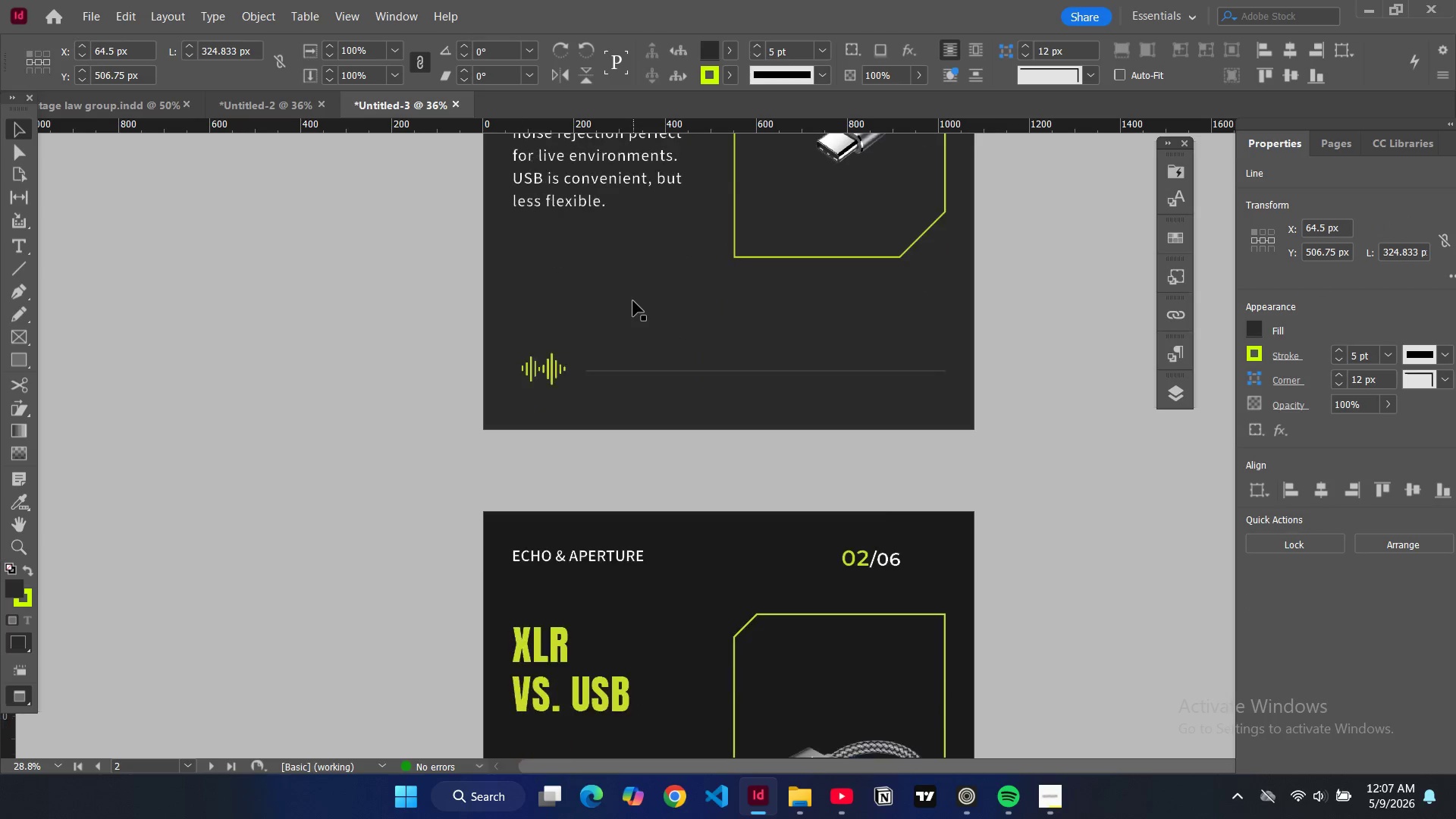 
key(W)
 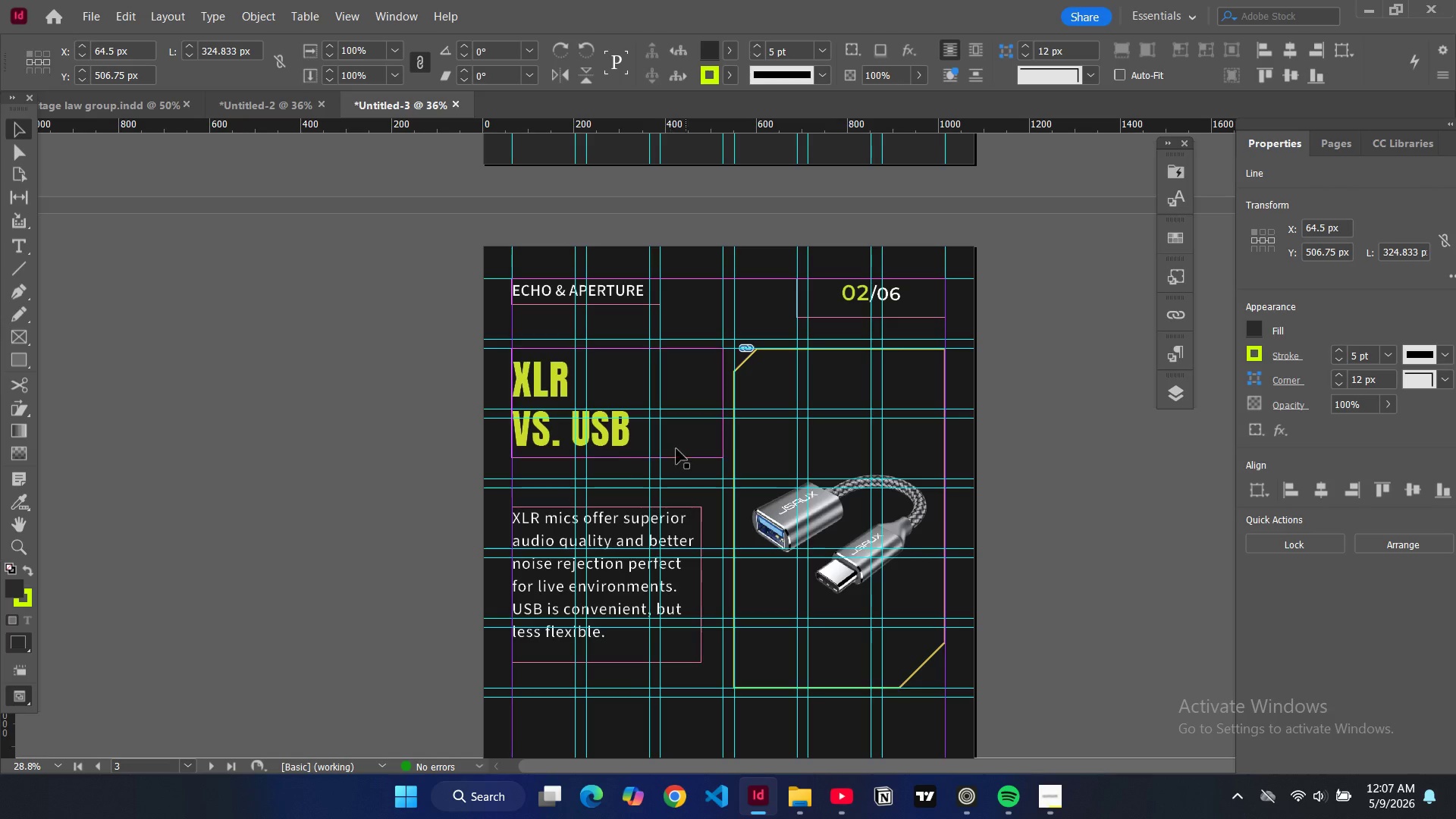 
key(Control+ControlLeft)
 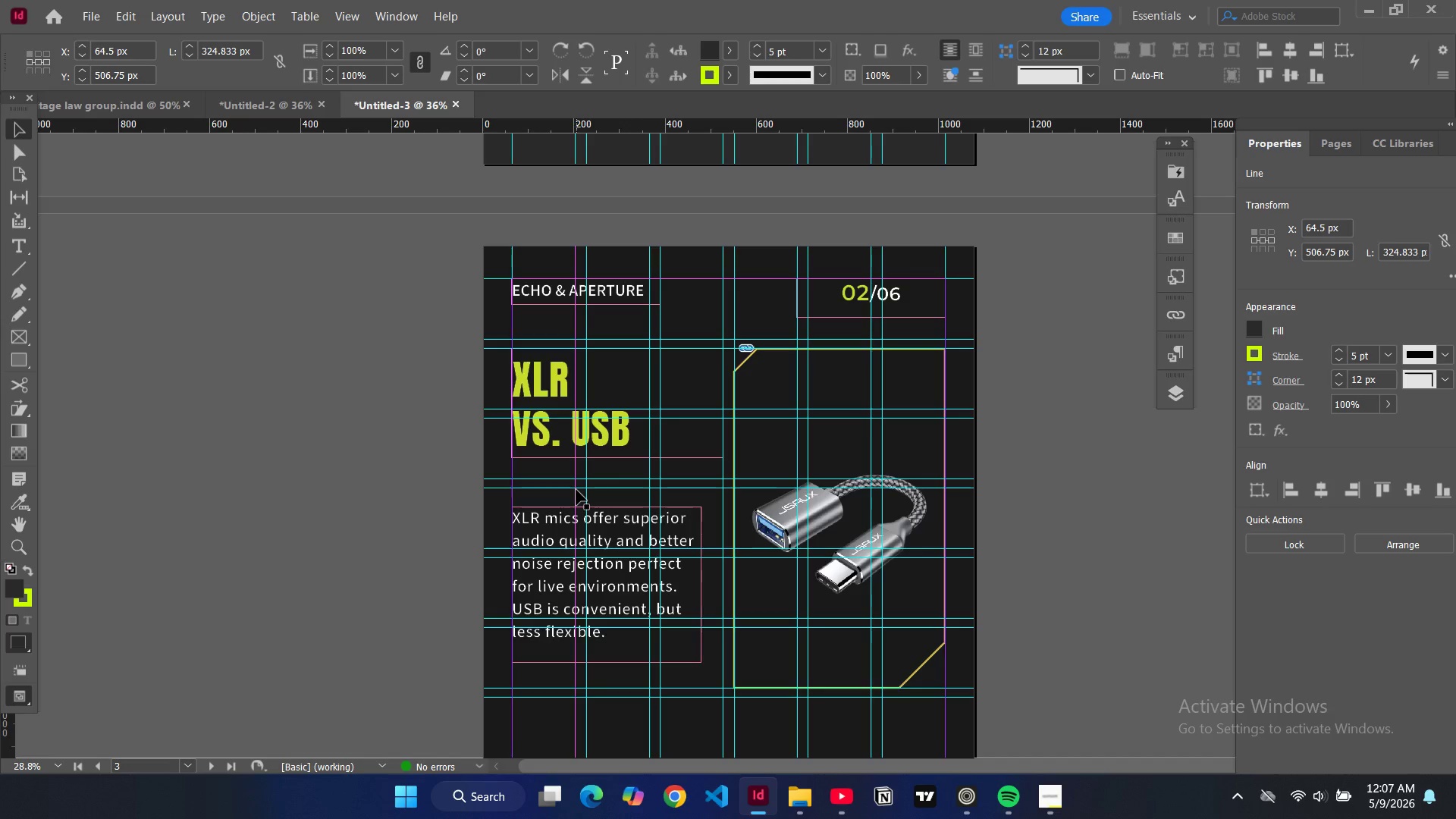 
scroll: coordinate [635, 306], scroll_direction: down, amount: 7.0
 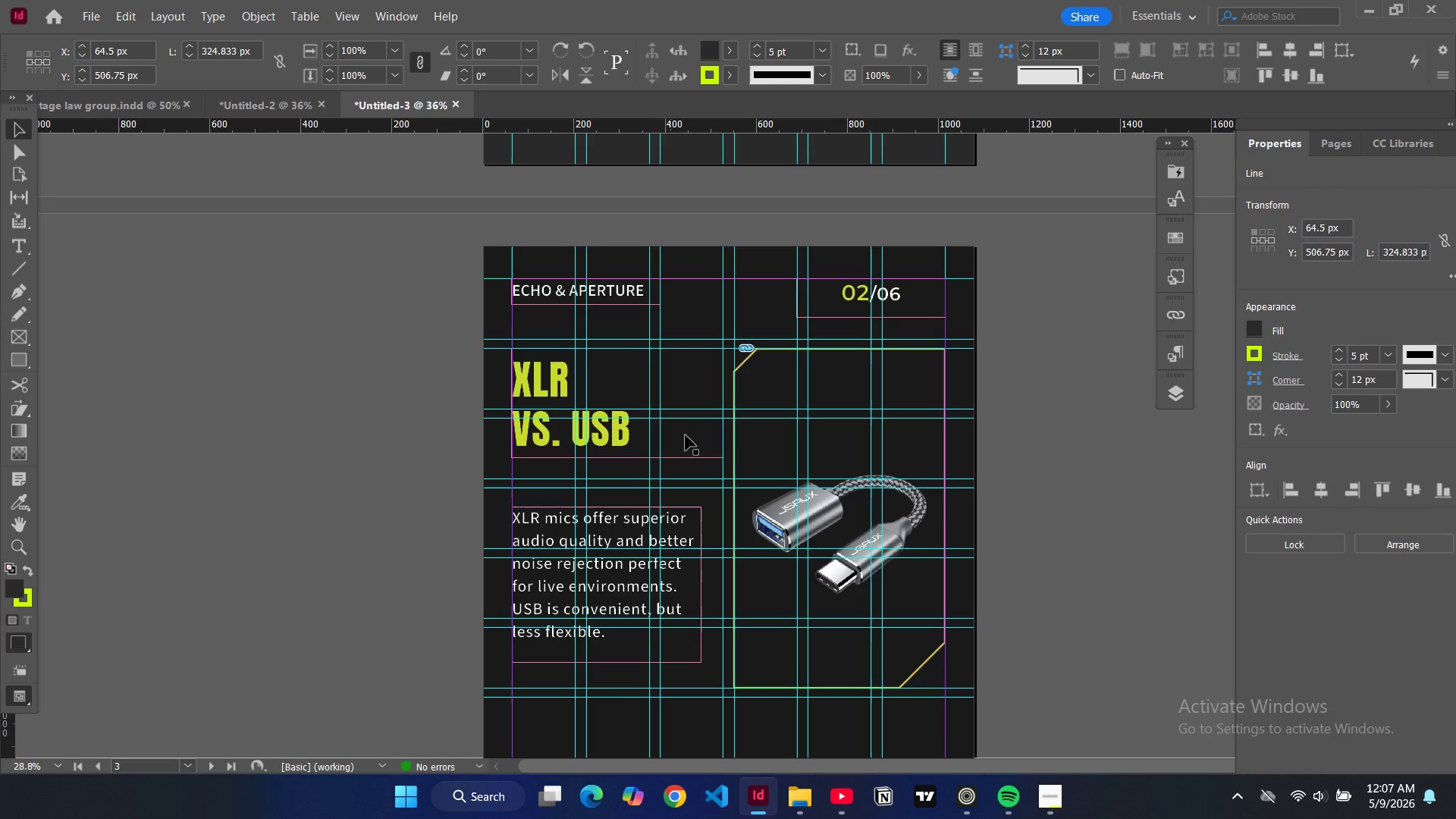 
key(Control+V)
 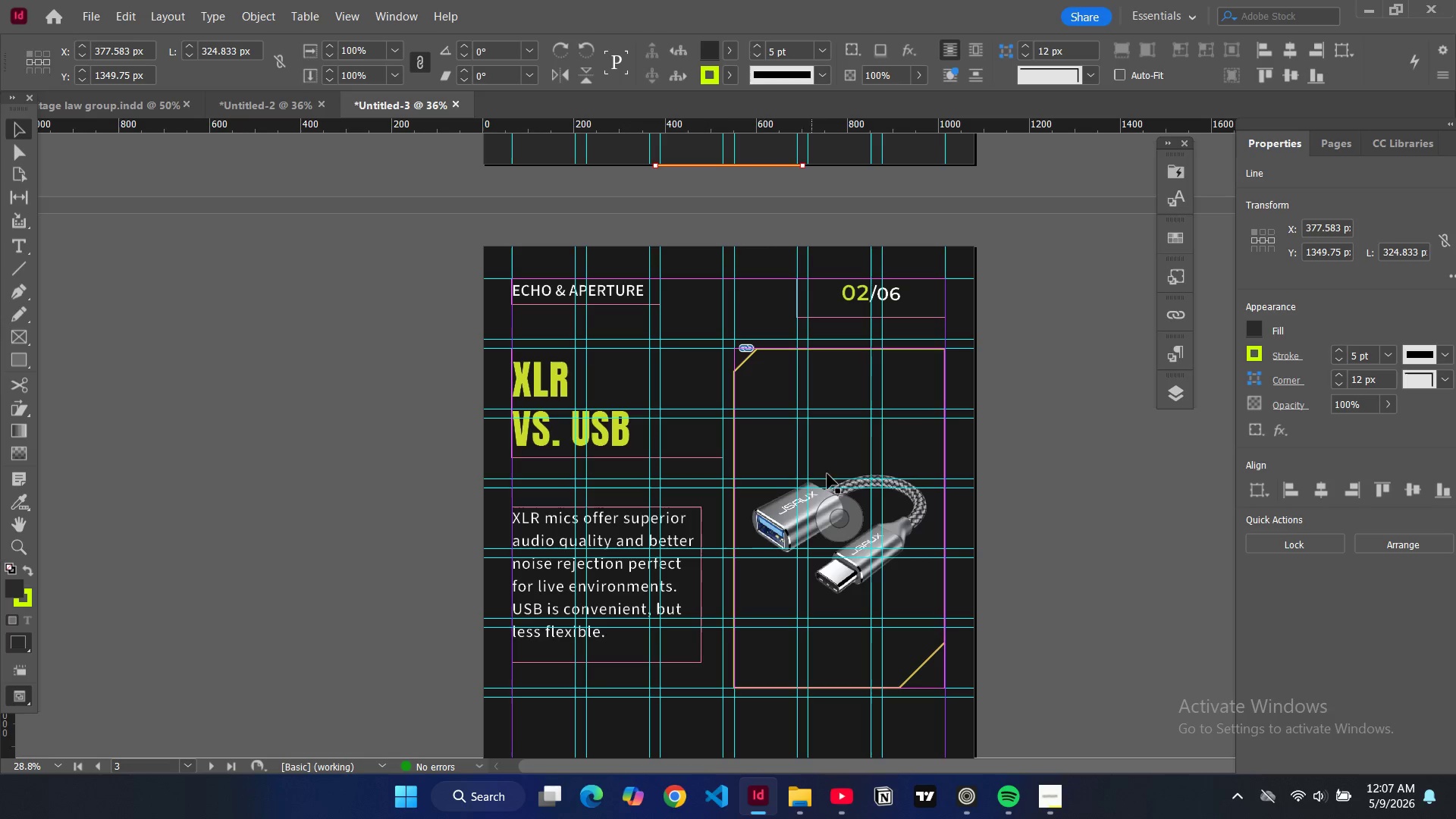 
key(Control+V)
 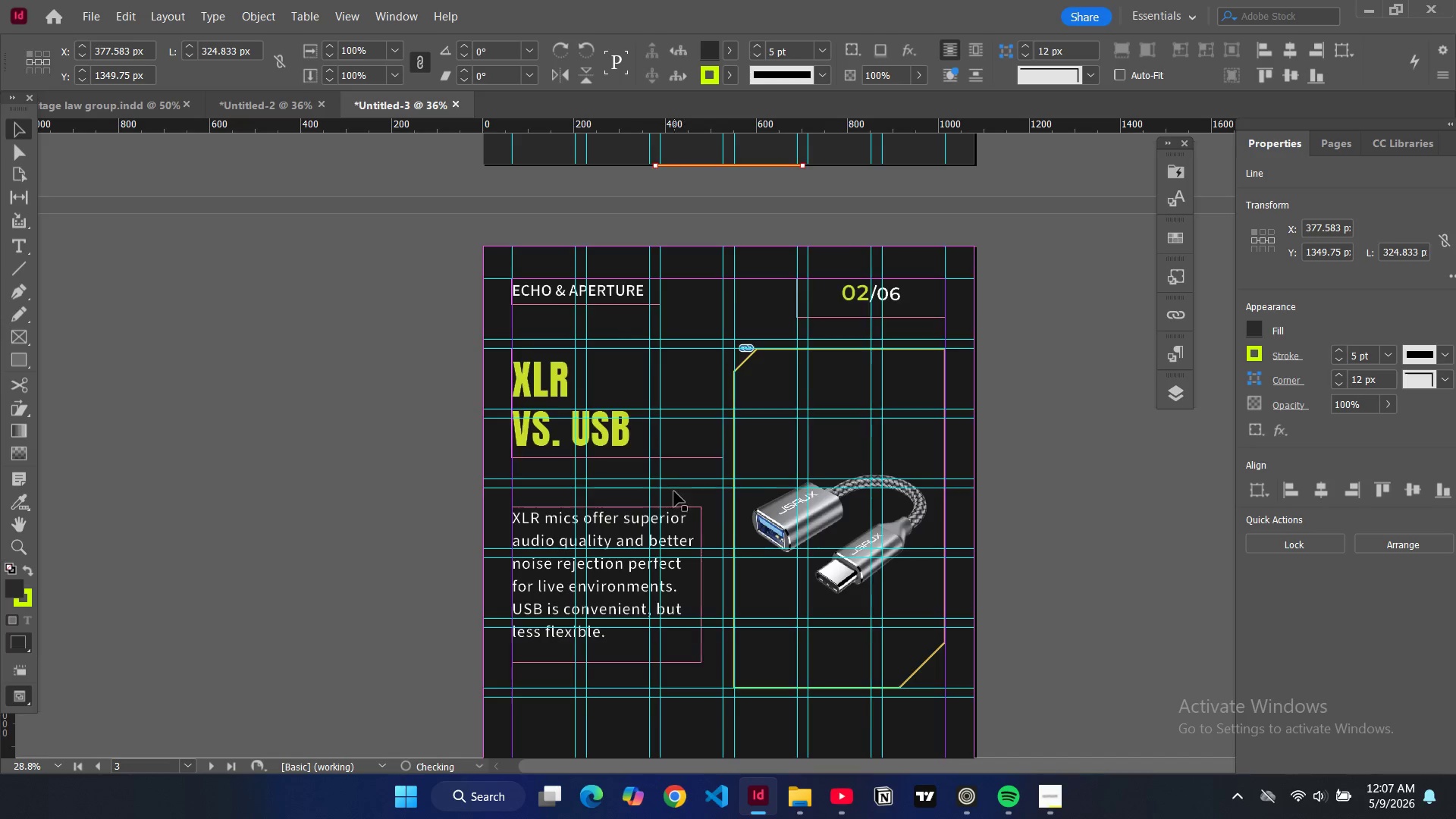 
scroll: coordinate [675, 486], scroll_direction: up, amount: 7.0
 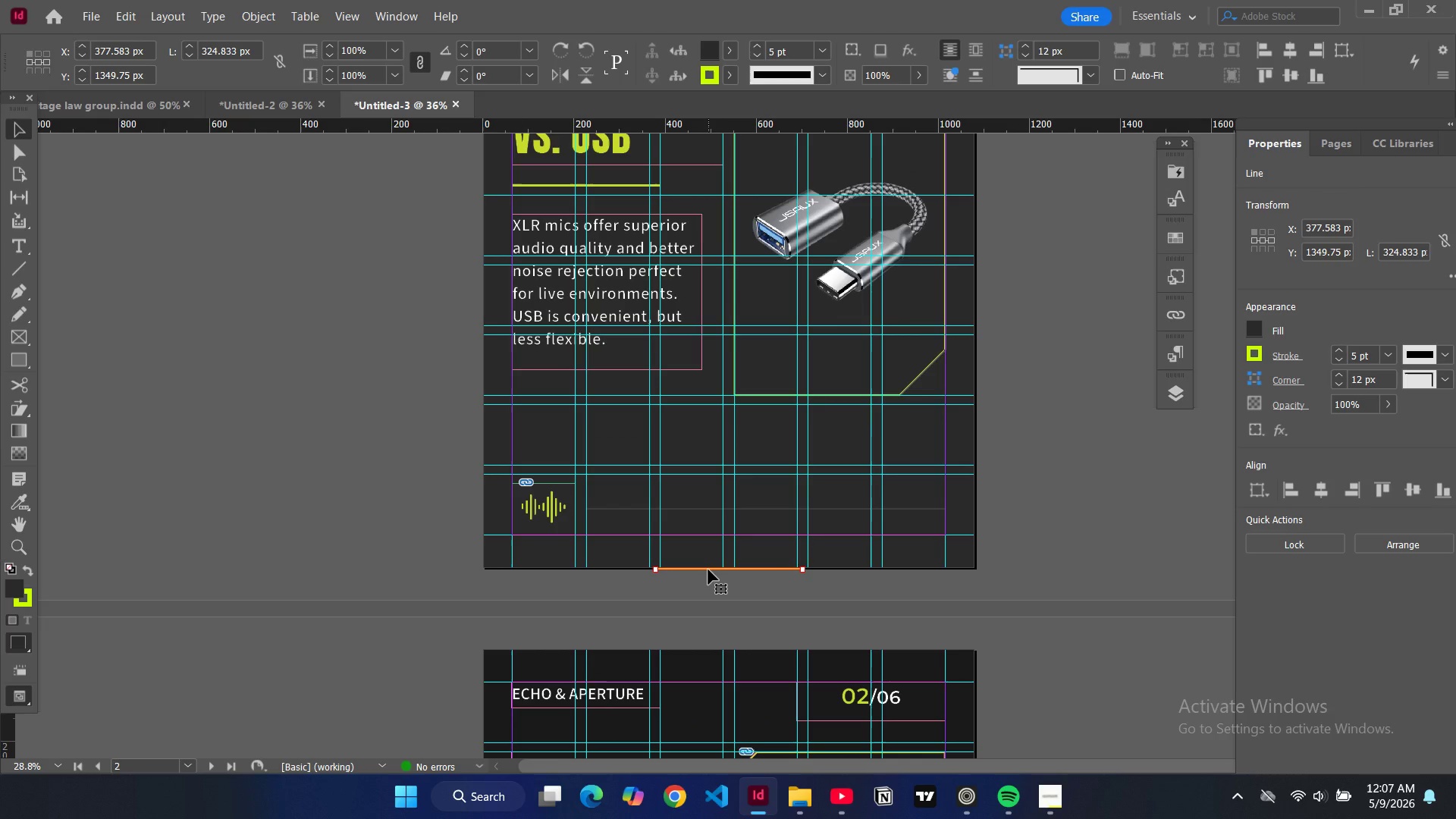 
key(Control+Z)
 